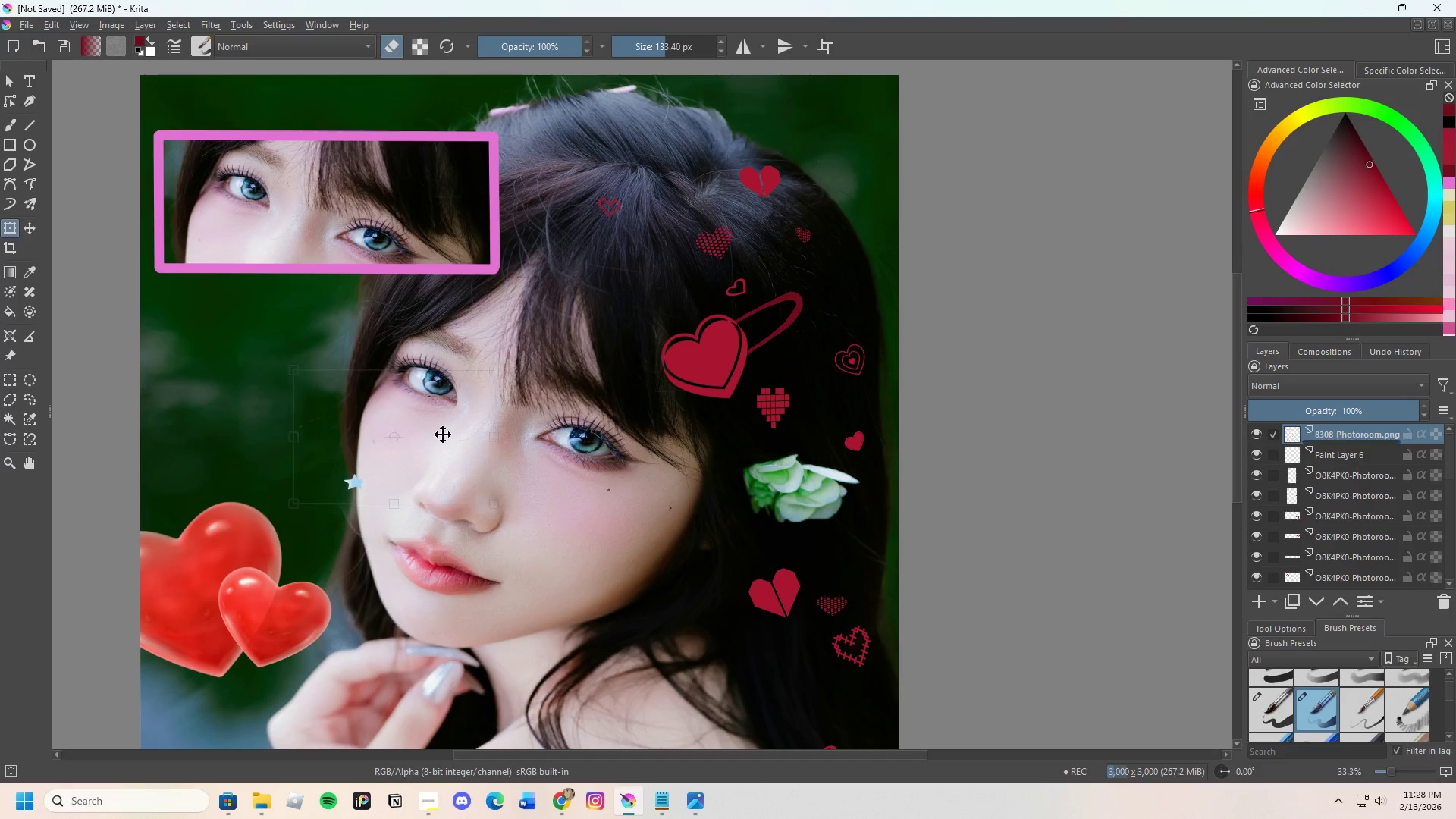 
left_click_drag(start_coordinate=[435, 442], to_coordinate=[466, 397])
 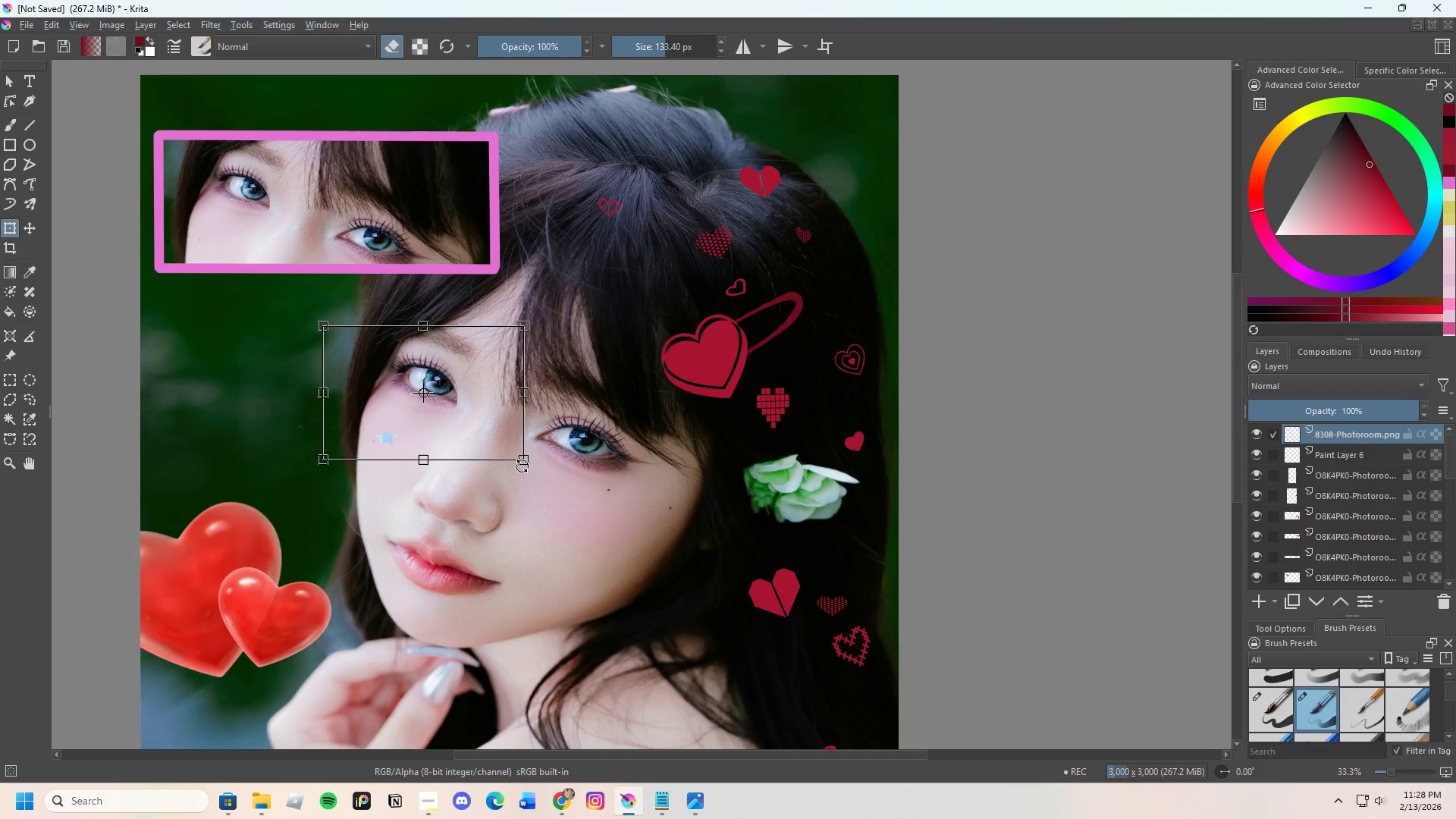 
left_click_drag(start_coordinate=[522, 465], to_coordinate=[527, 480])
 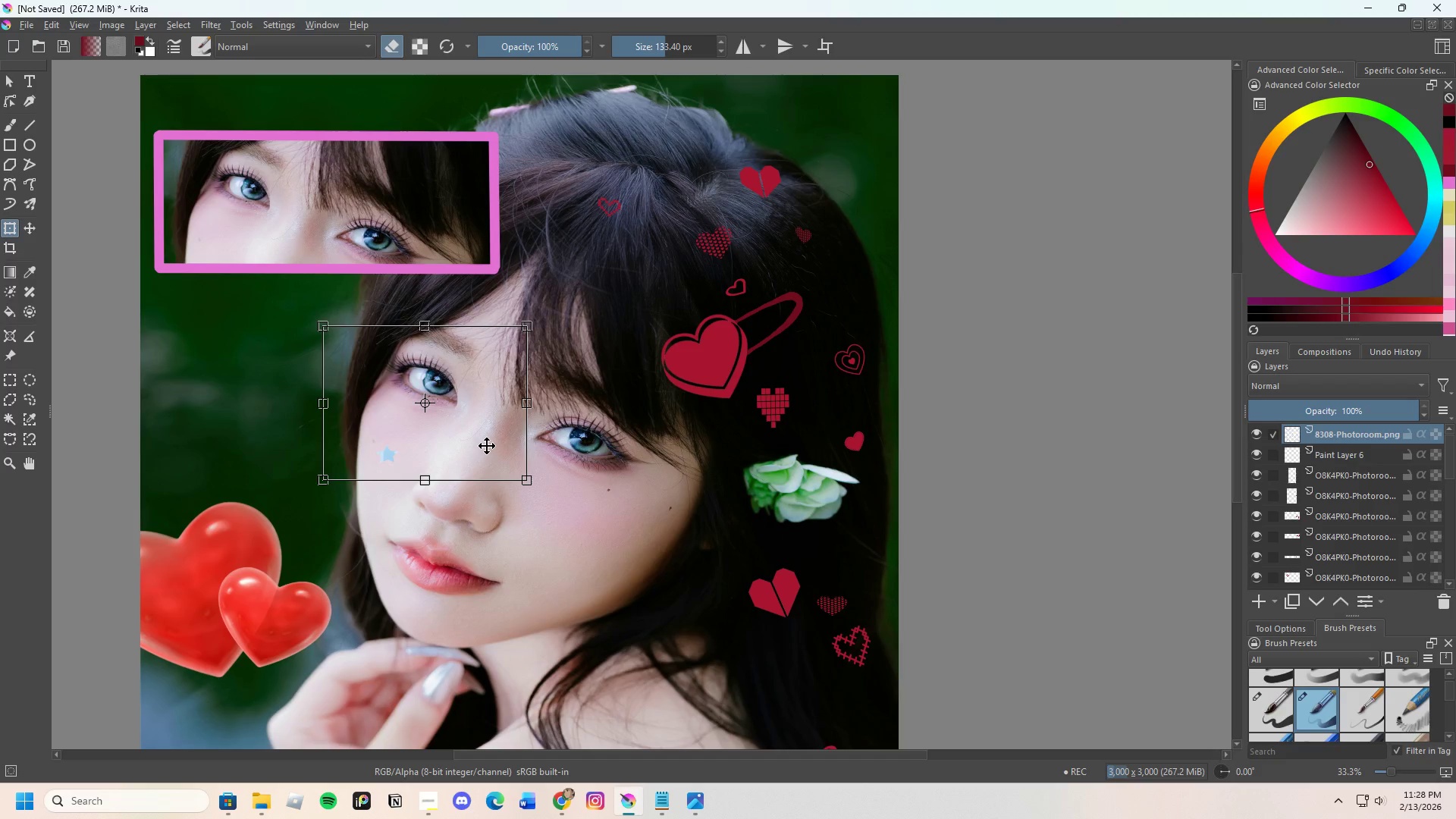 
left_click_drag(start_coordinate=[487, 446], to_coordinate=[485, 438])
 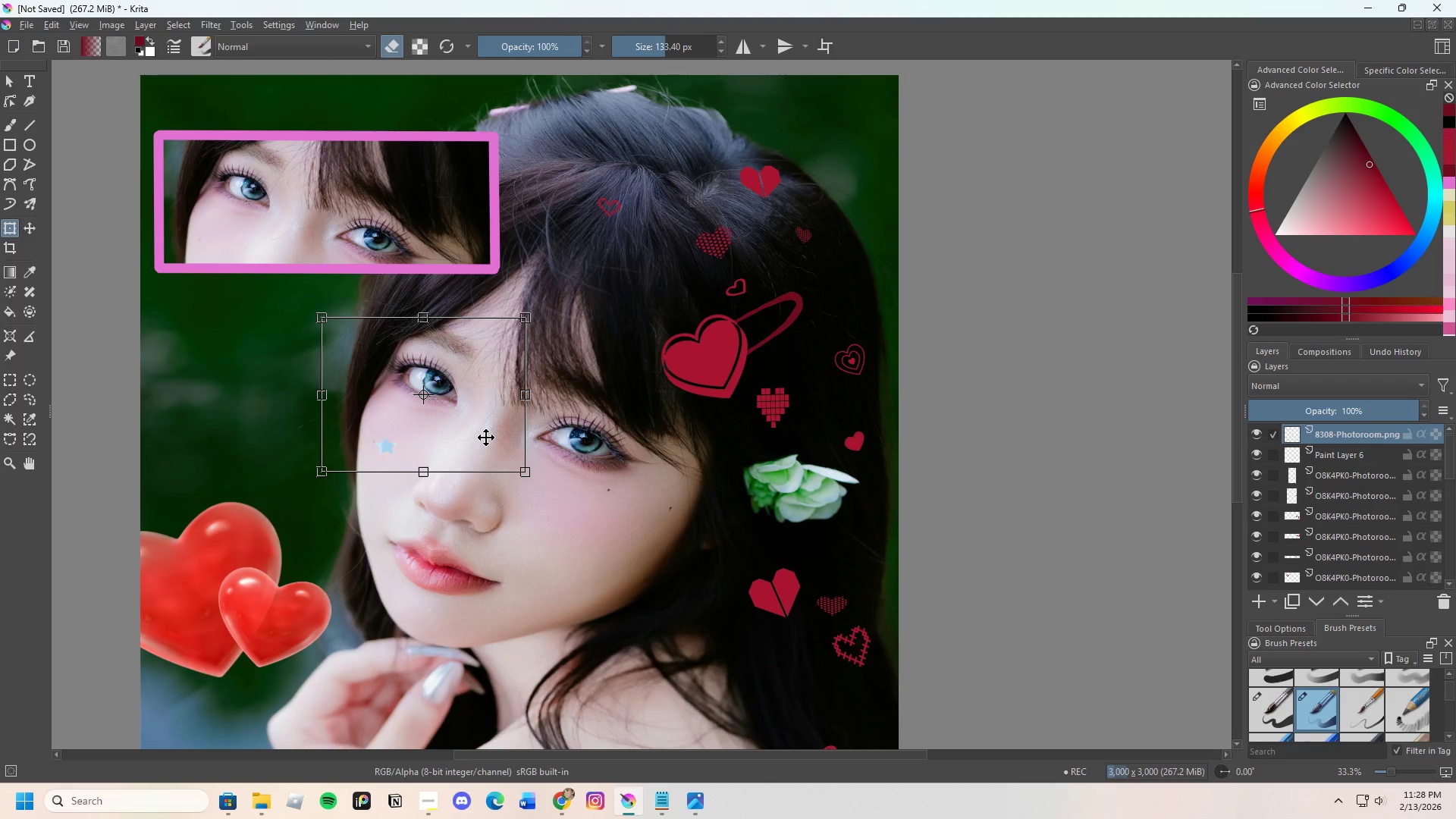 
key(Enter)
 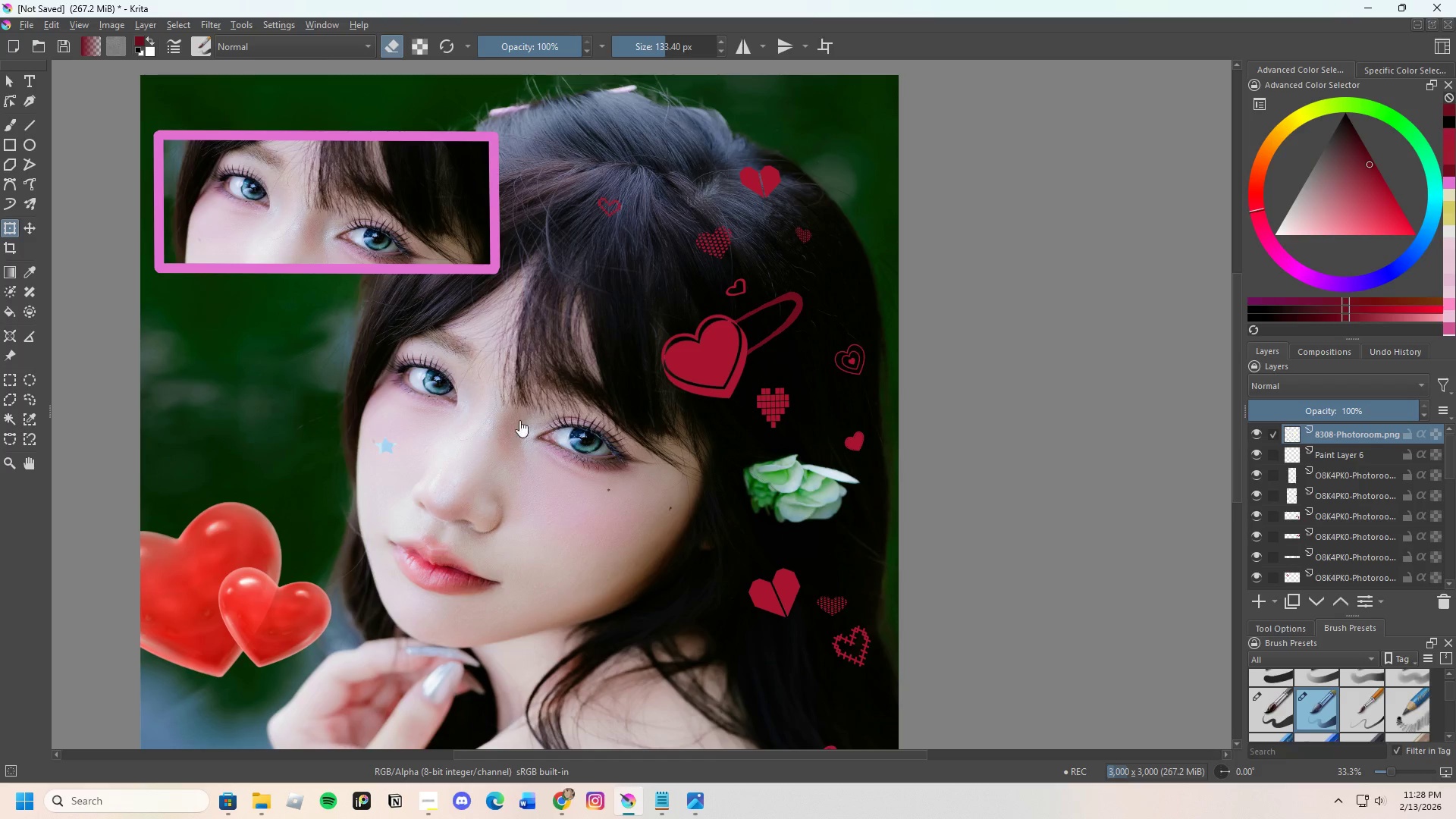 
scroll: coordinate [588, 375], scroll_direction: down, amount: 1.0
 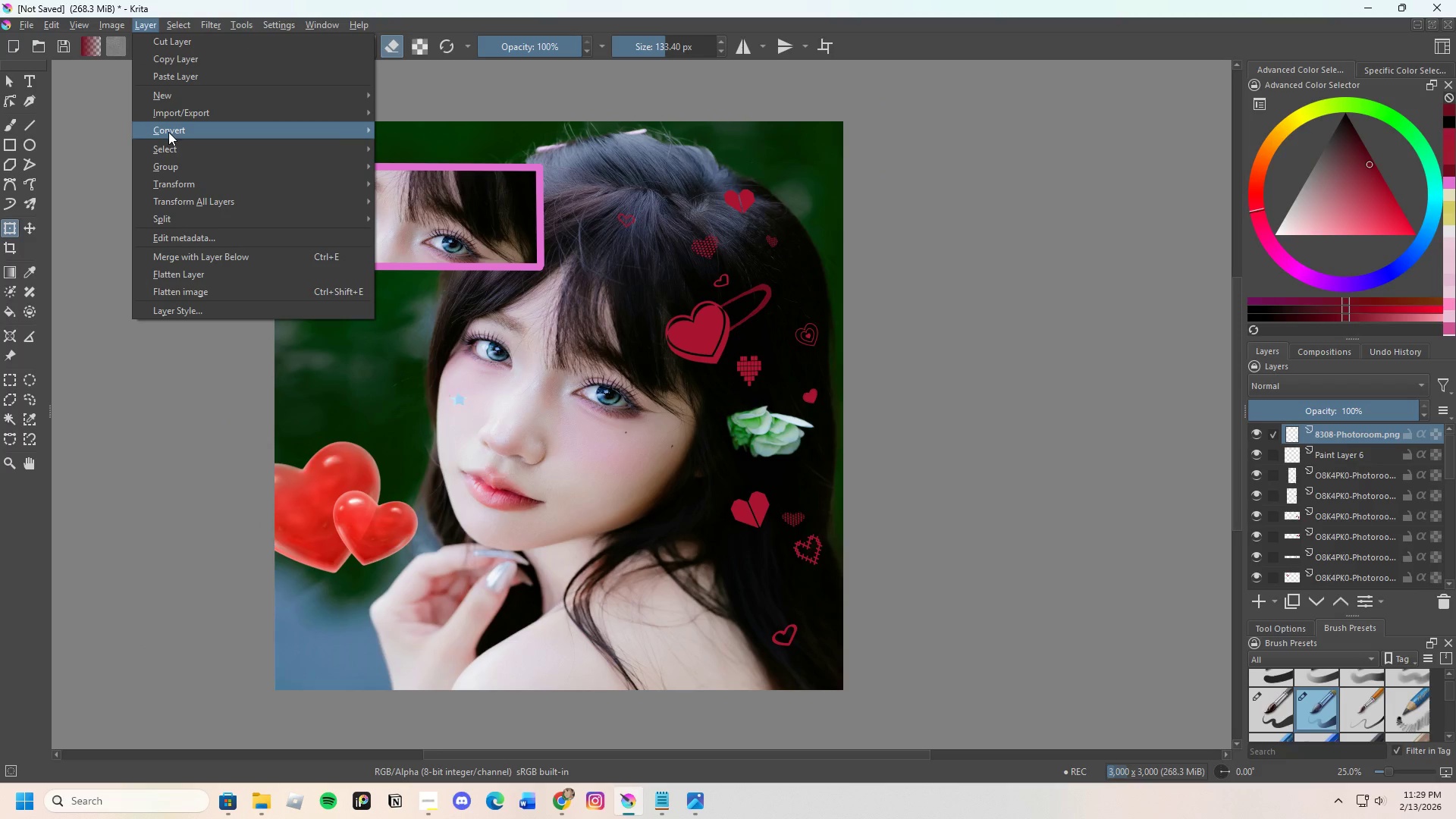 
wait(5.8)
 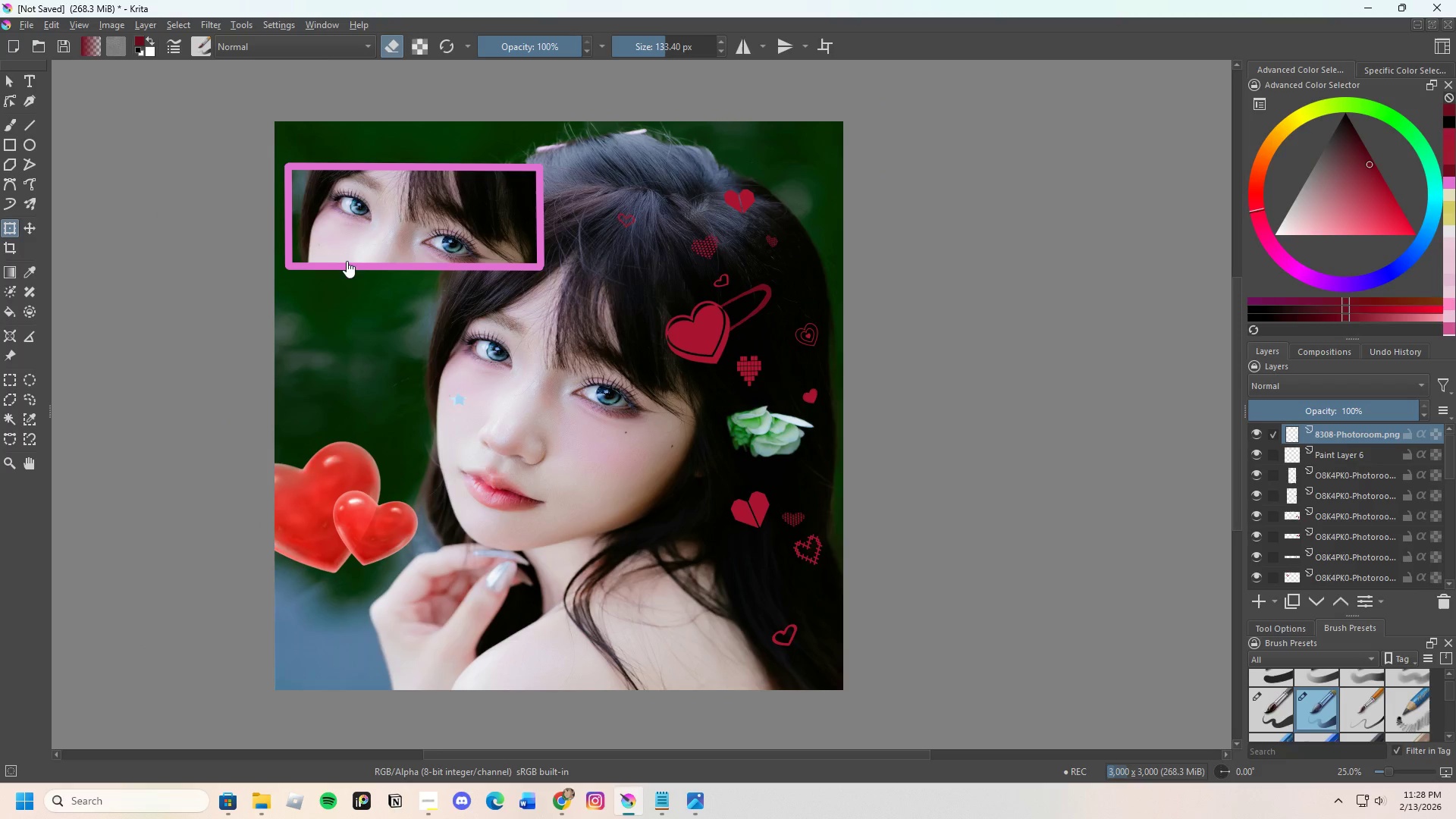 
left_click([409, 168])
 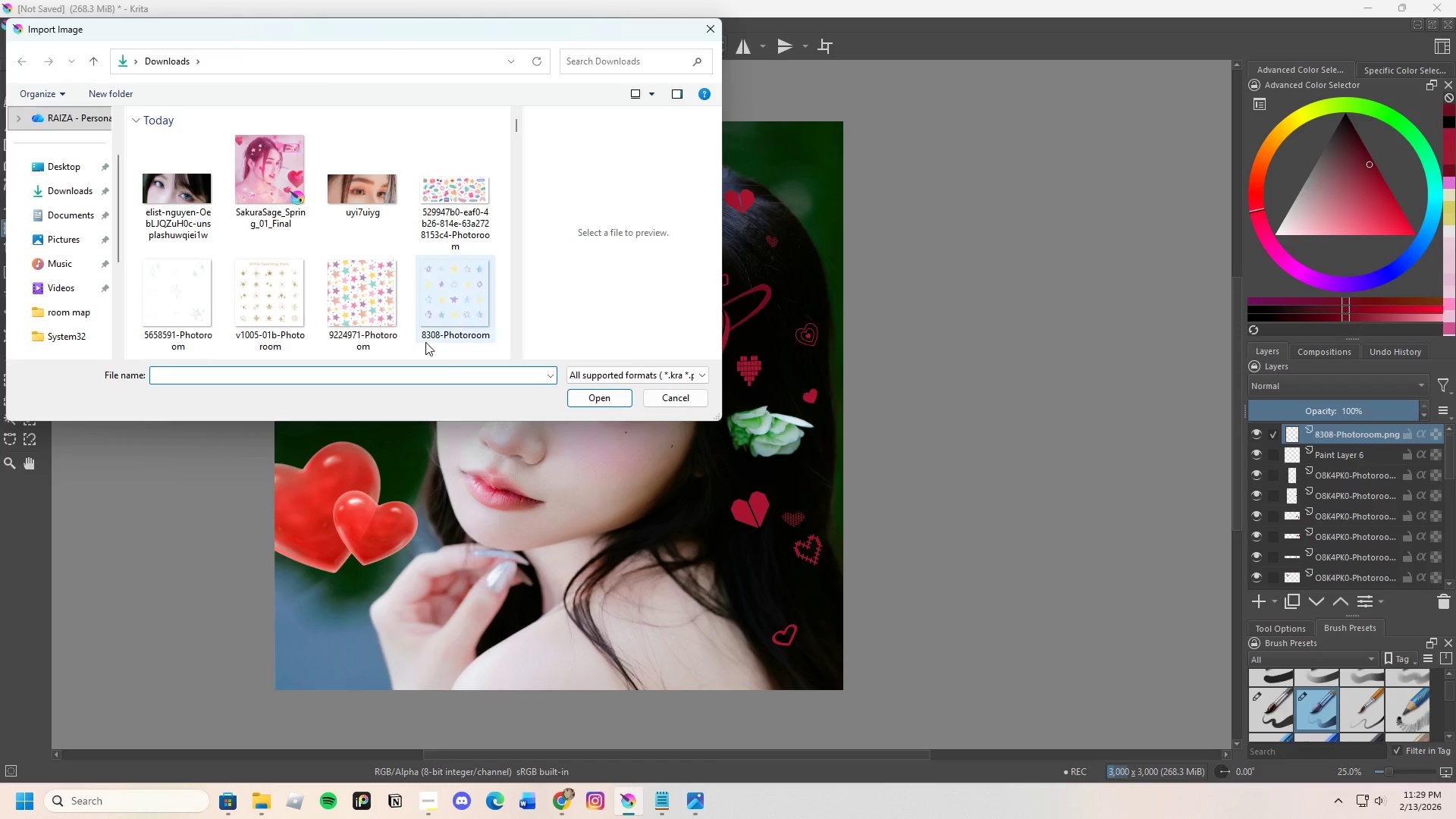 
left_click([450, 306])
 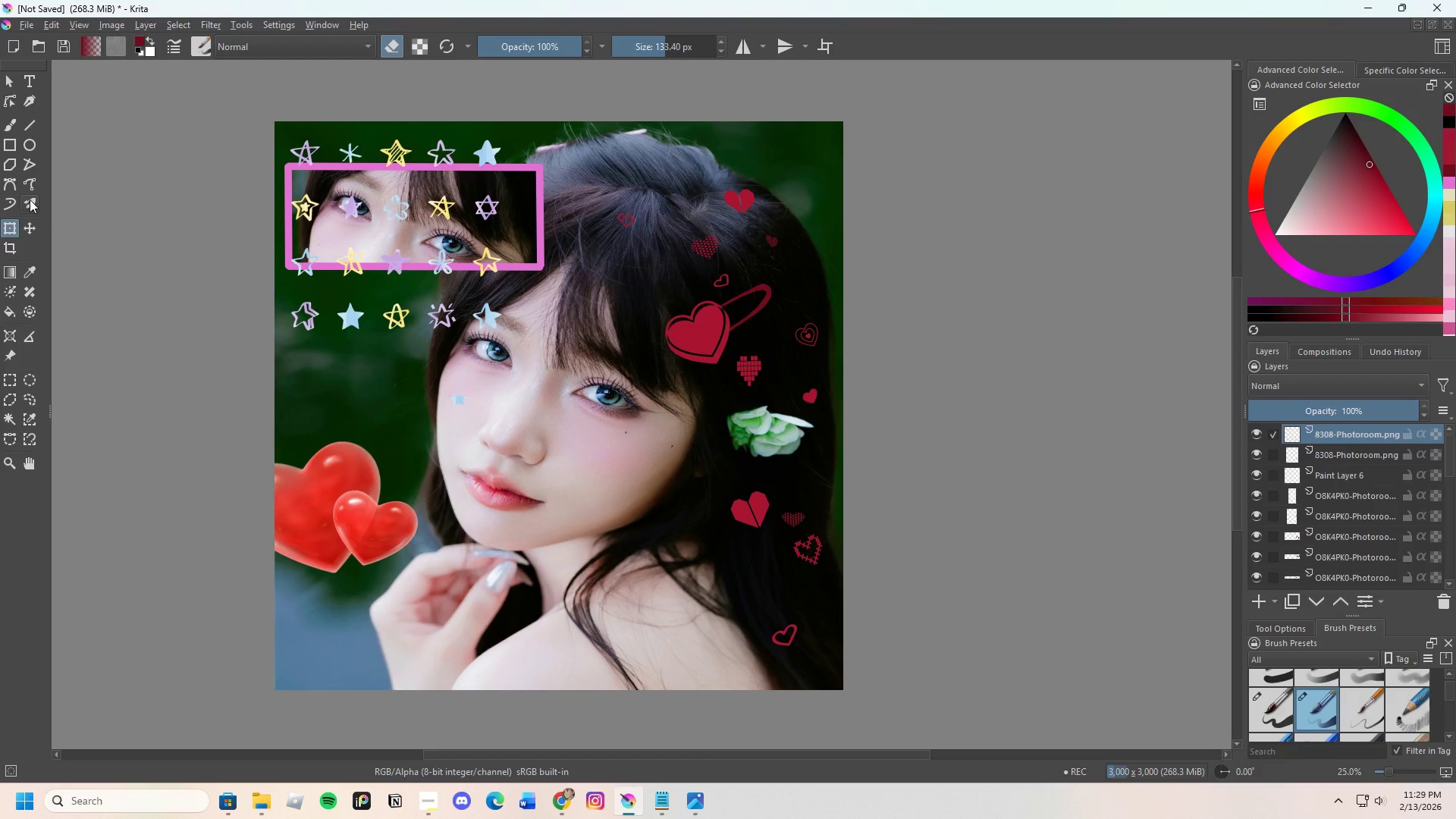 
left_click_drag(start_coordinate=[8, 123], to_coordinate=[13, 122])
 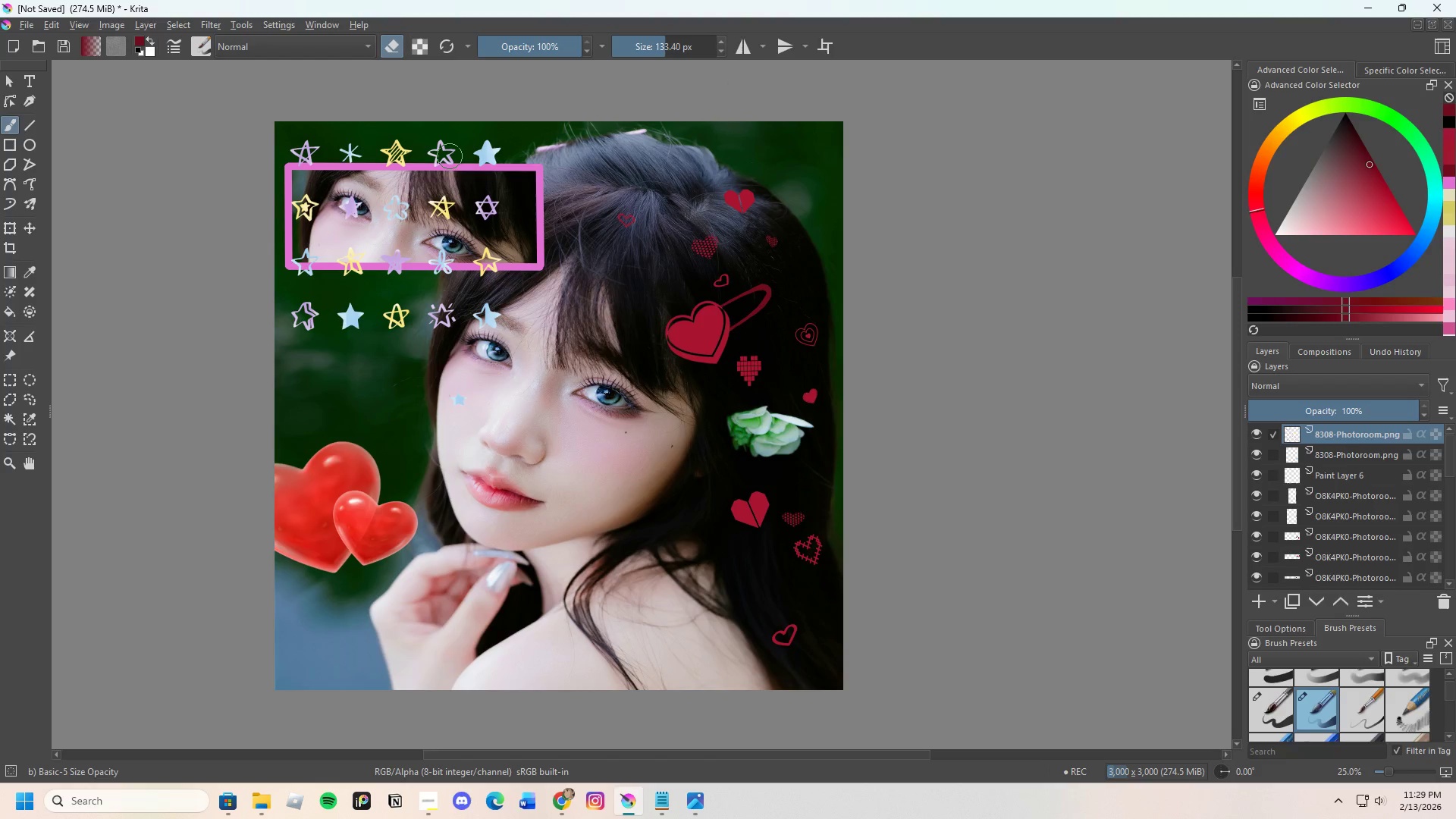 
scroll: coordinate [434, 231], scroll_direction: up, amount: 1.0
 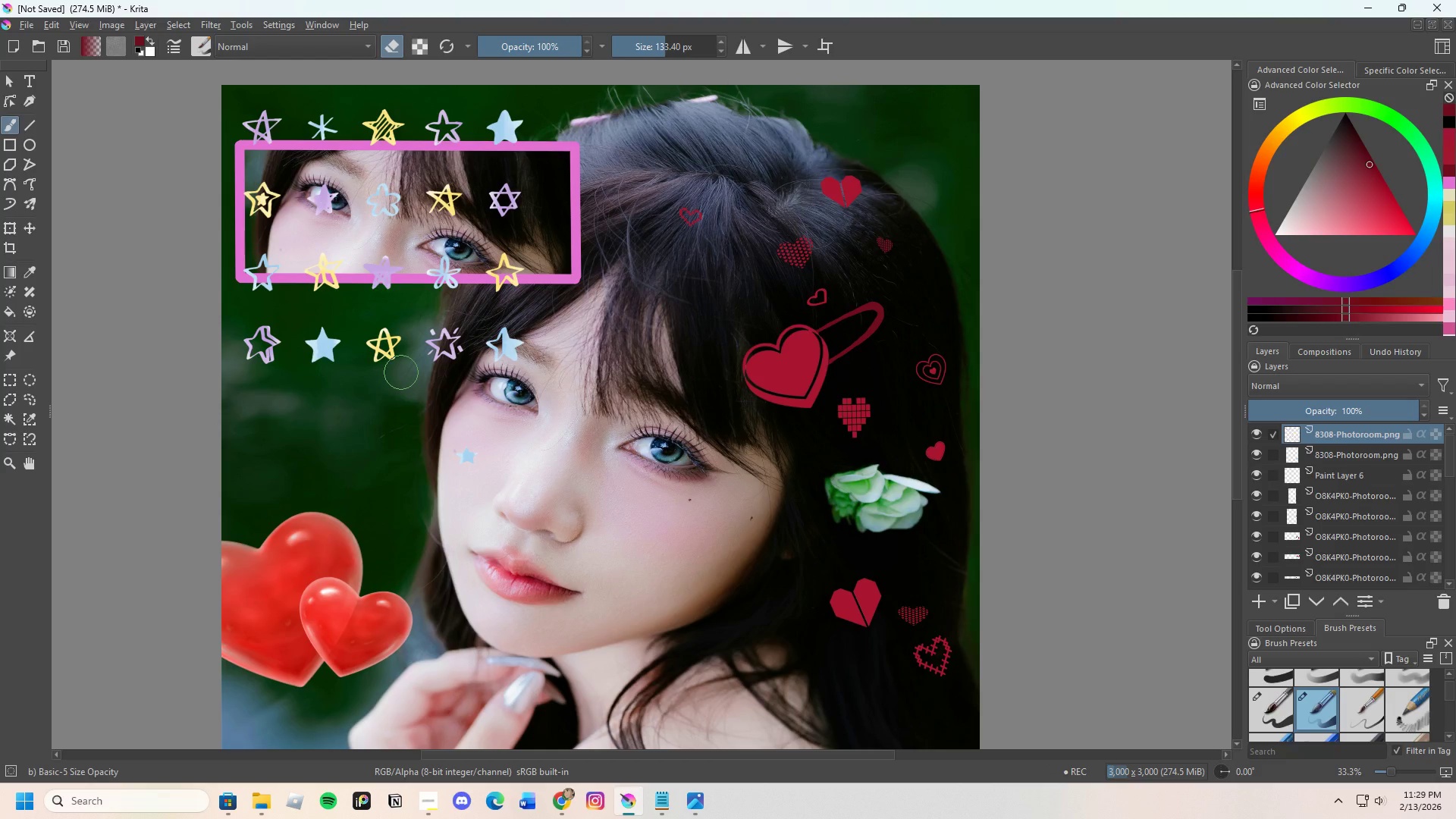 
left_click_drag(start_coordinate=[393, 360], to_coordinate=[381, 246])
 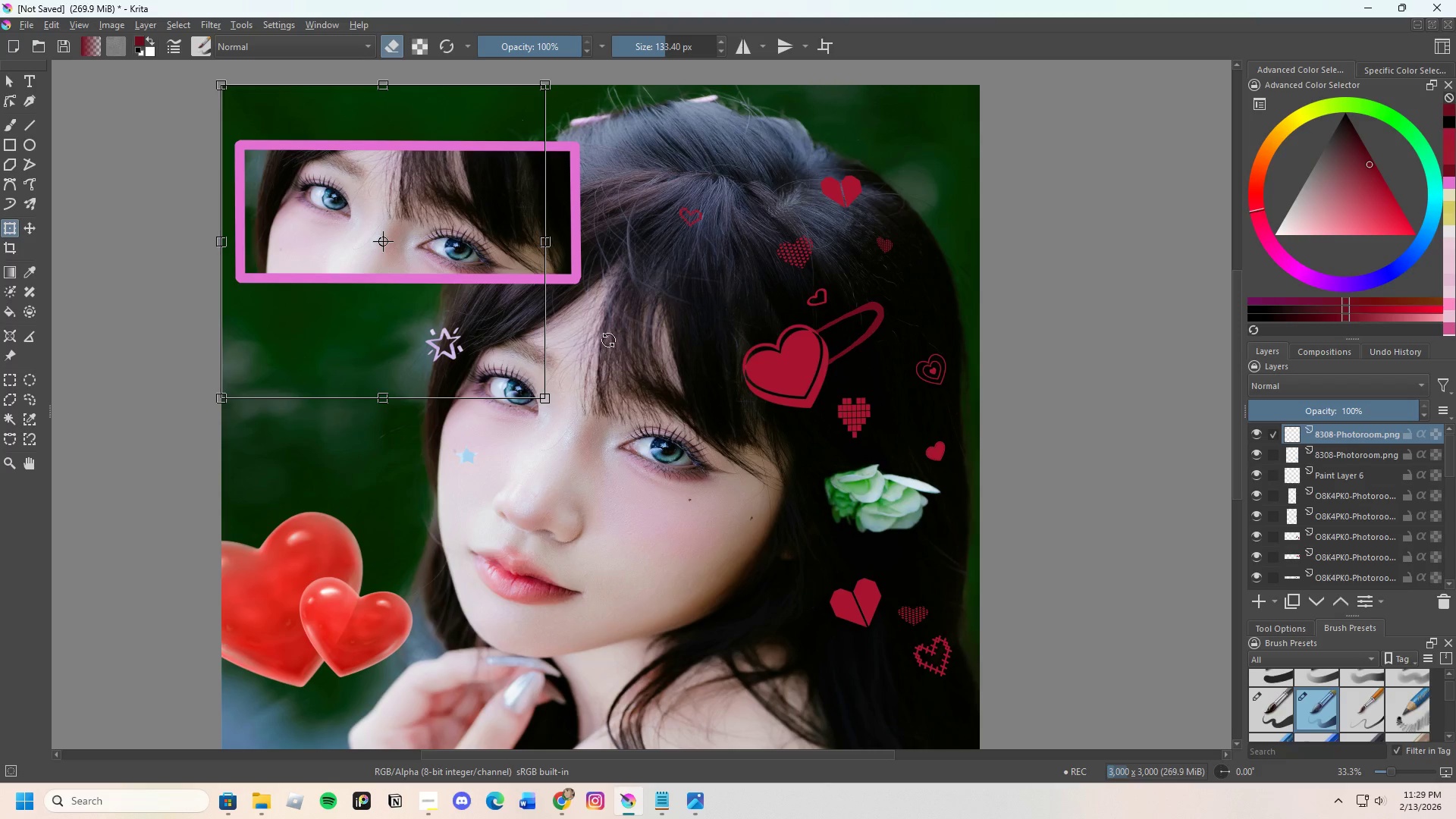 
left_click_drag(start_coordinate=[453, 240], to_coordinate=[650, 410])
 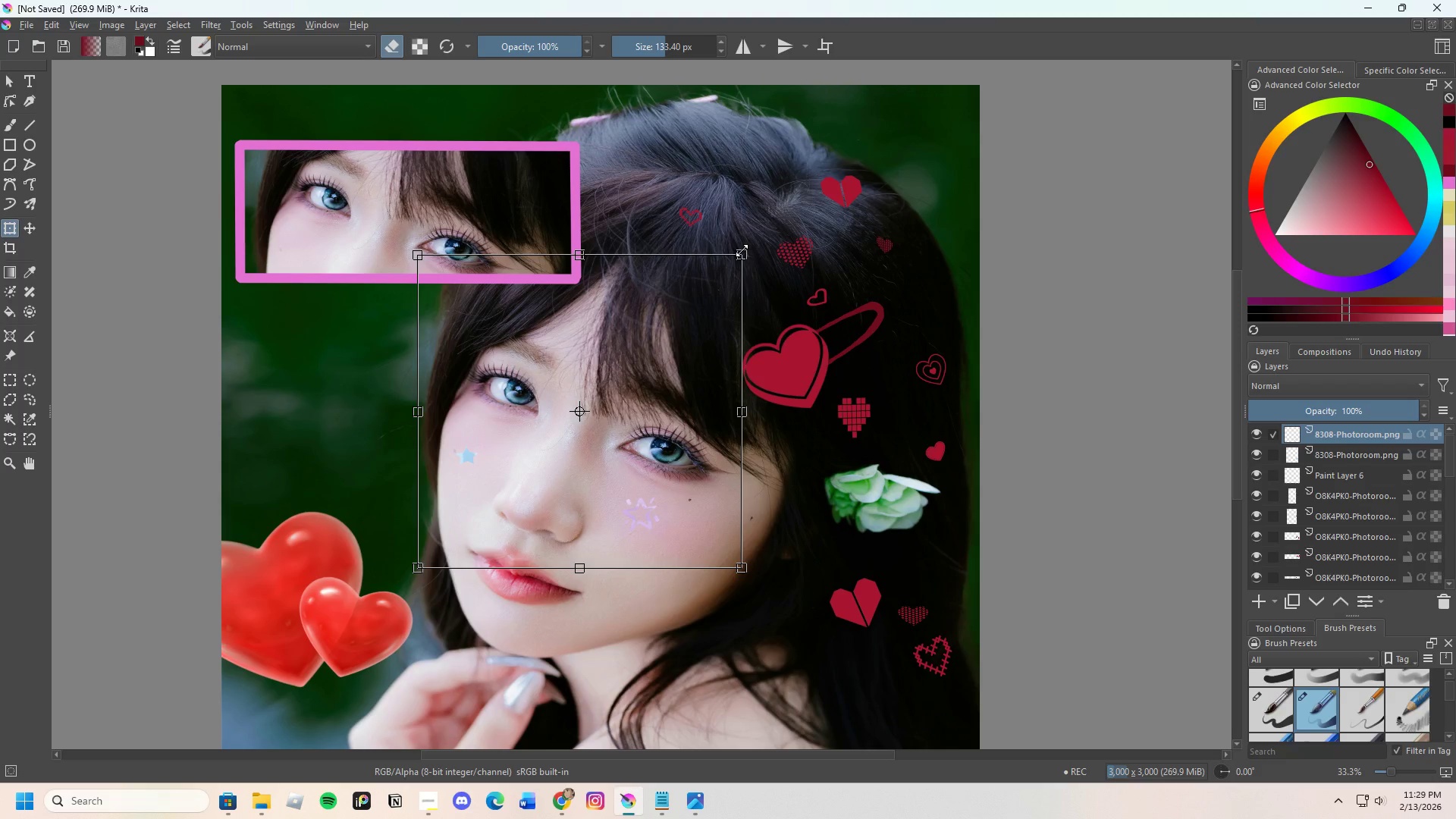 
left_click_drag(start_coordinate=[742, 250], to_coordinate=[786, 223])
 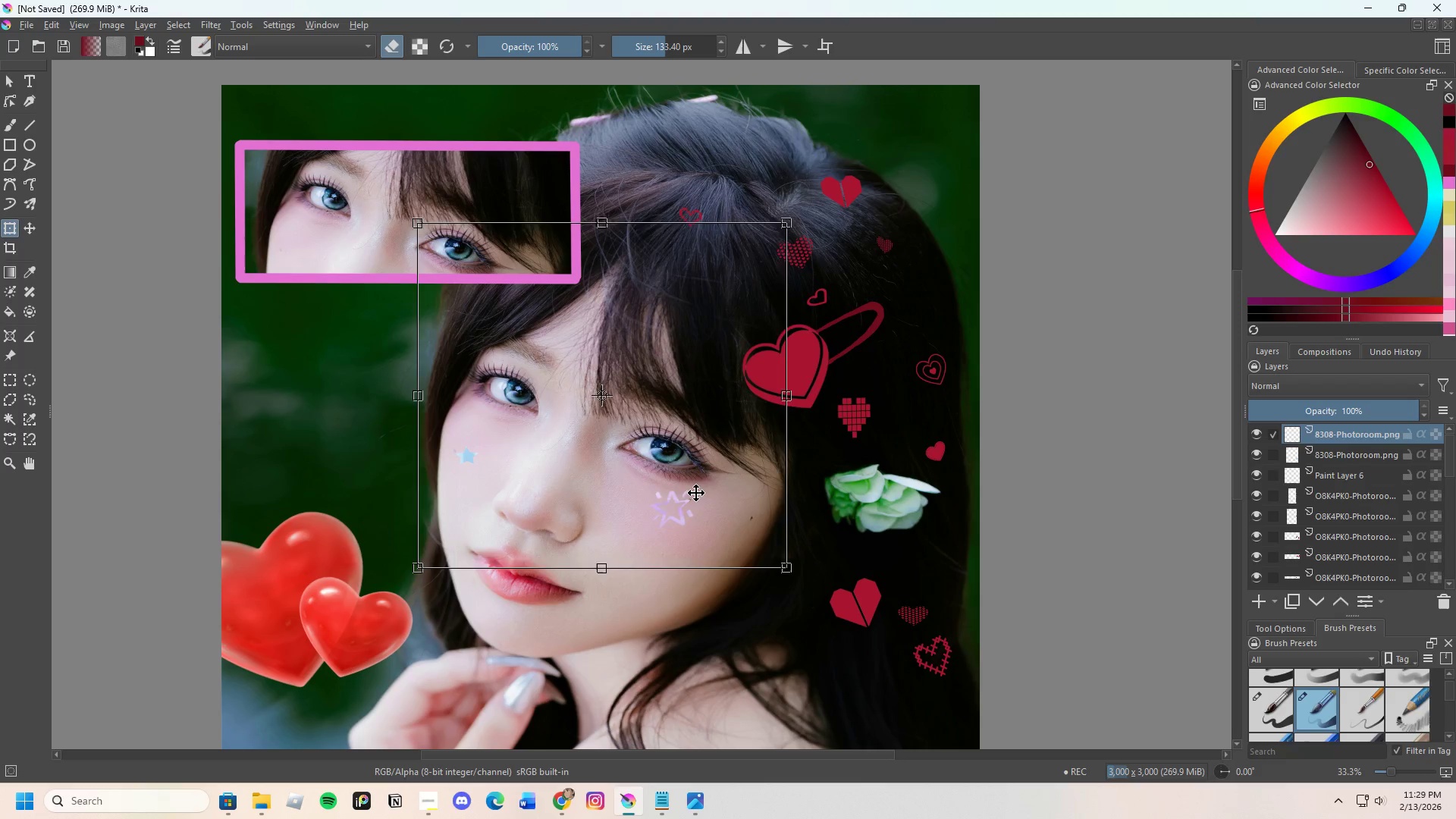 
left_click_drag(start_coordinate=[698, 491], to_coordinate=[661, 496])
 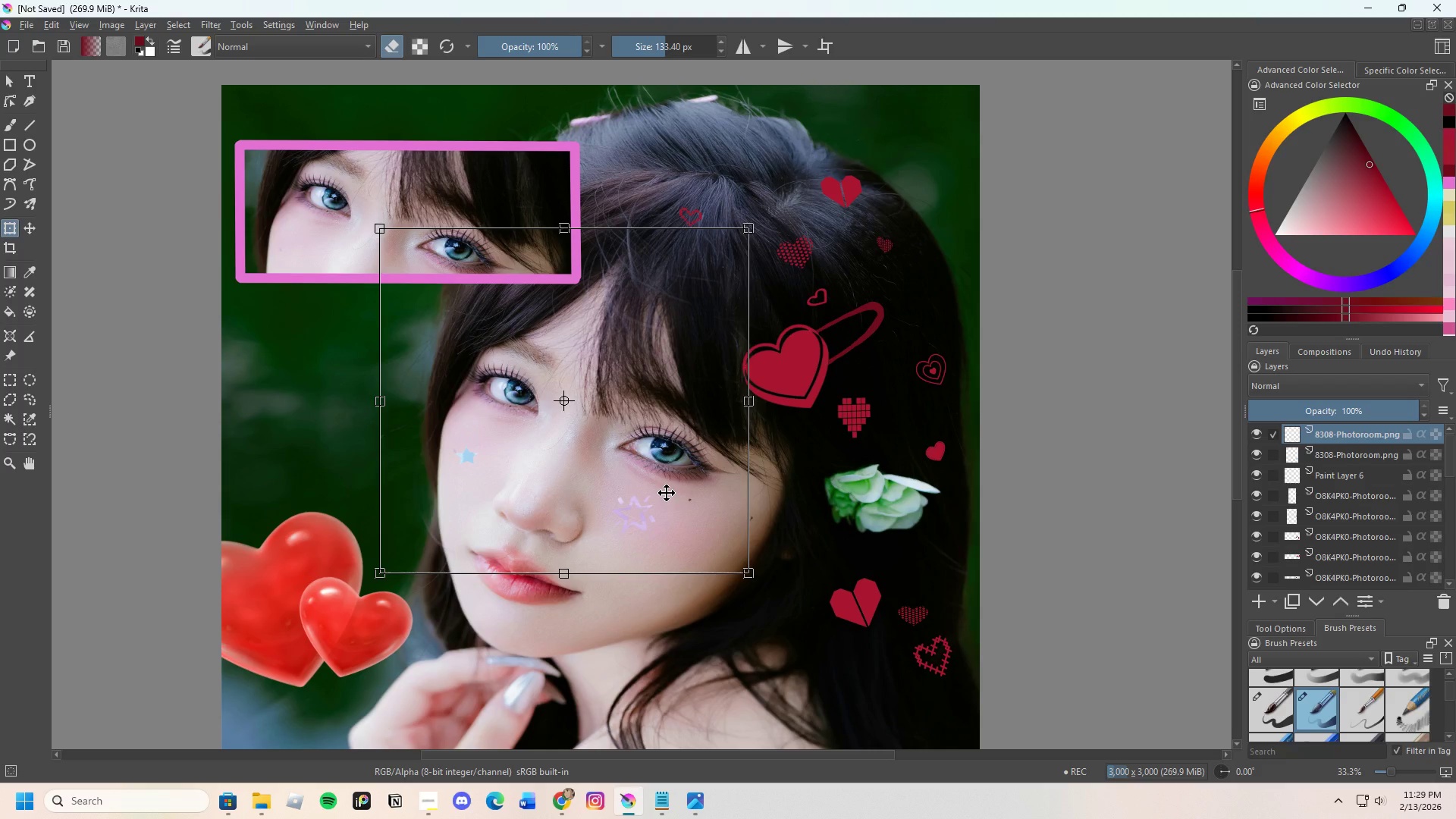 
key(Enter)
 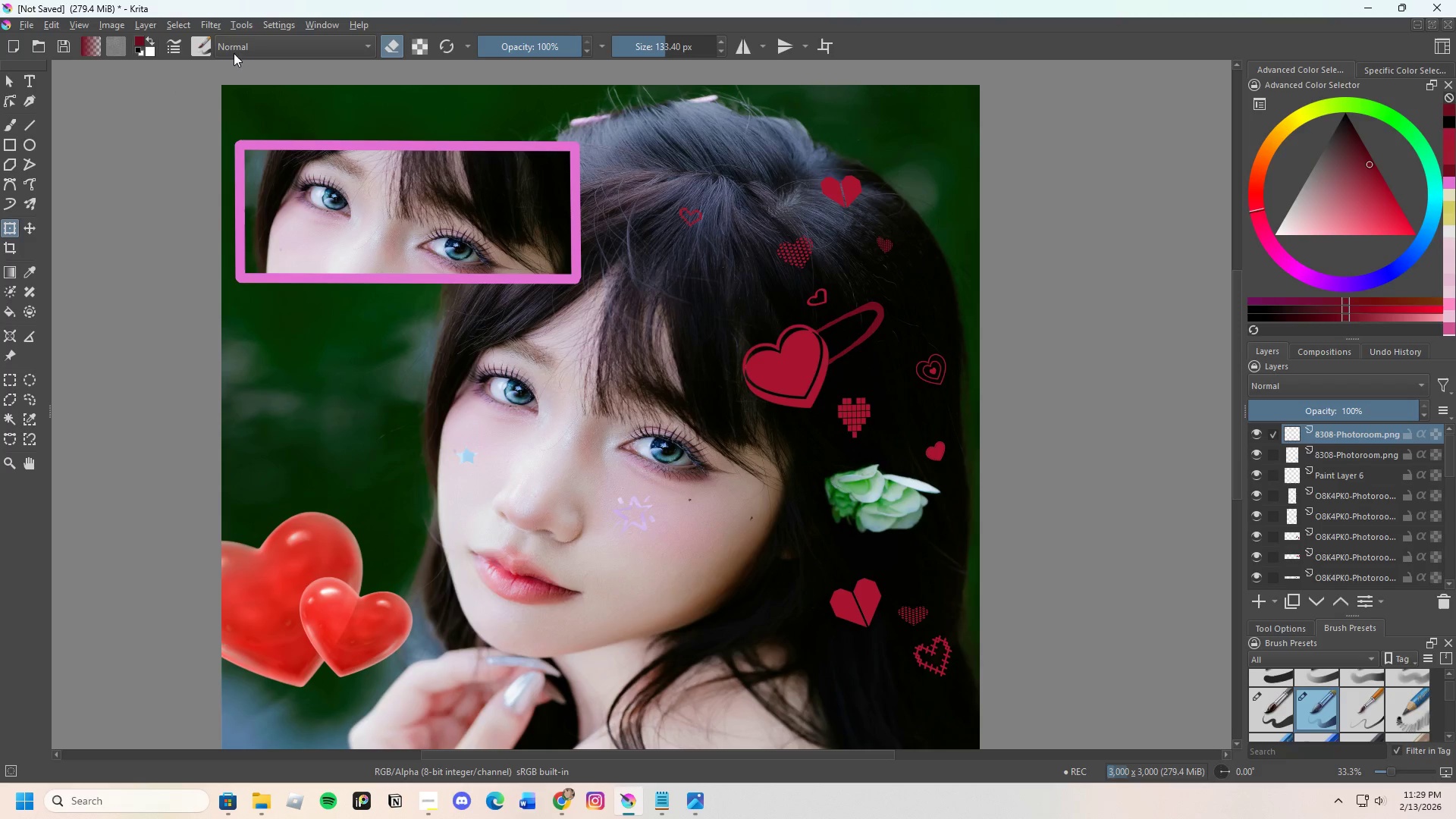 
left_click([152, 21])
 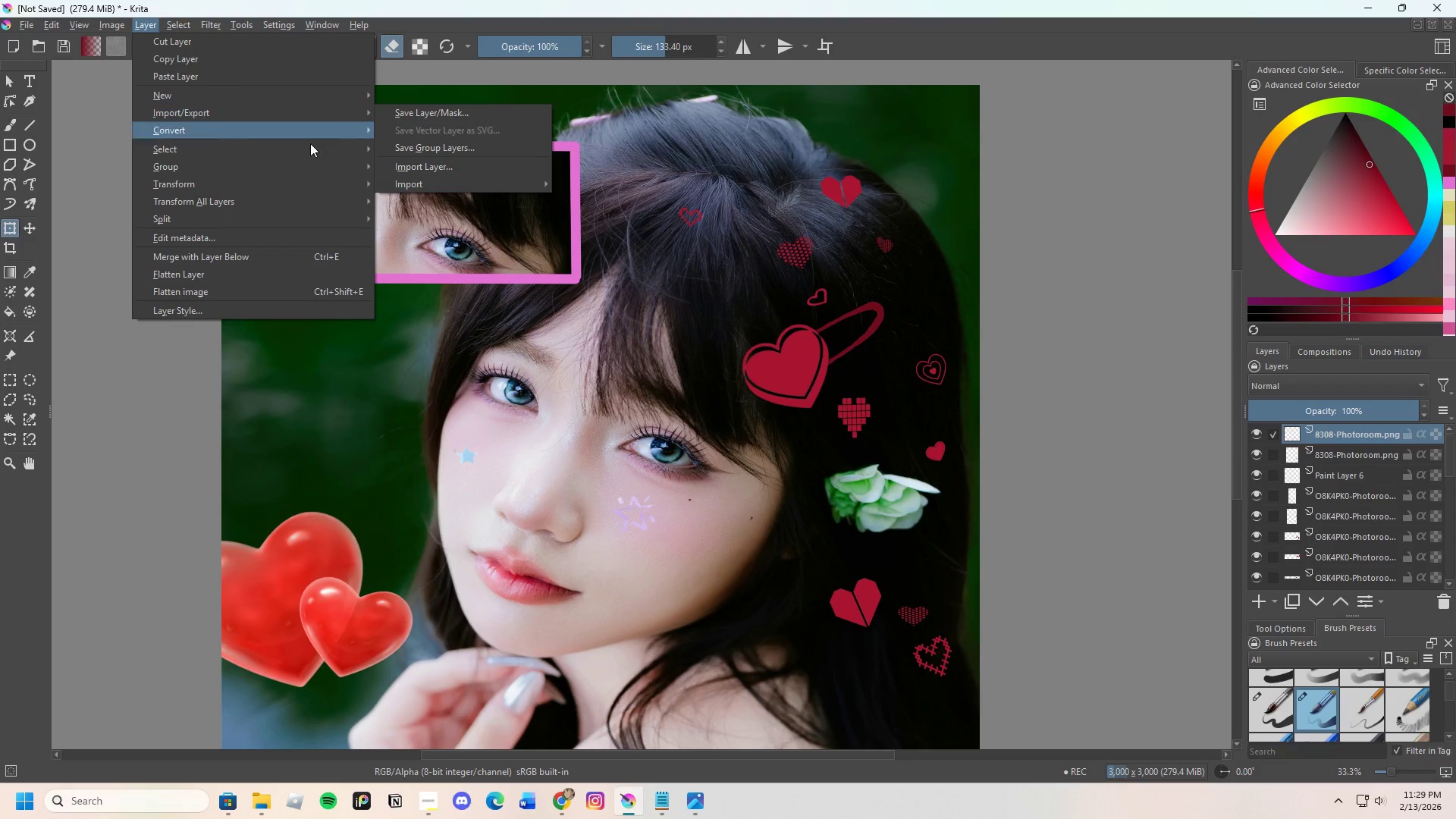 
left_click([412, 166])
 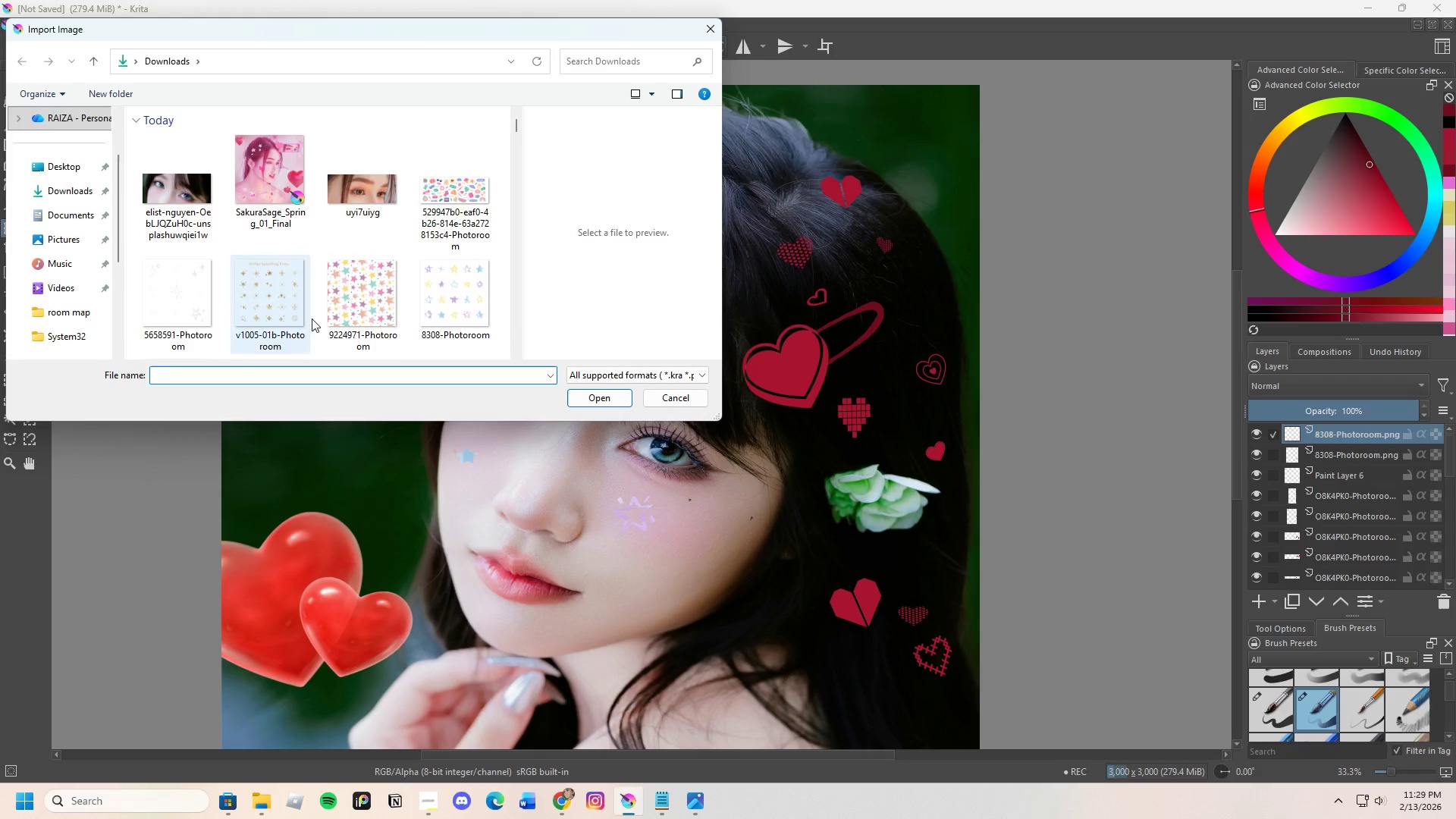 
left_click([585, 392])
 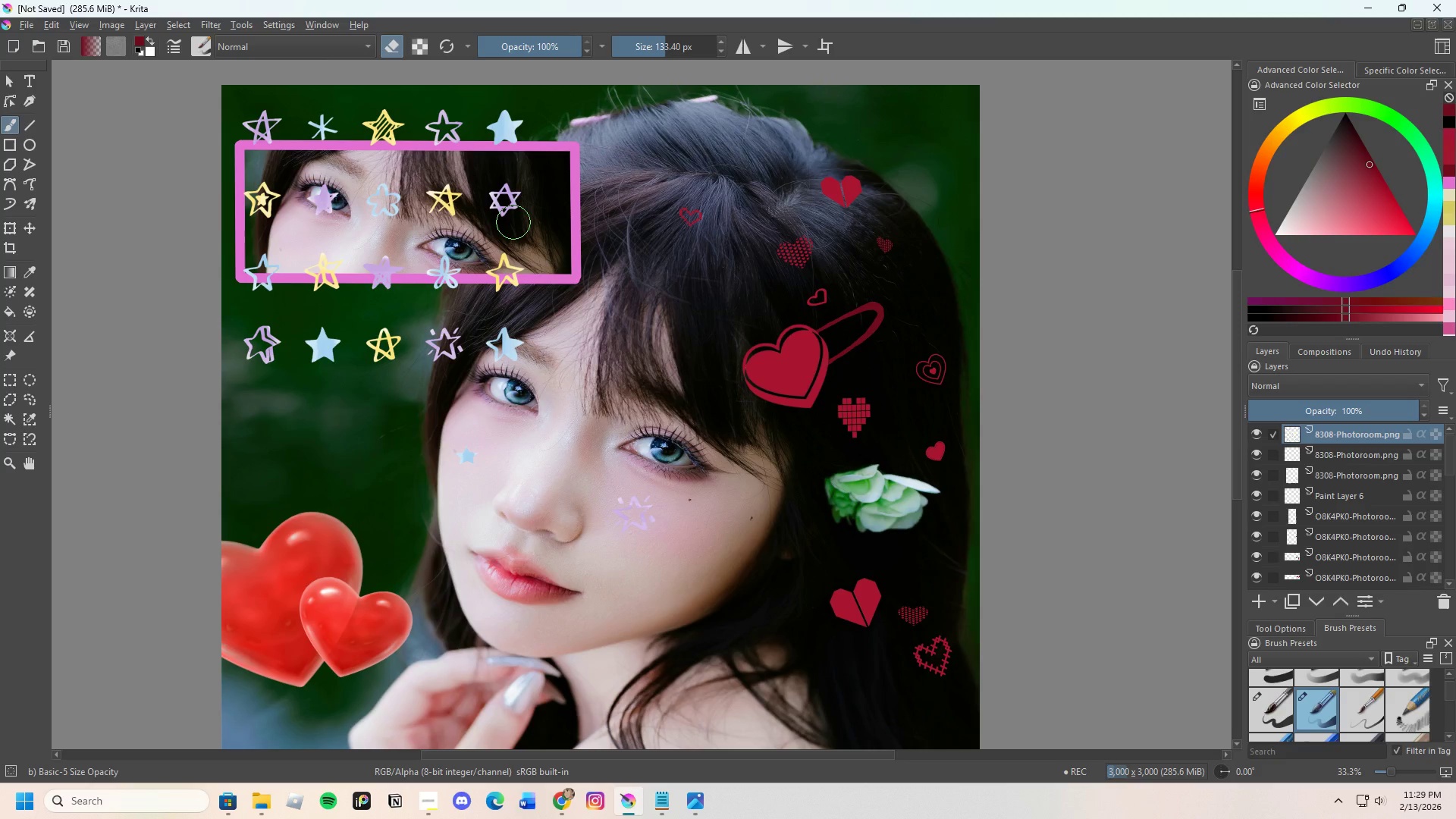 
wait(6.83)
 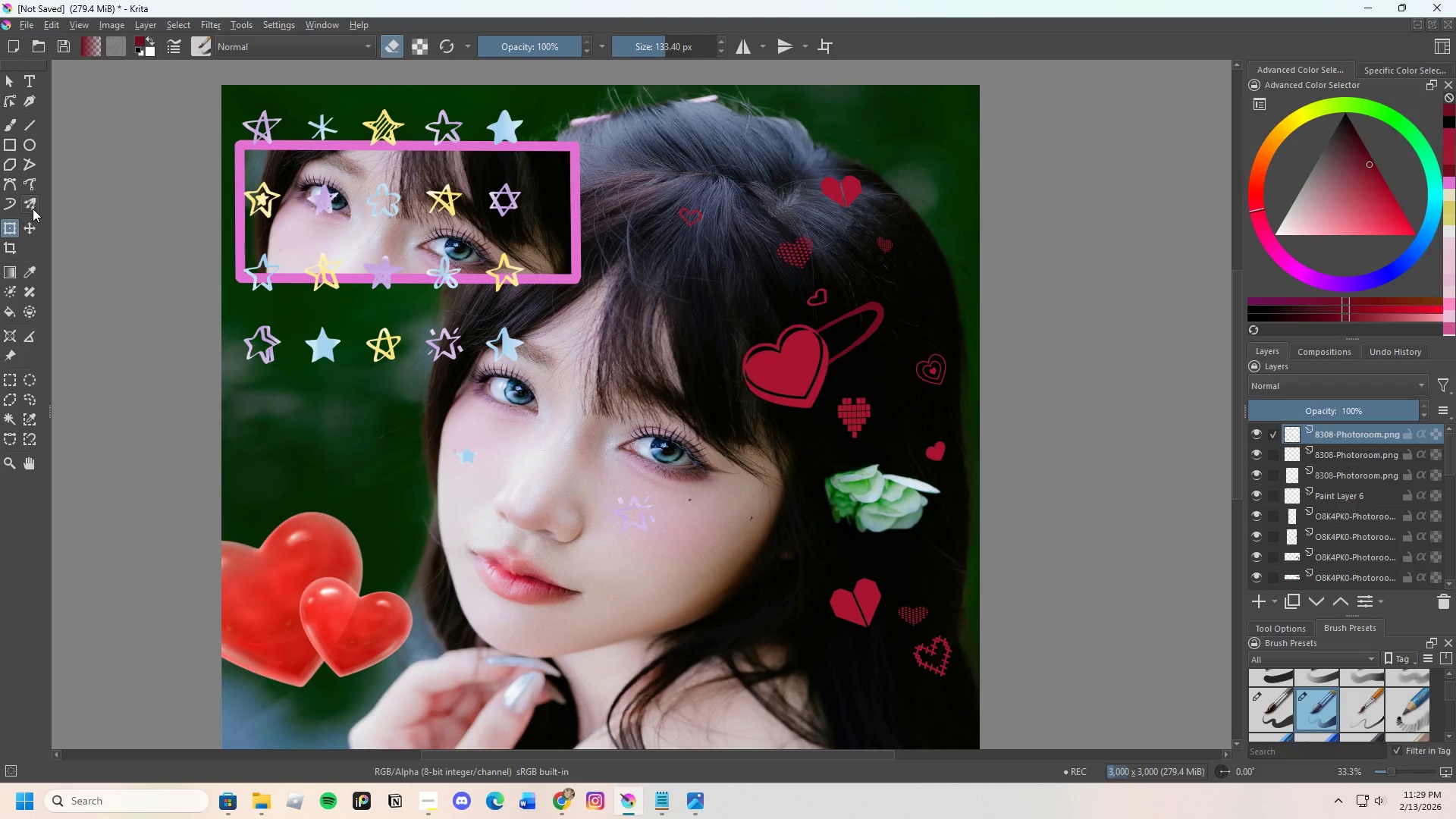 
left_click_drag(start_coordinate=[322, 262], to_coordinate=[319, 123])
 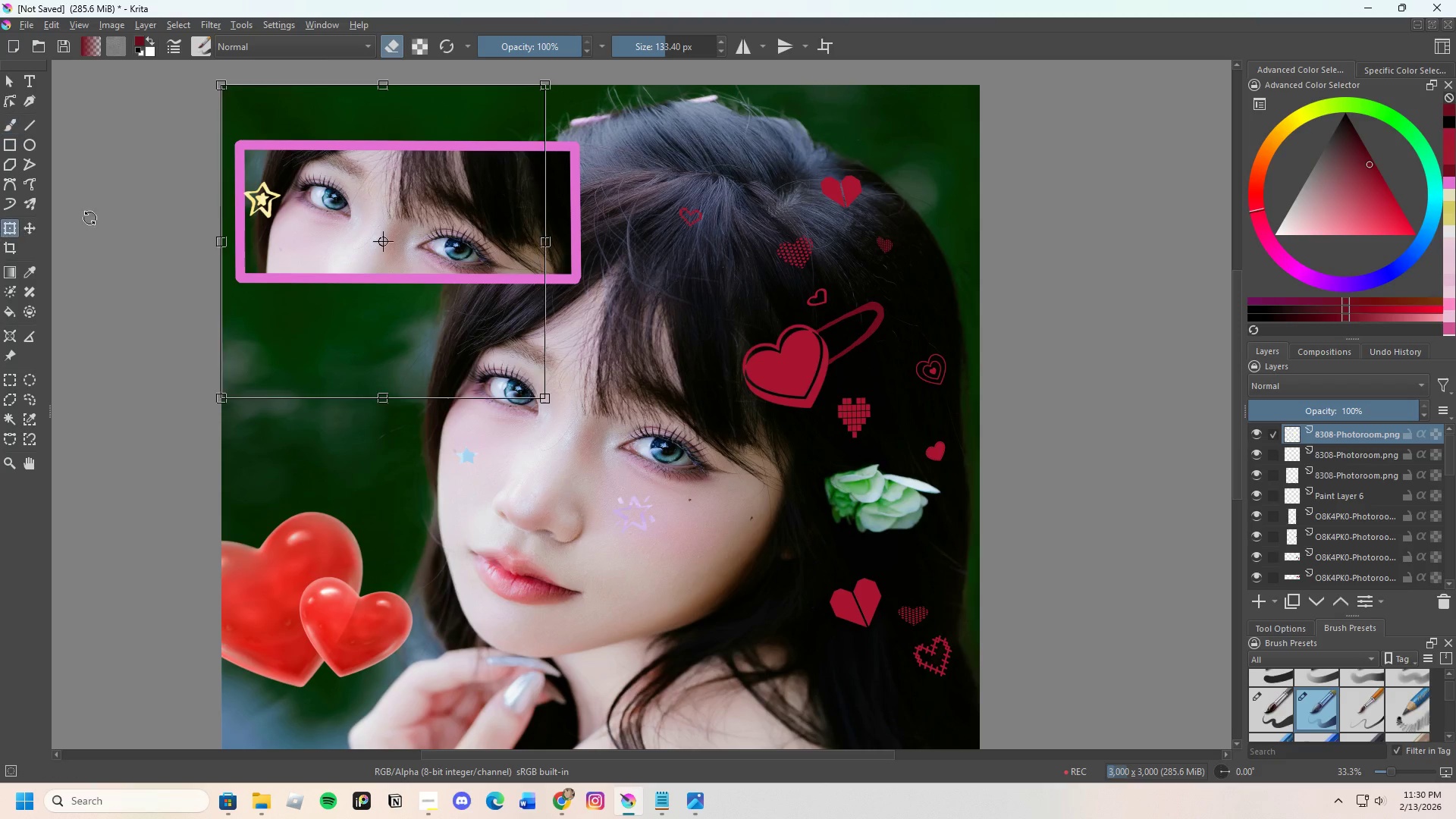 
left_click_drag(start_coordinate=[330, 194], to_coordinate=[567, 438])
 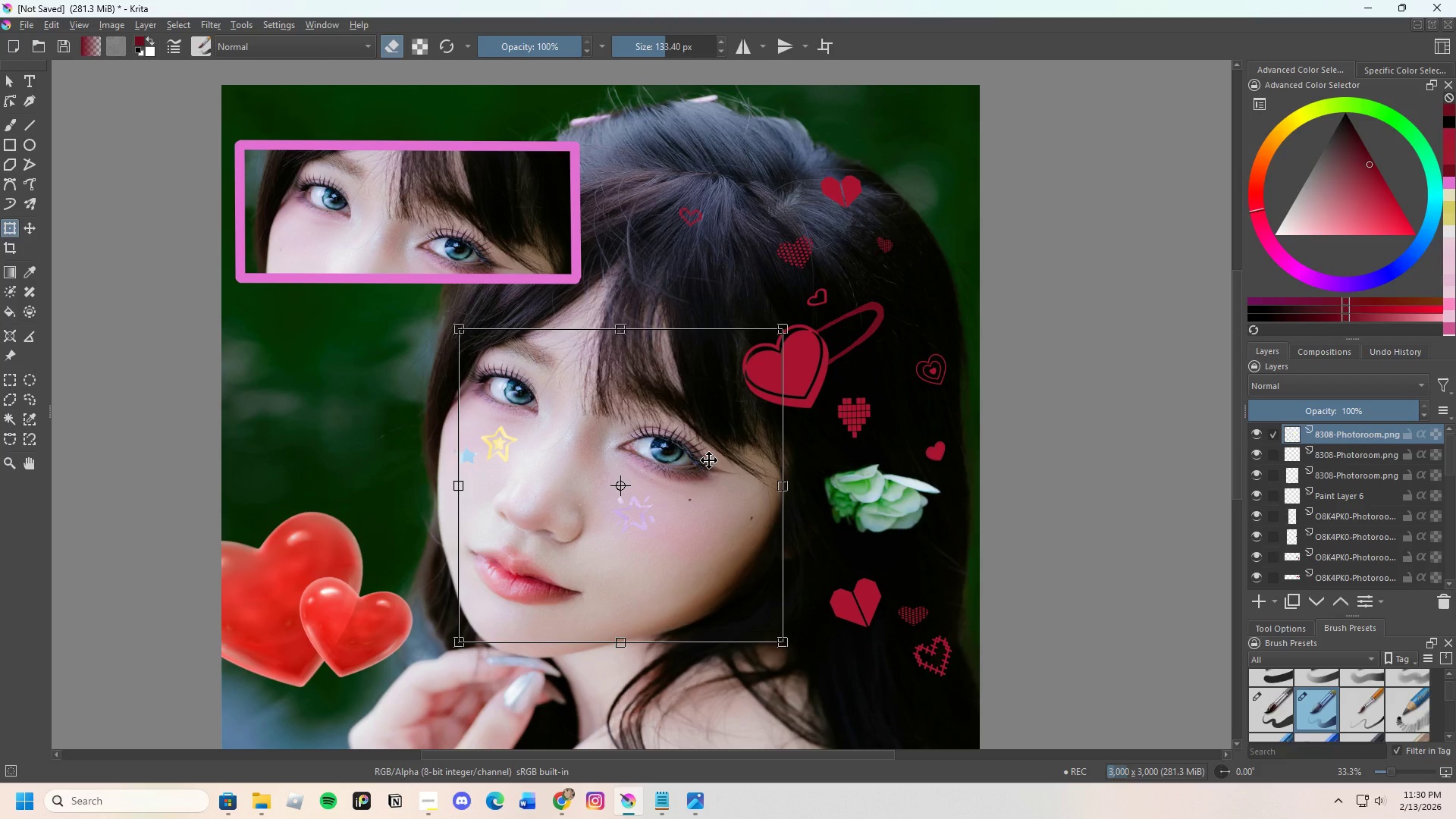 
key(Enter)
 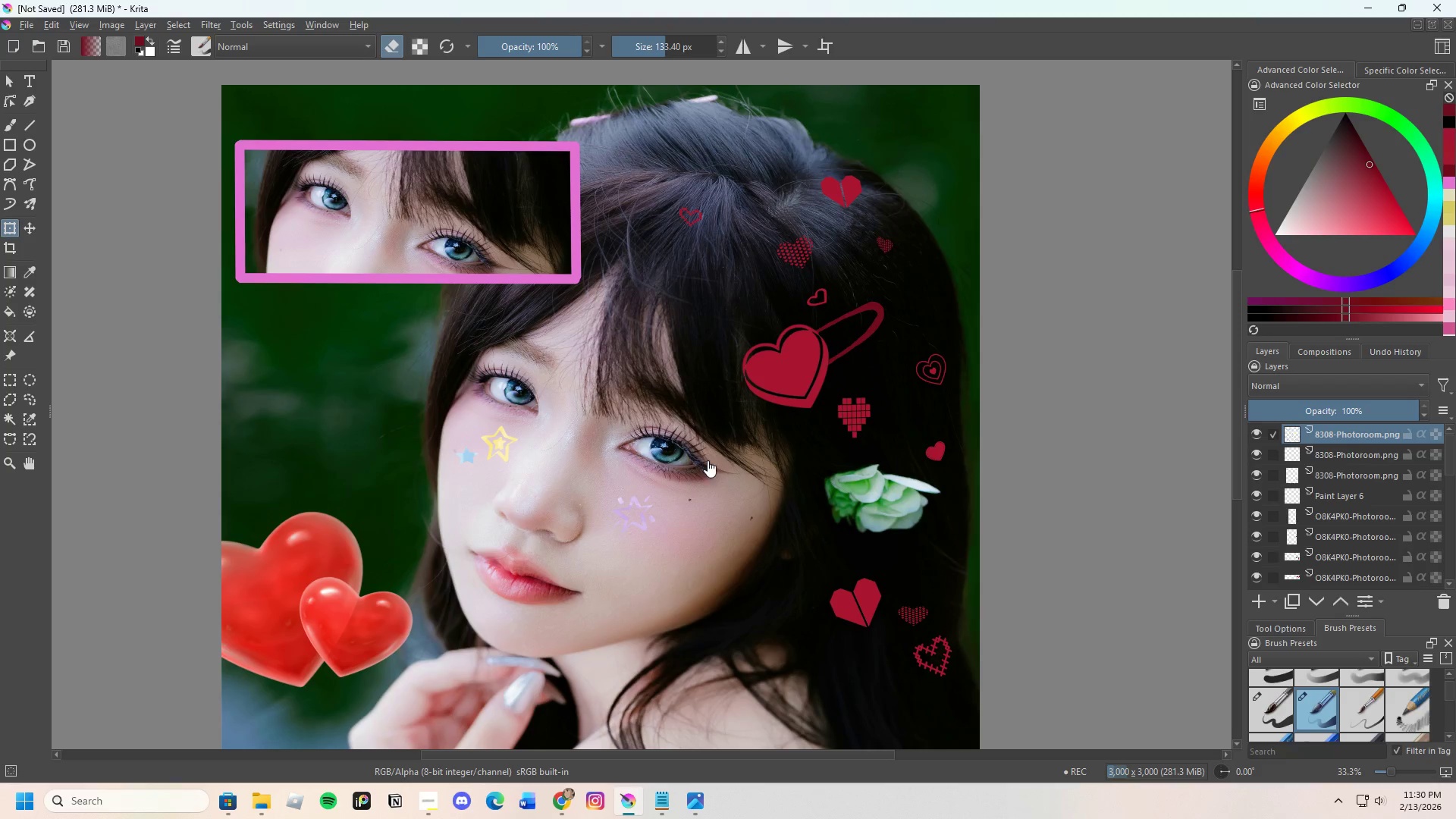 
scroll: coordinate [696, 465], scroll_direction: none, amount: 0.0
 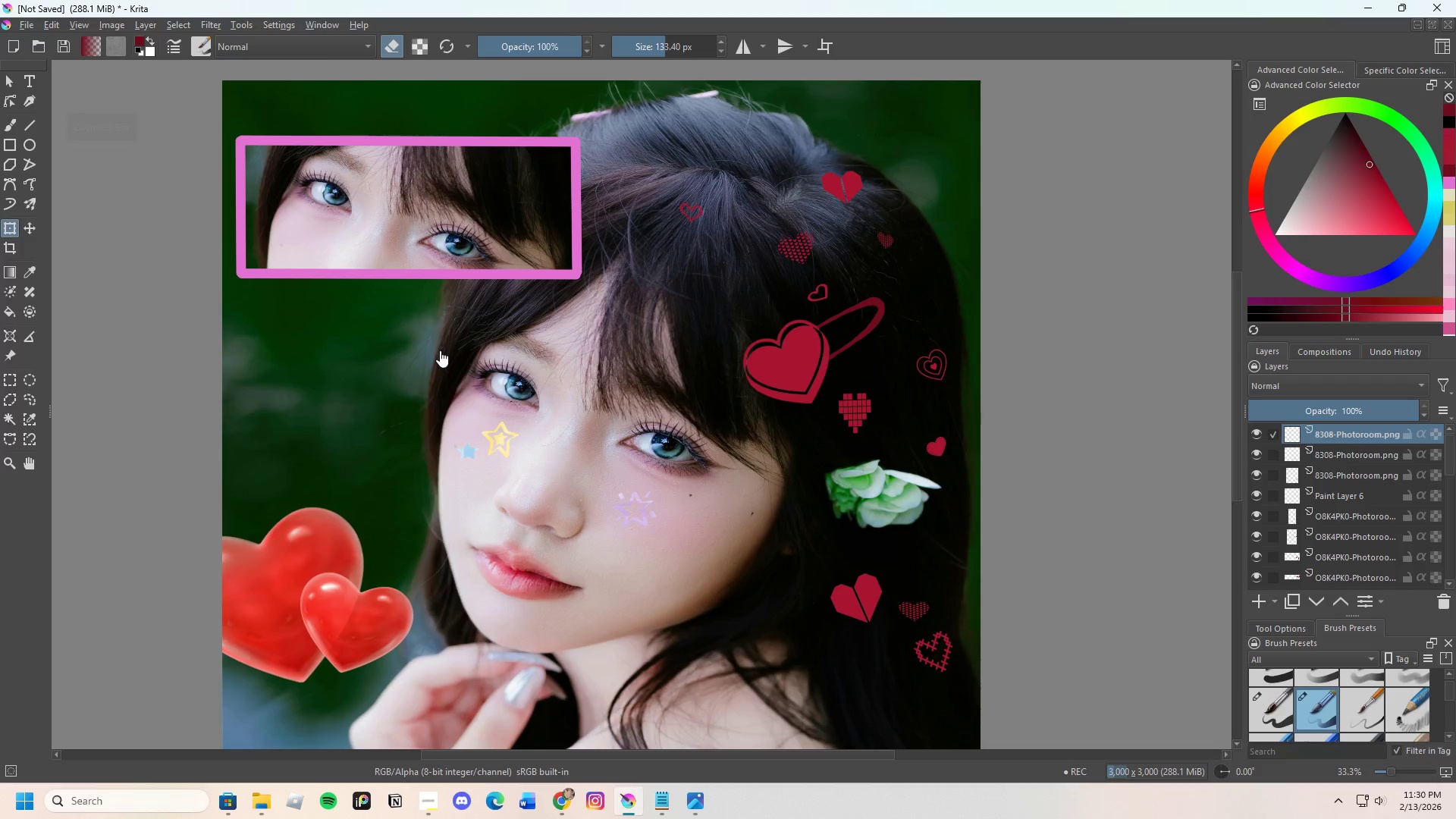 
scroll: coordinate [395, 315], scroll_direction: down, amount: 1.0
 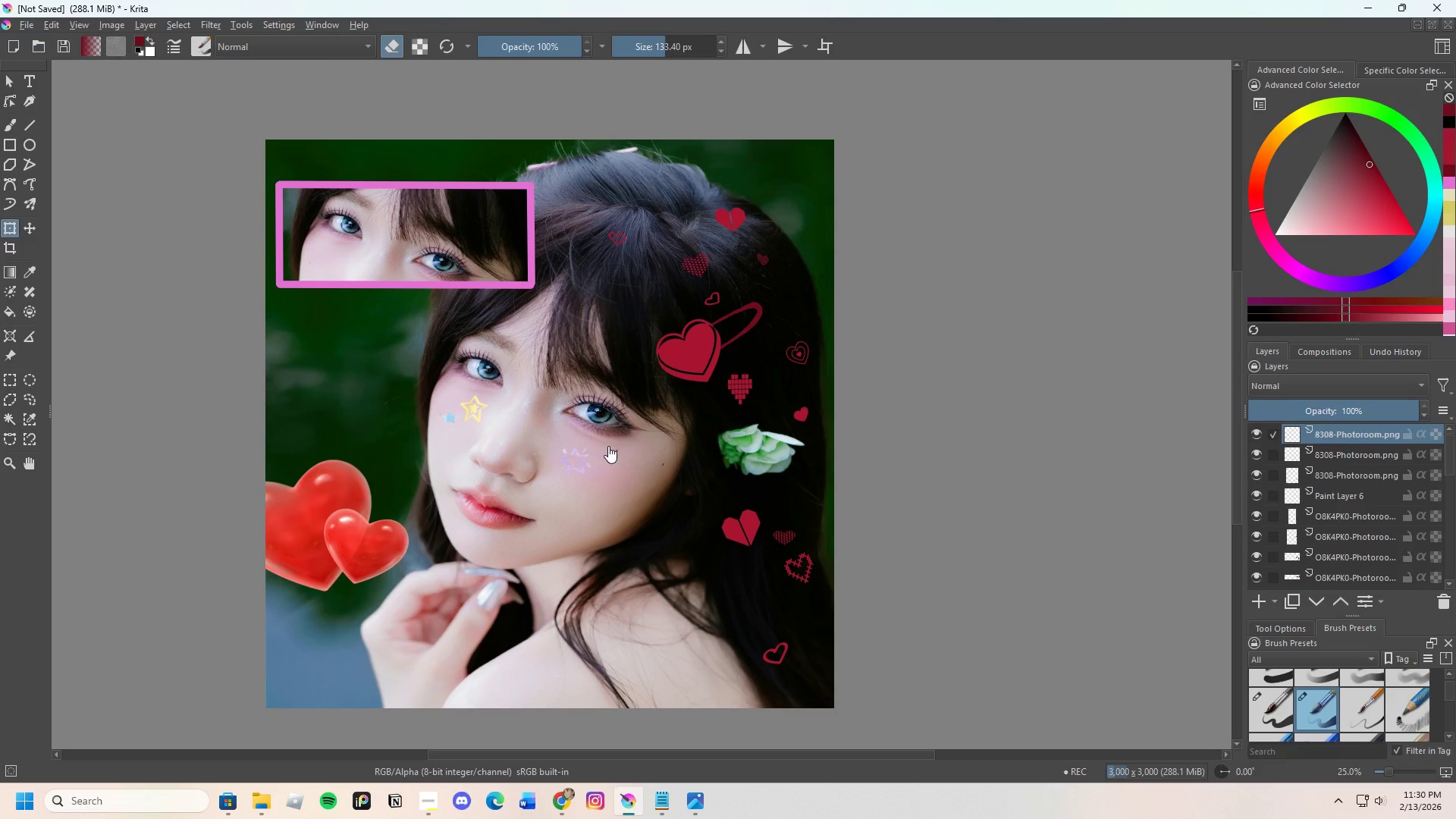 
scroll: coordinate [648, 424], scroll_direction: none, amount: 0.0
 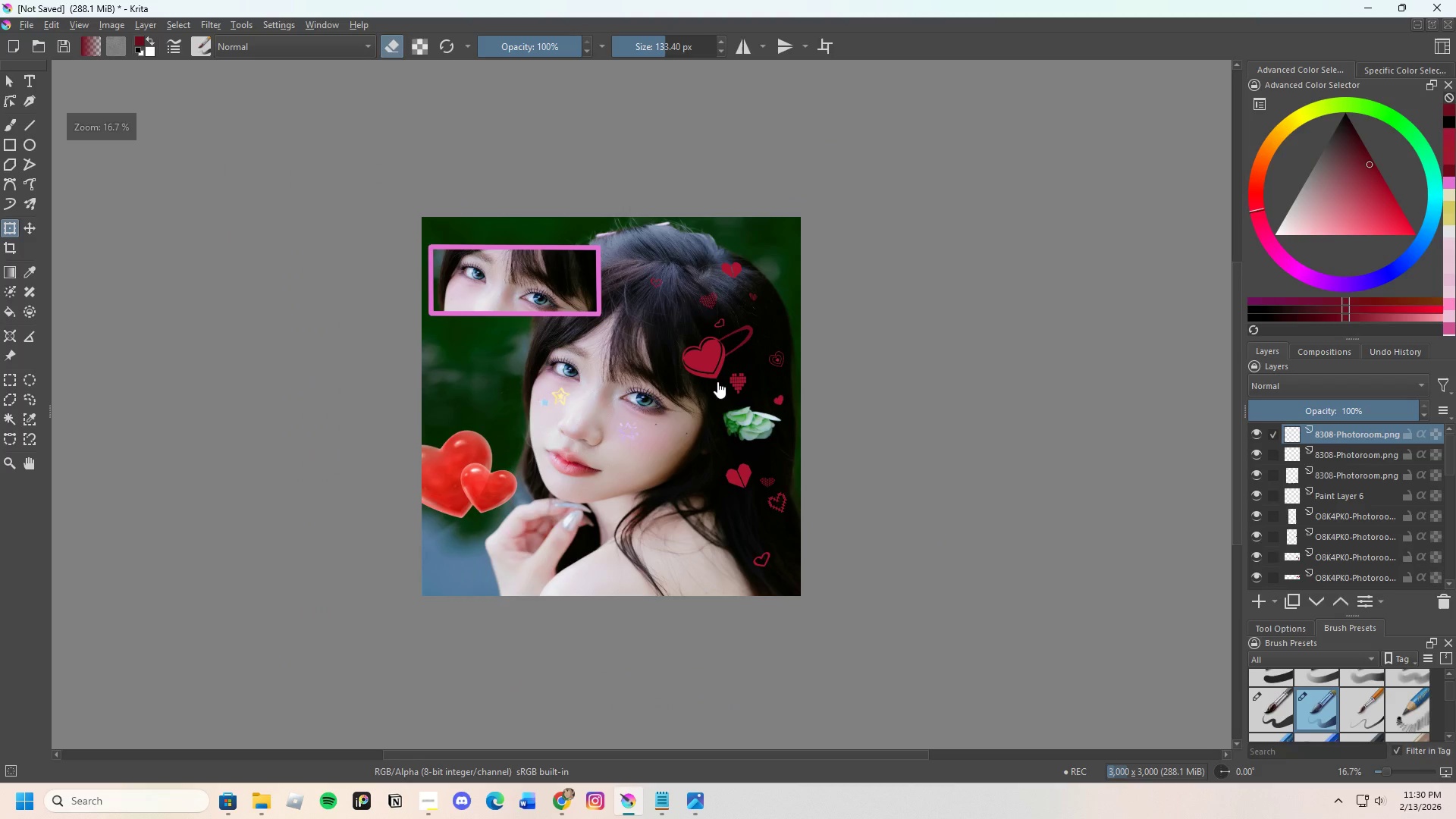 
scroll: coordinate [719, 381], scroll_direction: down, amount: 1.0
 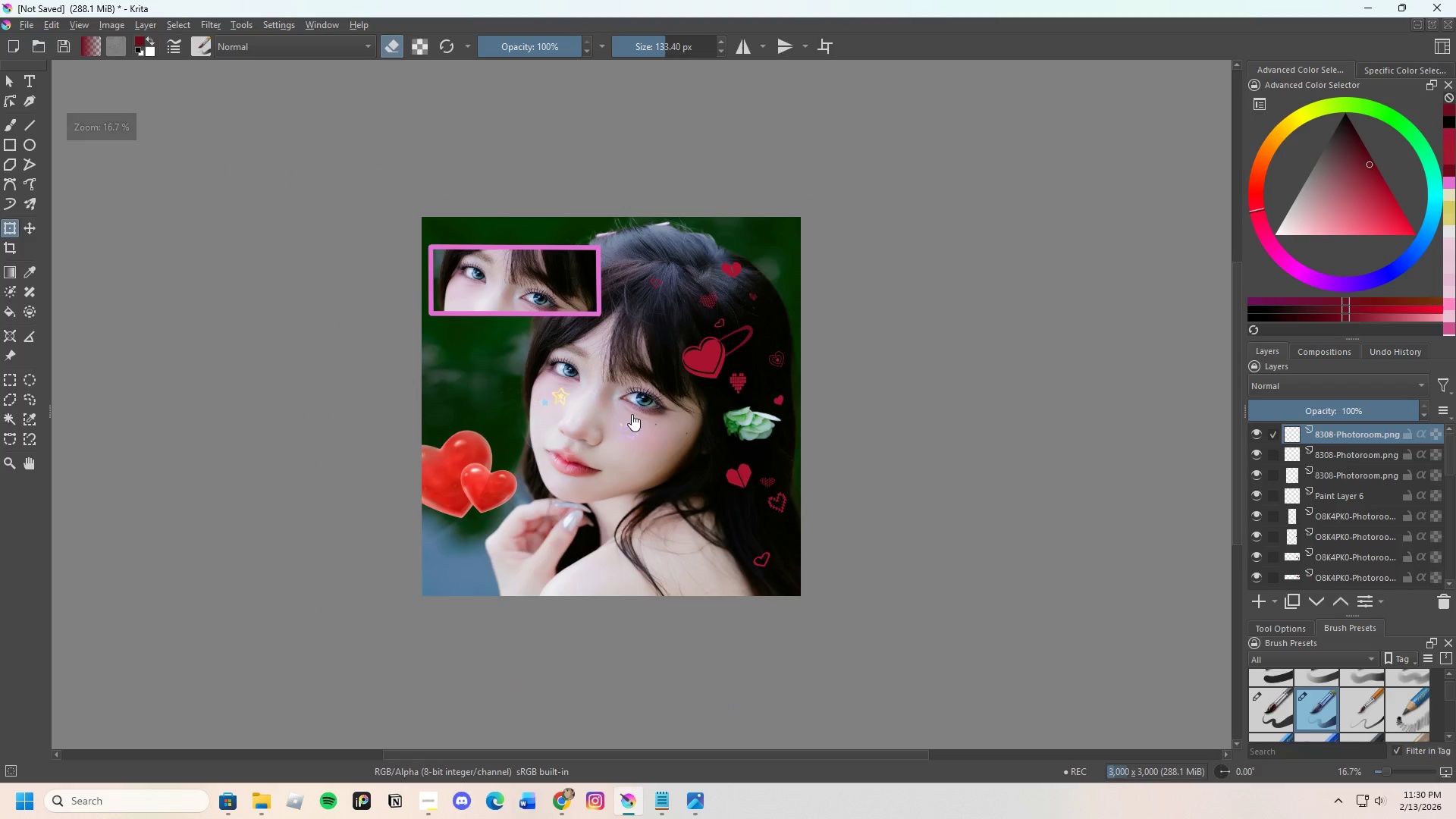 
scroll: coordinate [632, 414], scroll_direction: up, amount: 1.0
 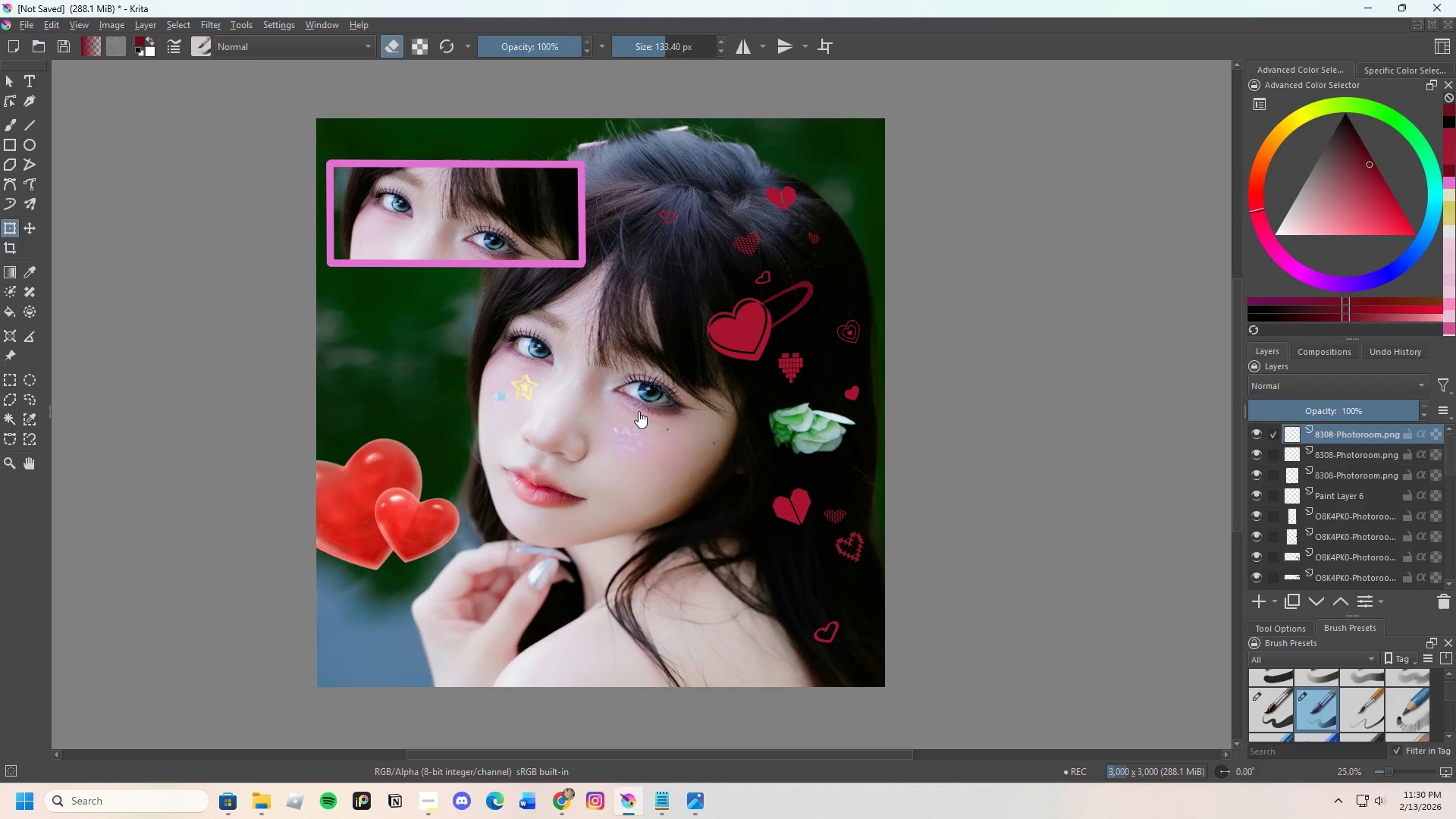 
scroll: coordinate [640, 410], scroll_direction: down, amount: 1.0
 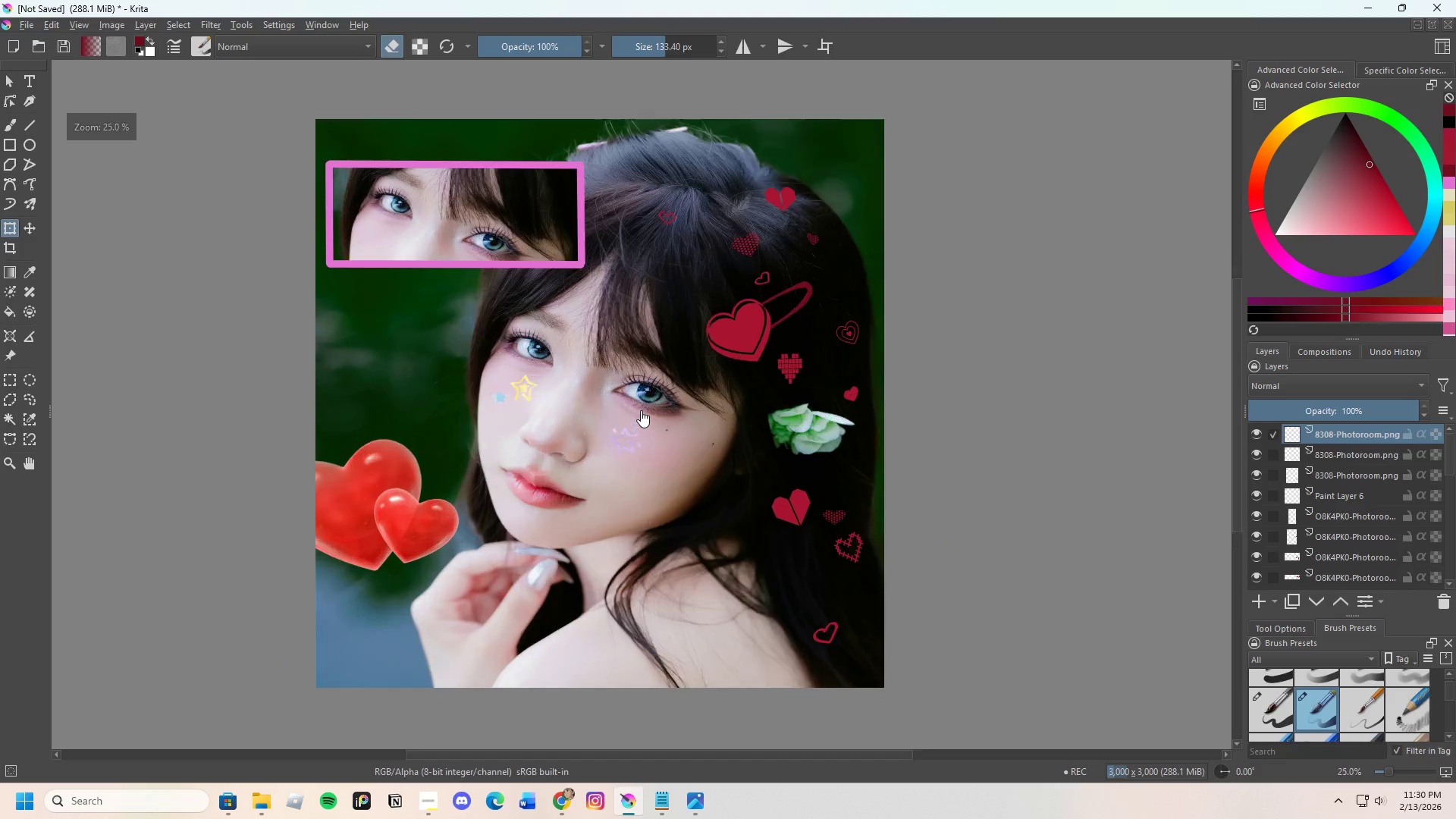 
scroll: coordinate [641, 410], scroll_direction: up, amount: 1.0
 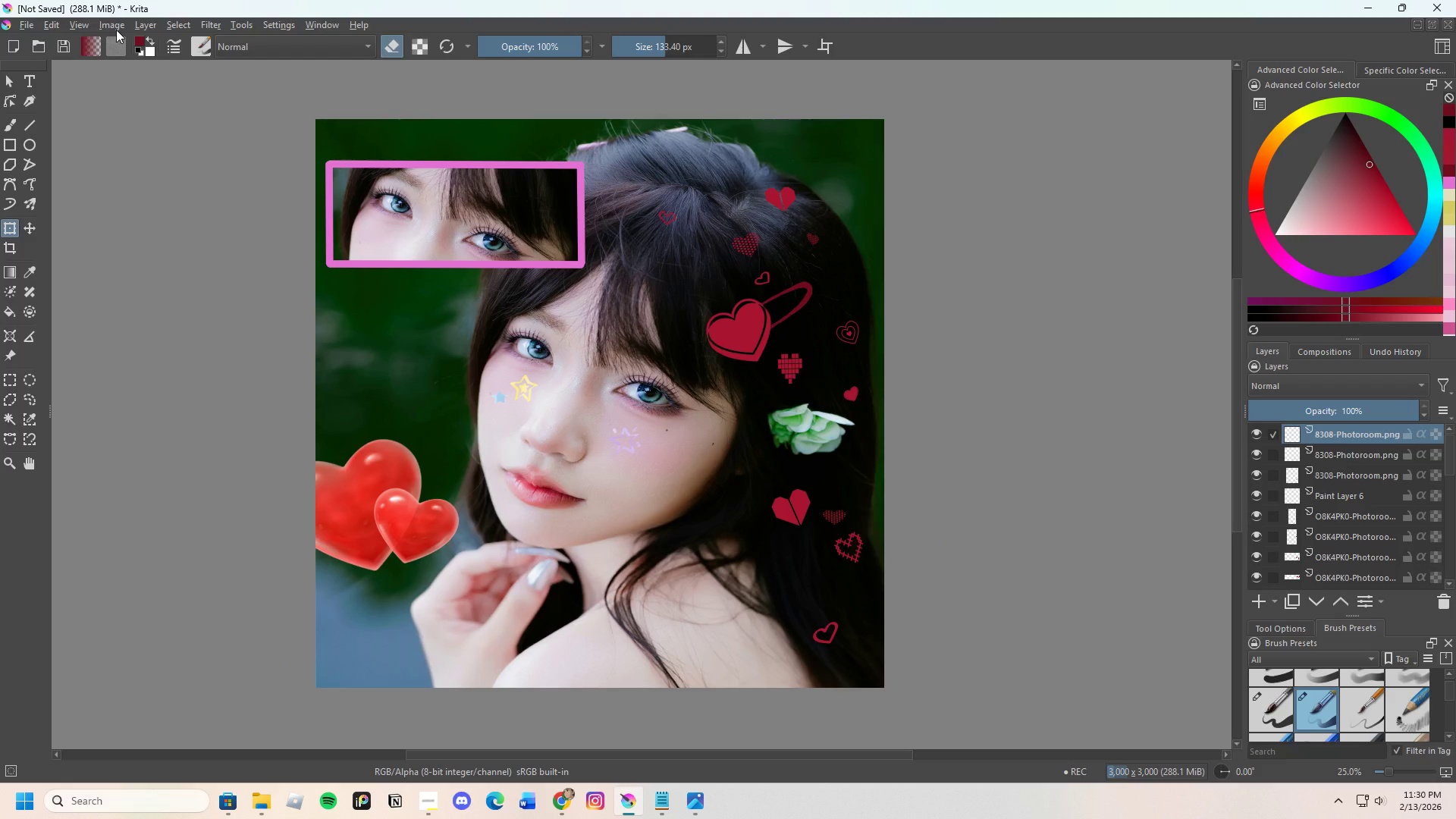 
left_click([136, 22])
 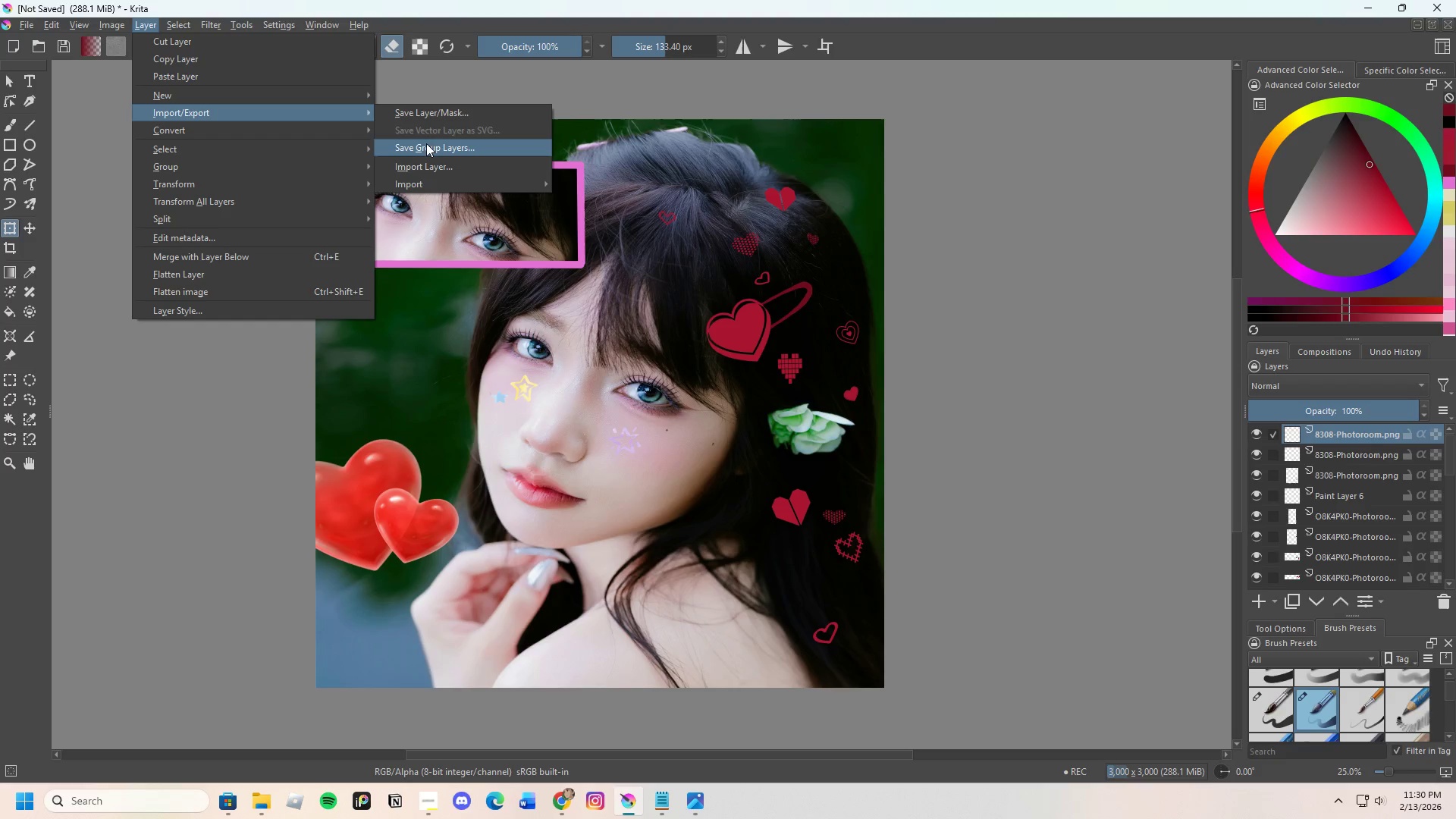 
left_click([436, 166])
 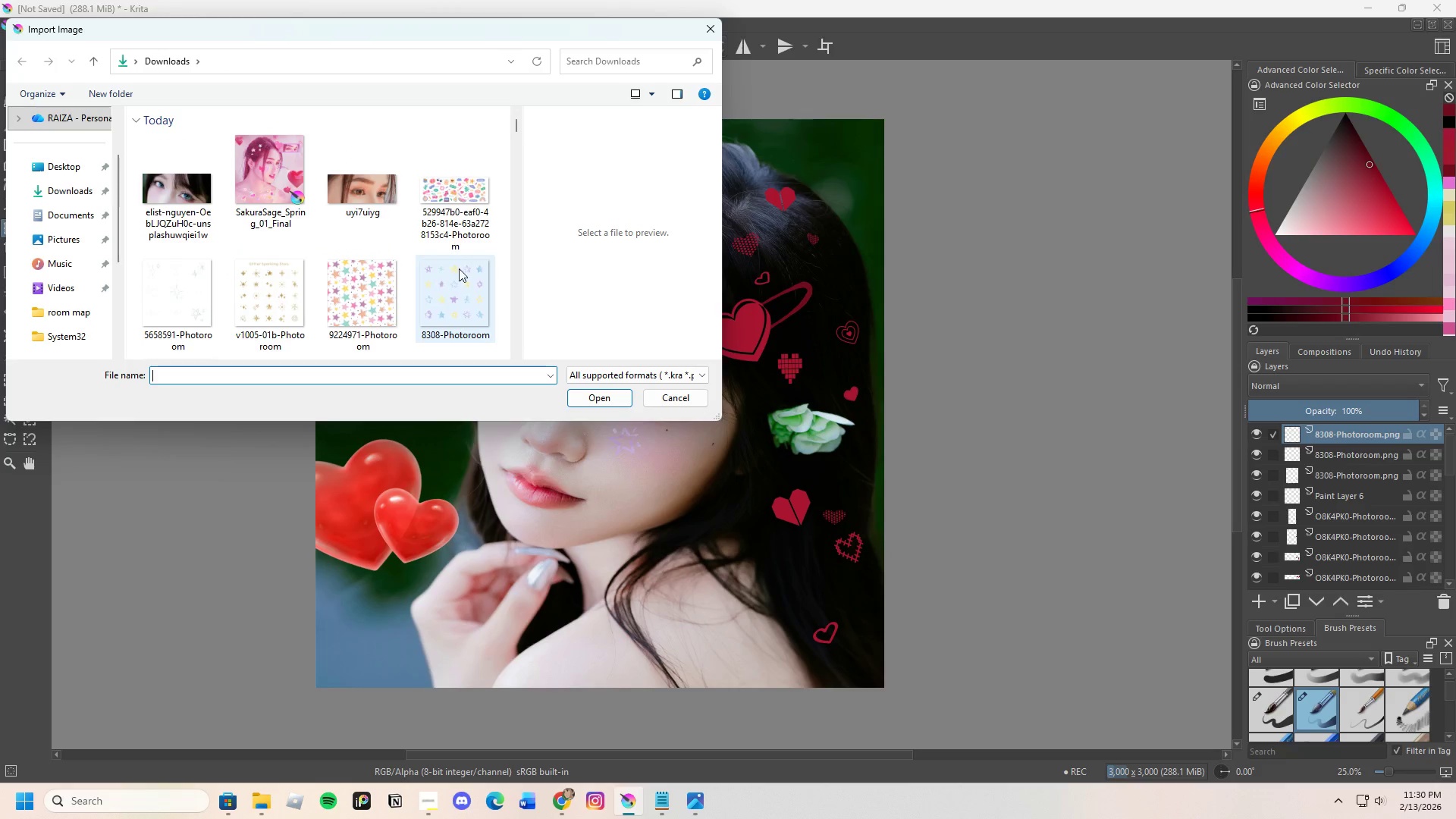 
left_click([473, 303])
 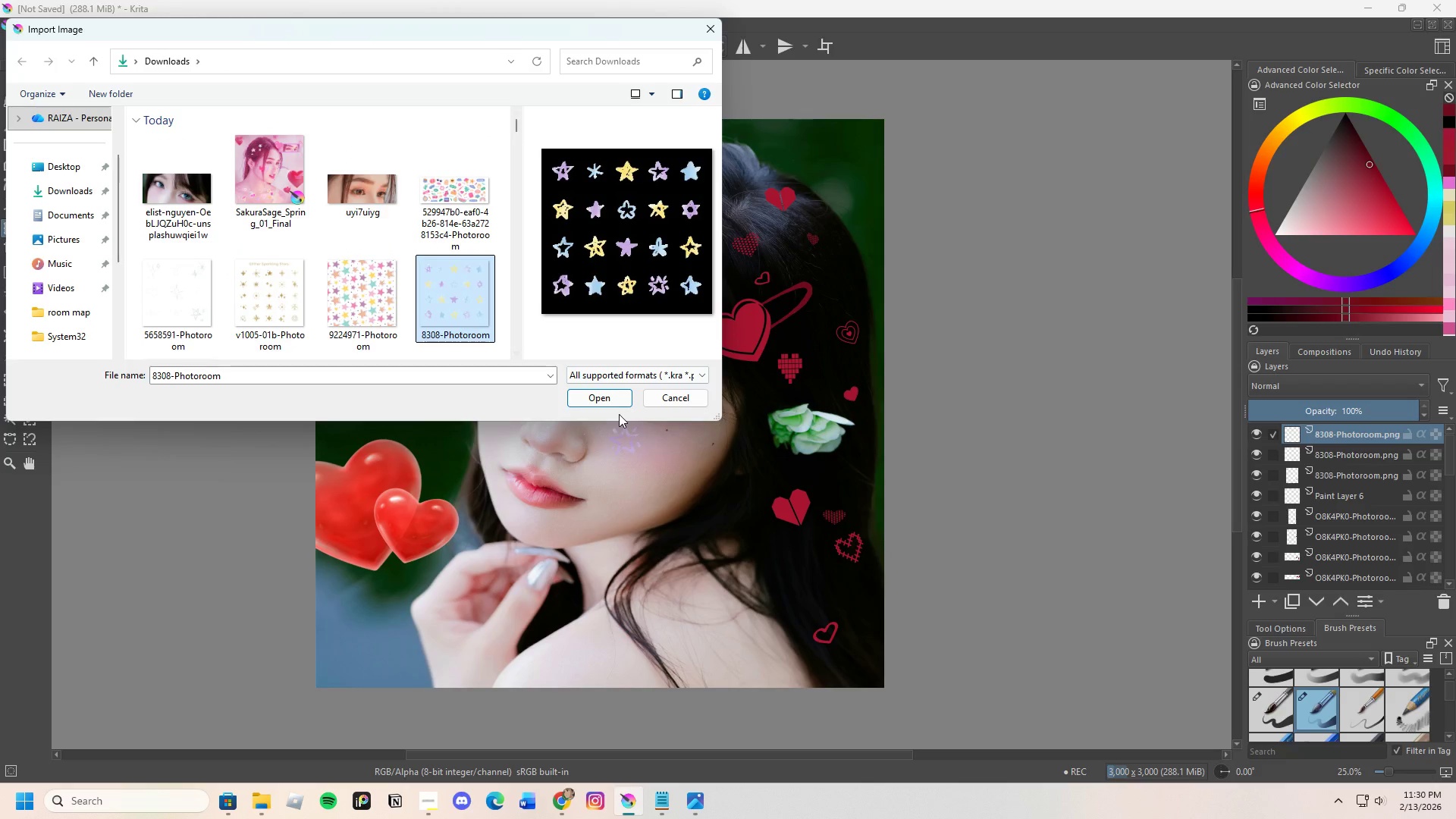 
left_click([616, 398])
 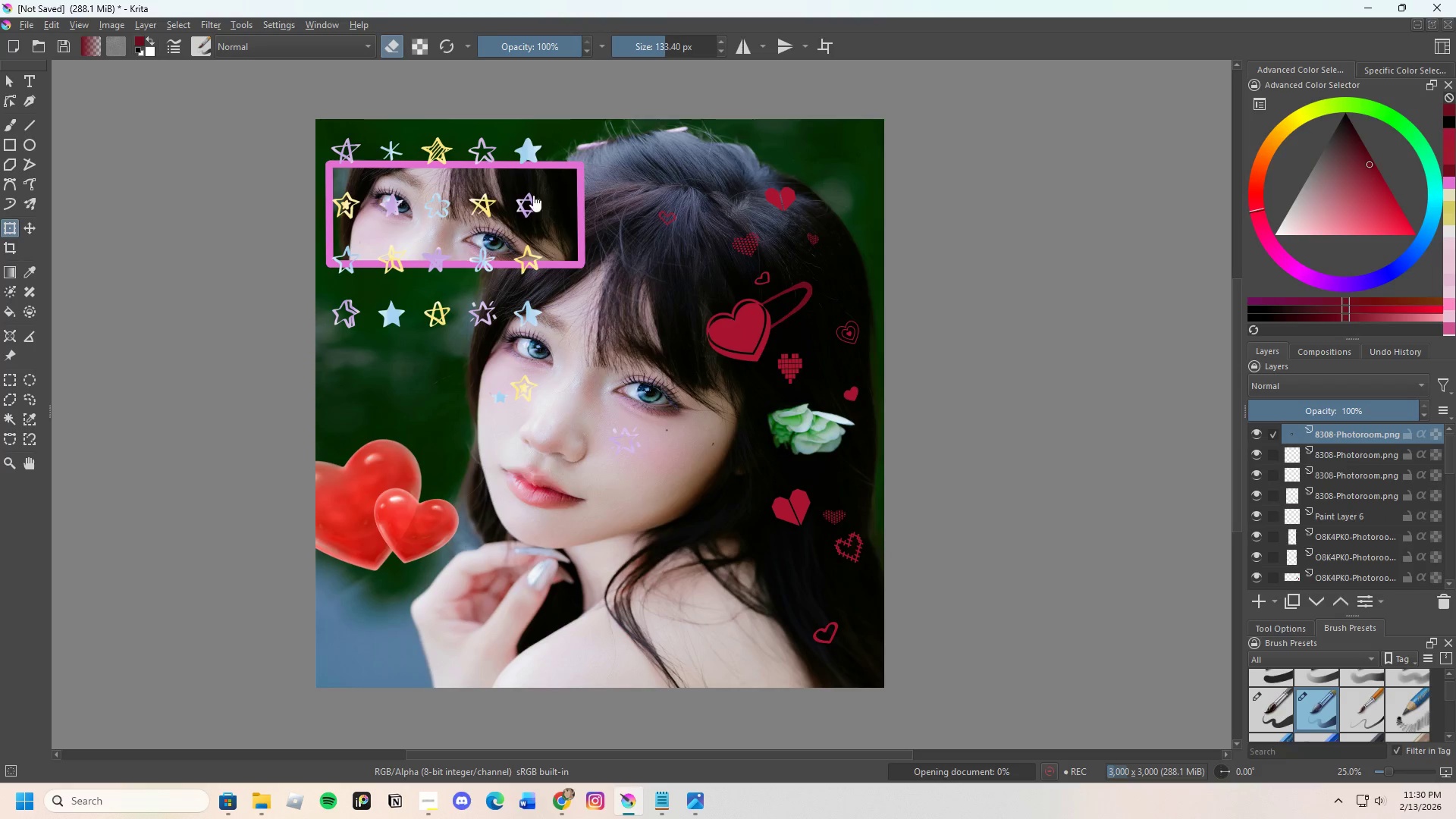 
scroll: coordinate [534, 196], scroll_direction: up, amount: 1.0
 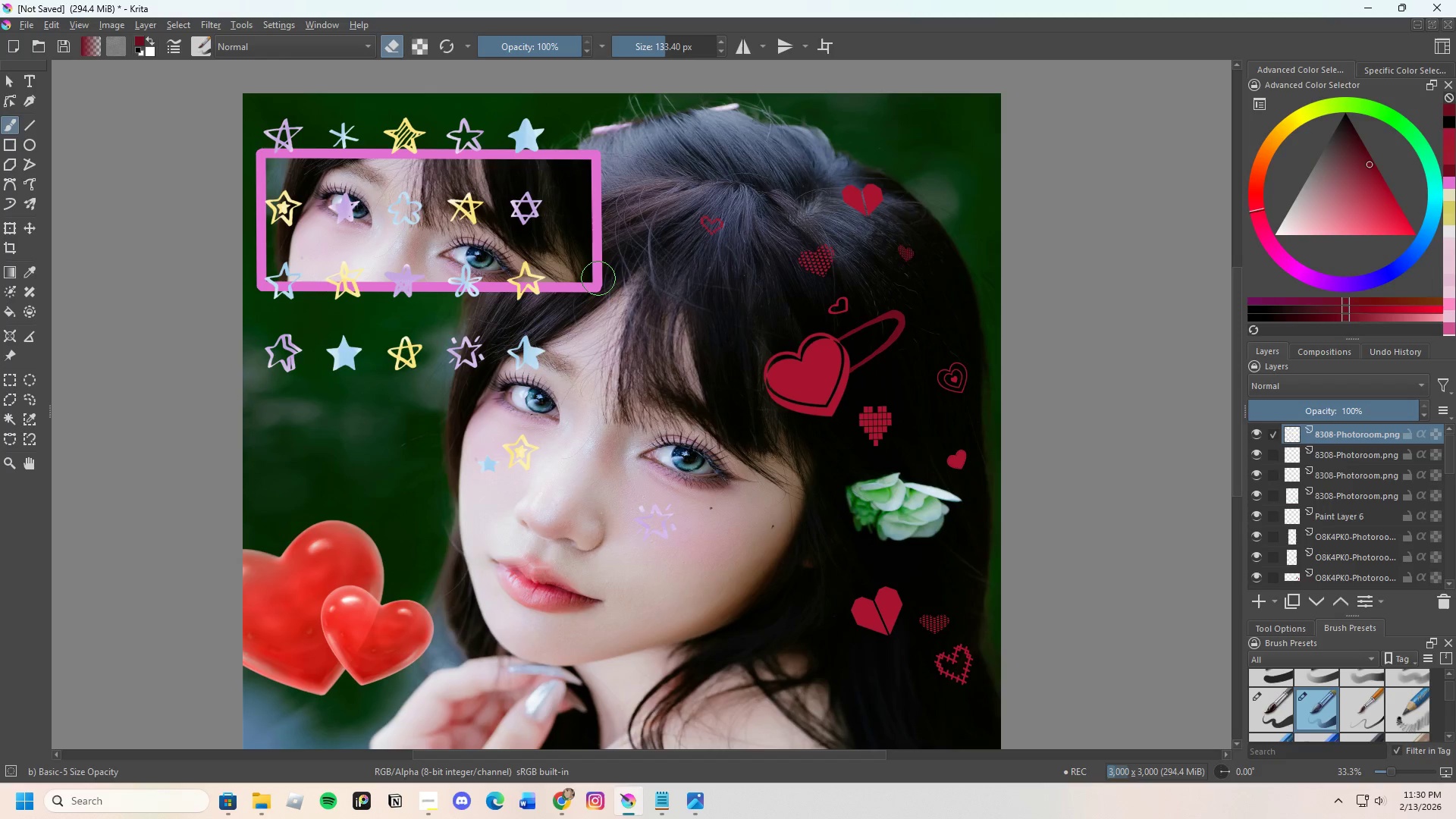 
wait(6.19)
 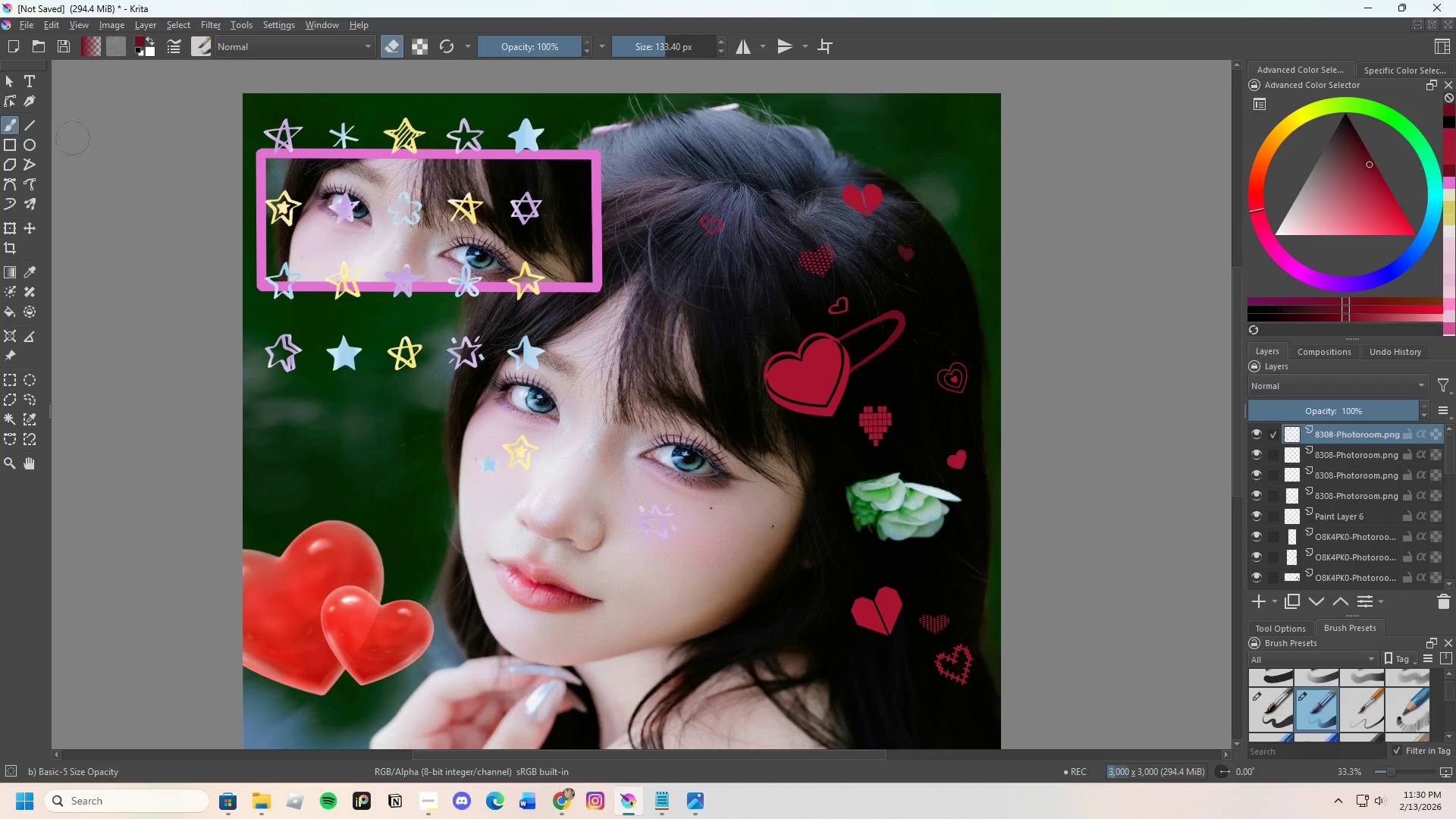 
left_click_drag(start_coordinate=[472, 210], to_coordinate=[299, 280])
 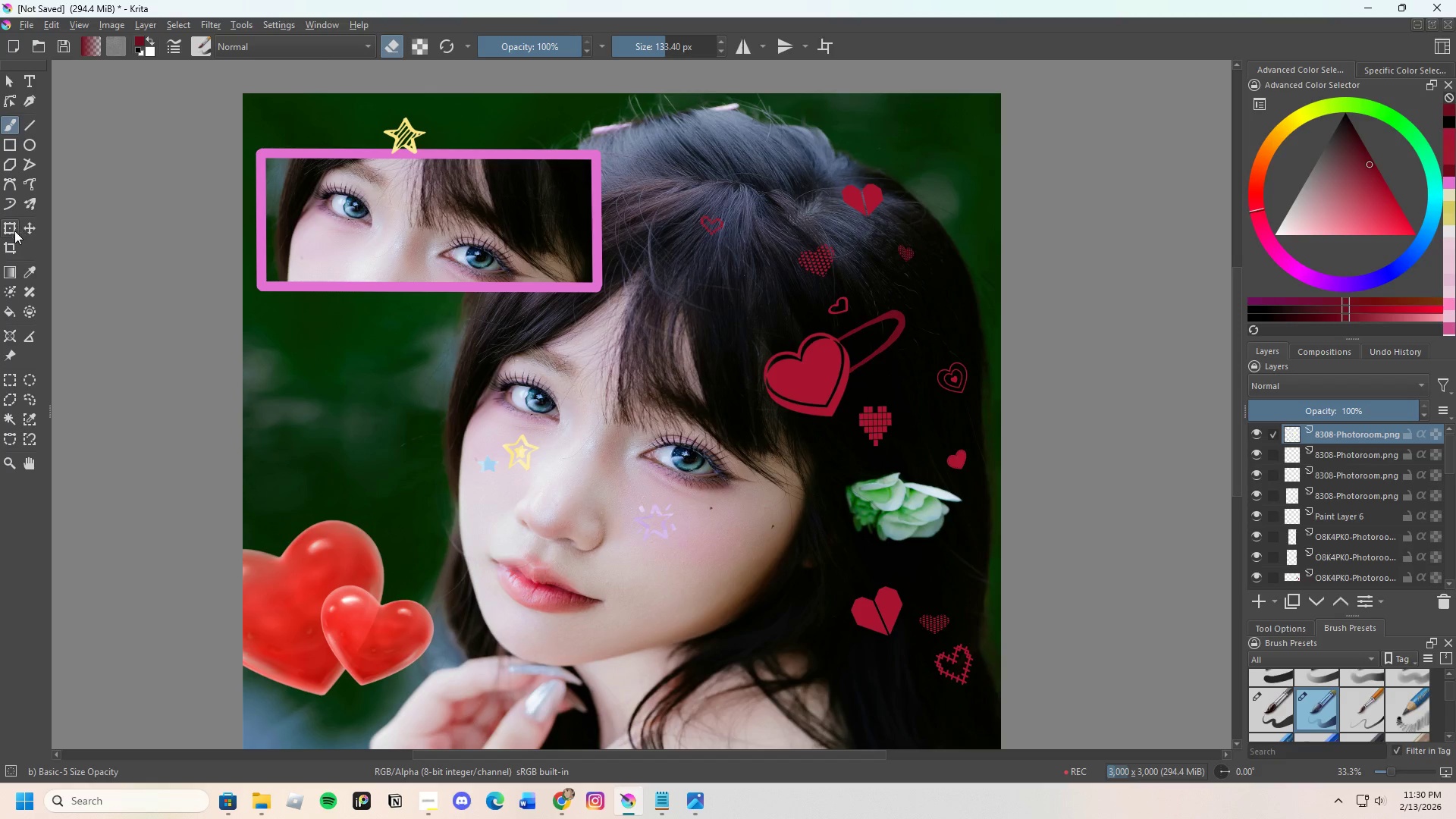 
left_click([14, 228])
 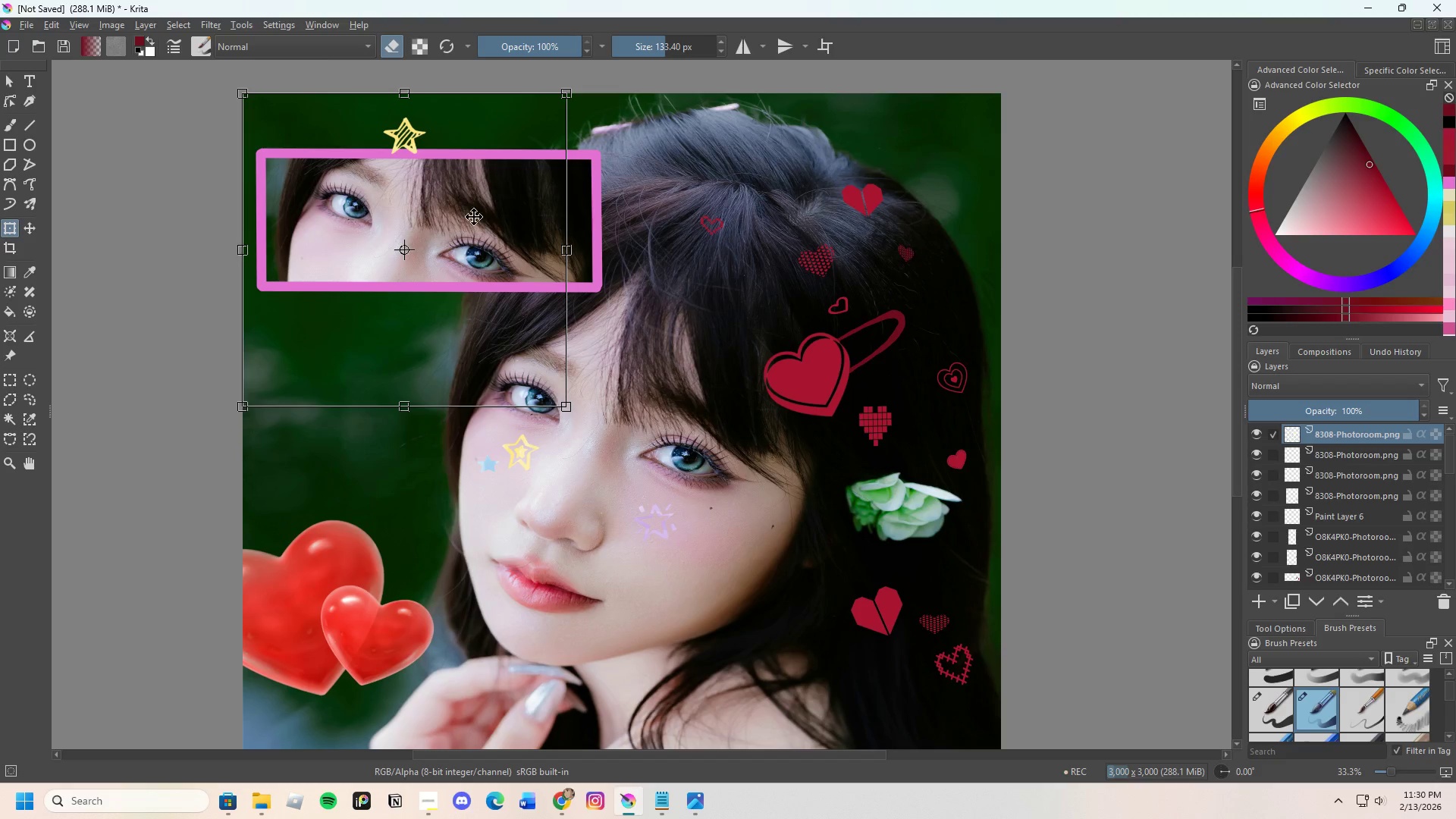 
left_click_drag(start_coordinate=[474, 217], to_coordinate=[776, 602])
 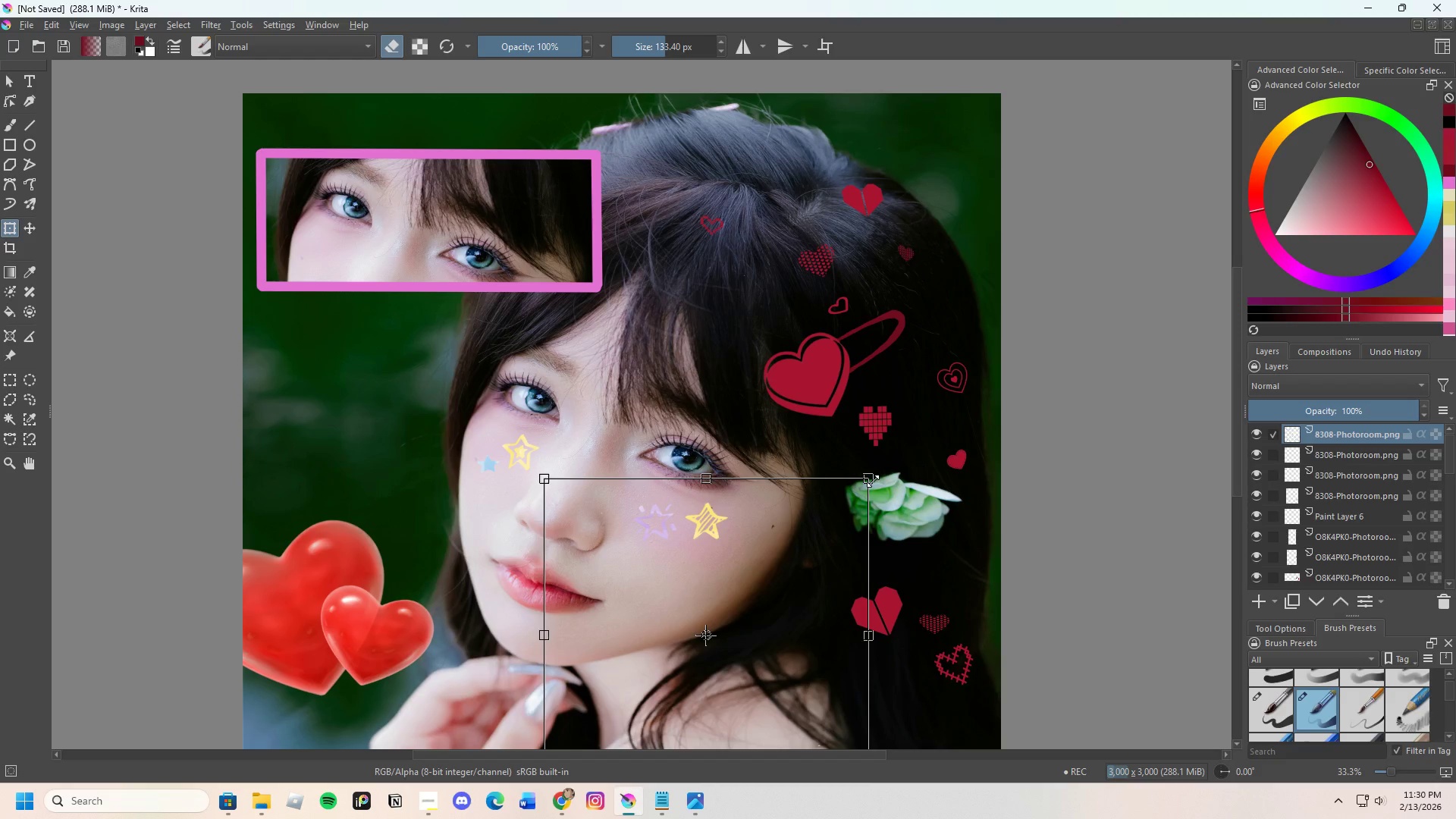 
left_click_drag(start_coordinate=[873, 480], to_coordinate=[922, 452])
 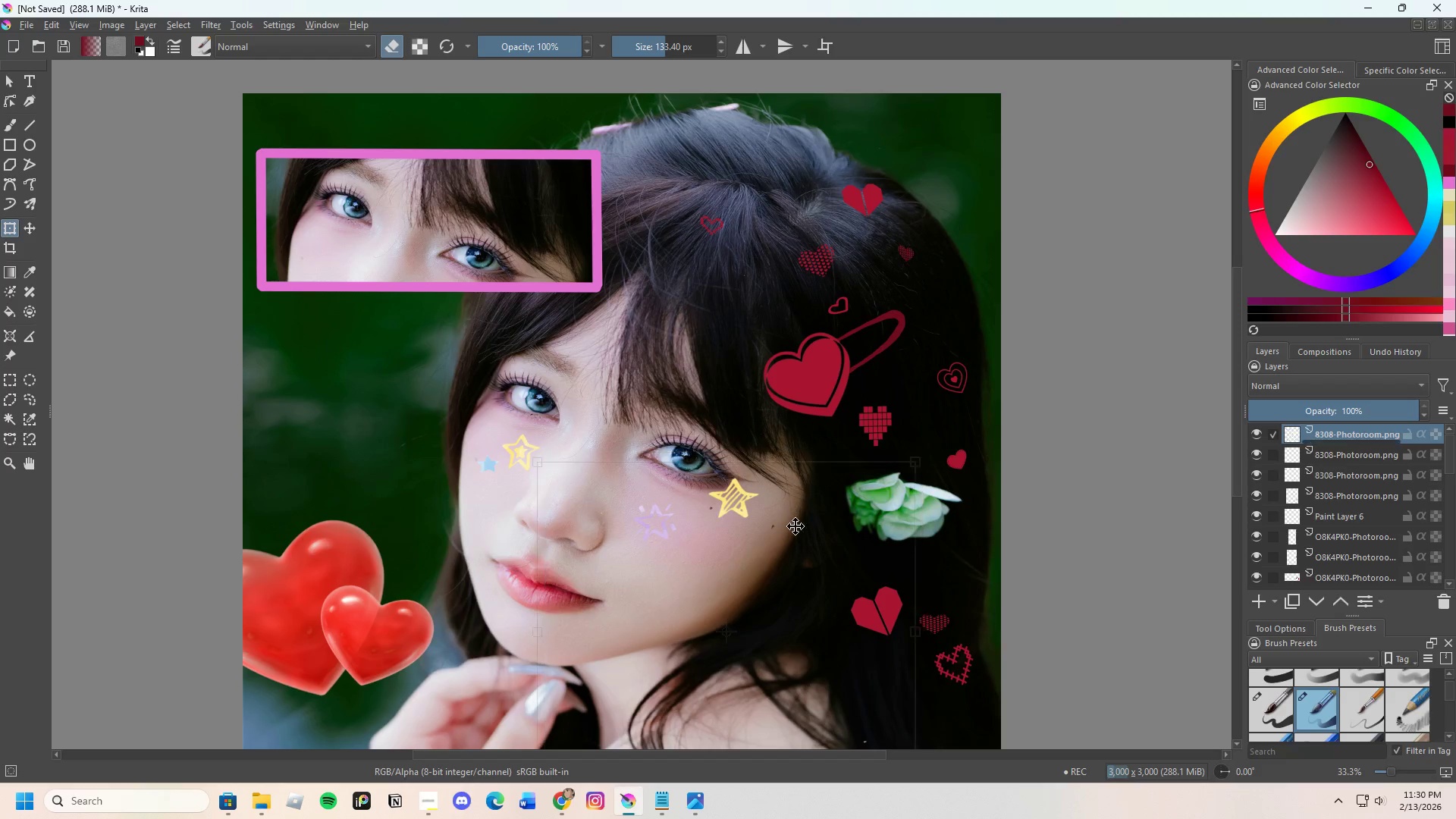 
left_click_drag(start_coordinate=[804, 508], to_coordinate=[795, 540])
 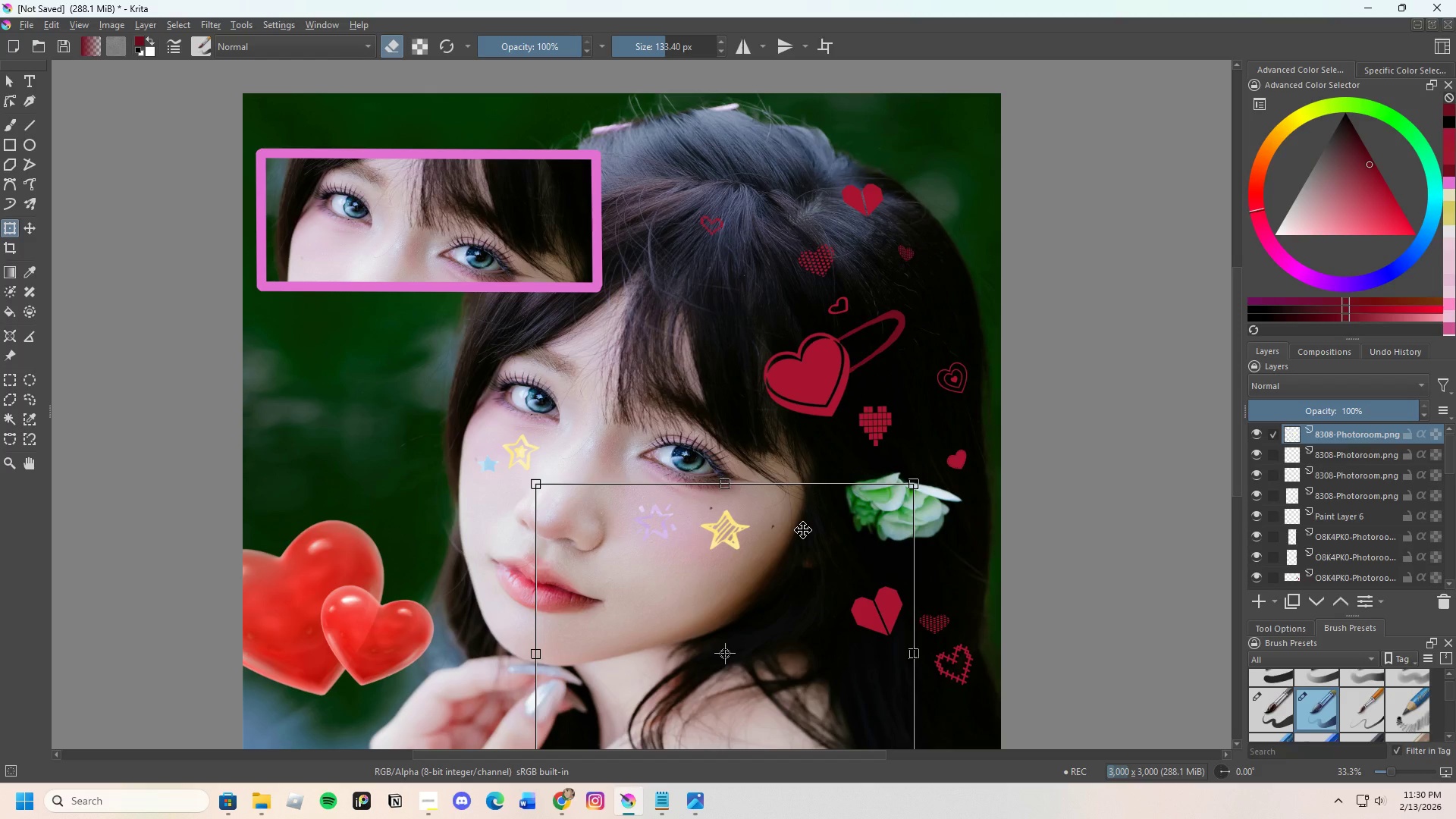 
key(Enter)
 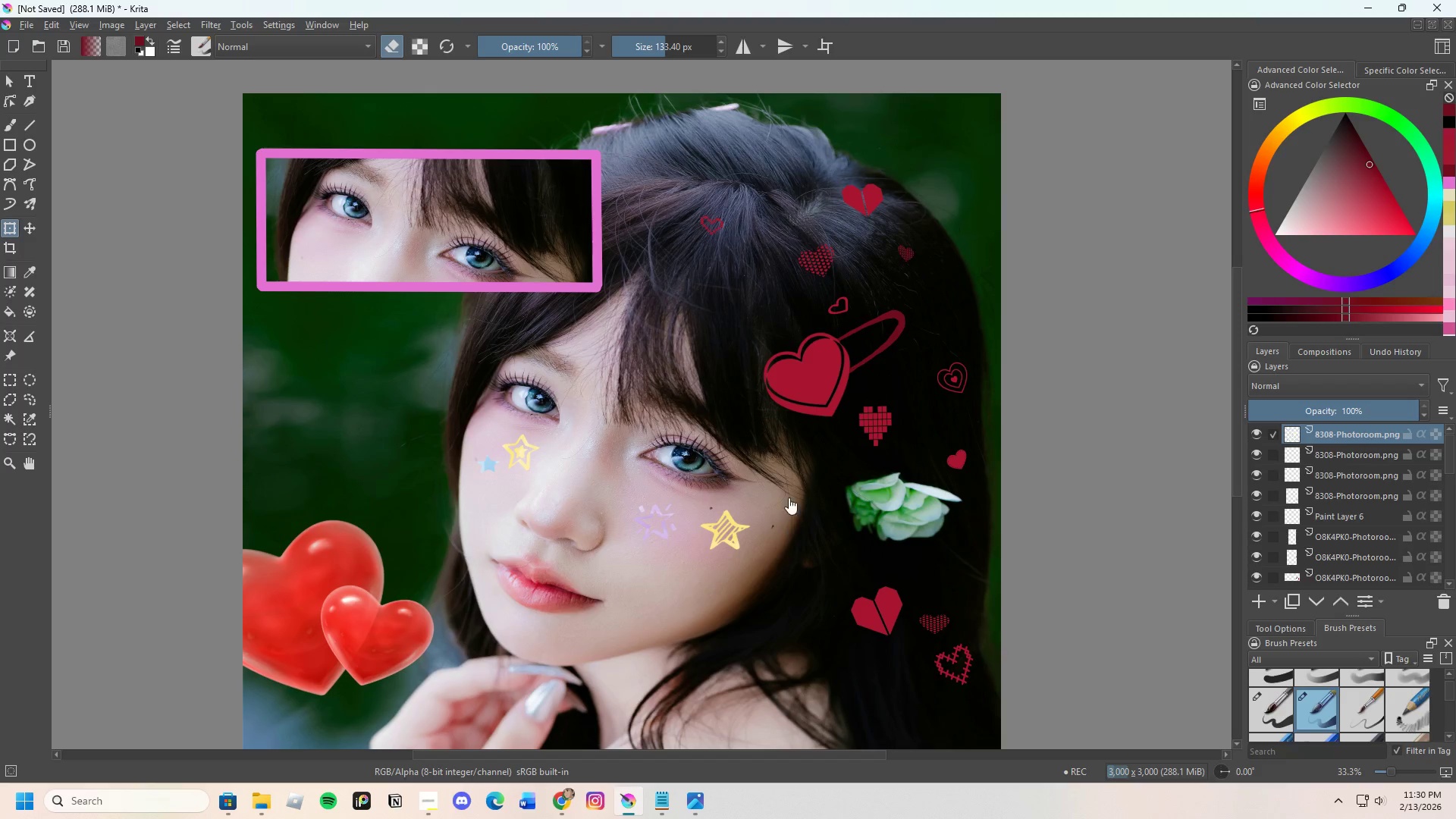 
scroll: coordinate [774, 510], scroll_direction: down, amount: 1.0
 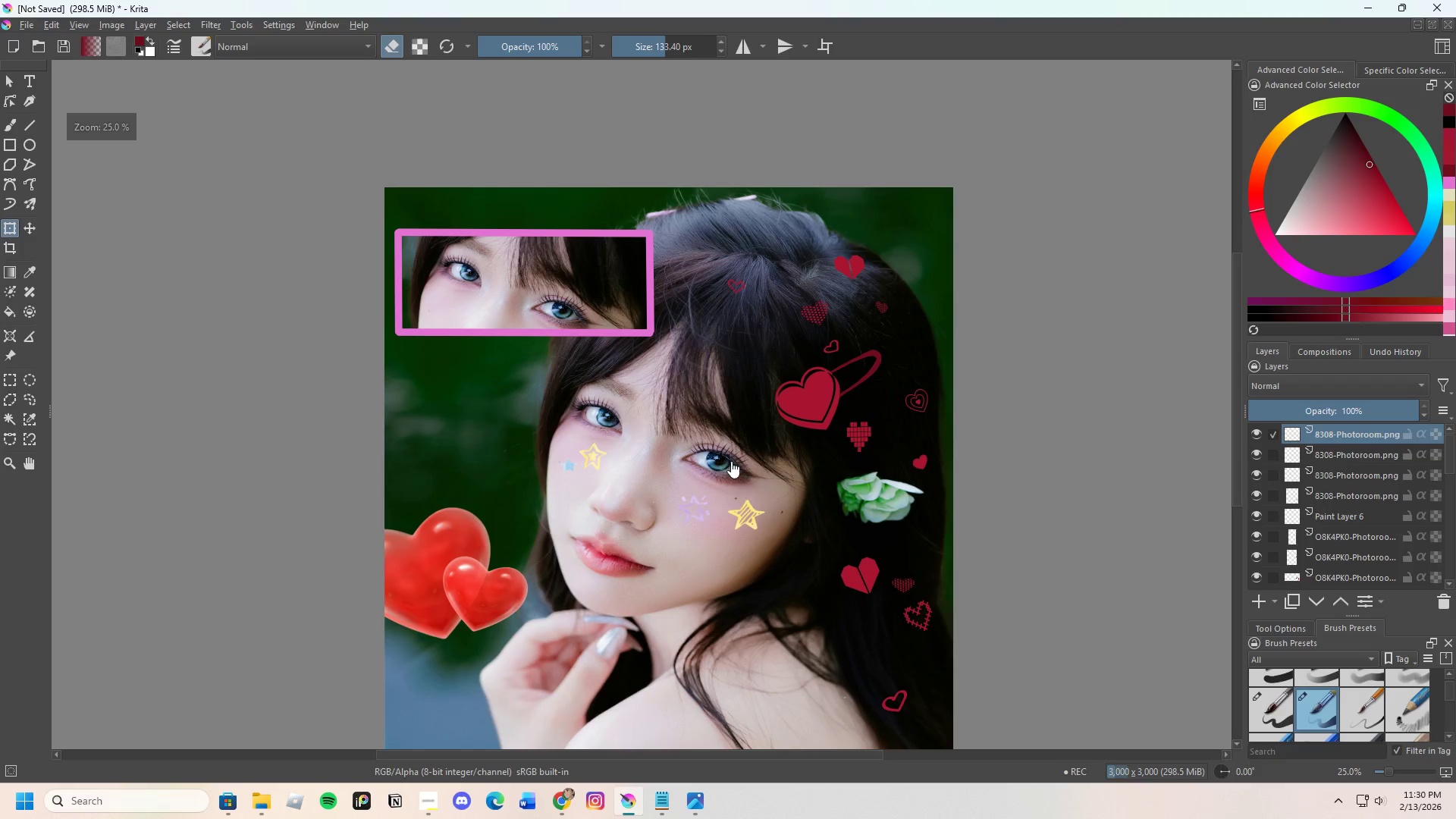 
scroll: coordinate [713, 485], scroll_direction: up, amount: 1.0
 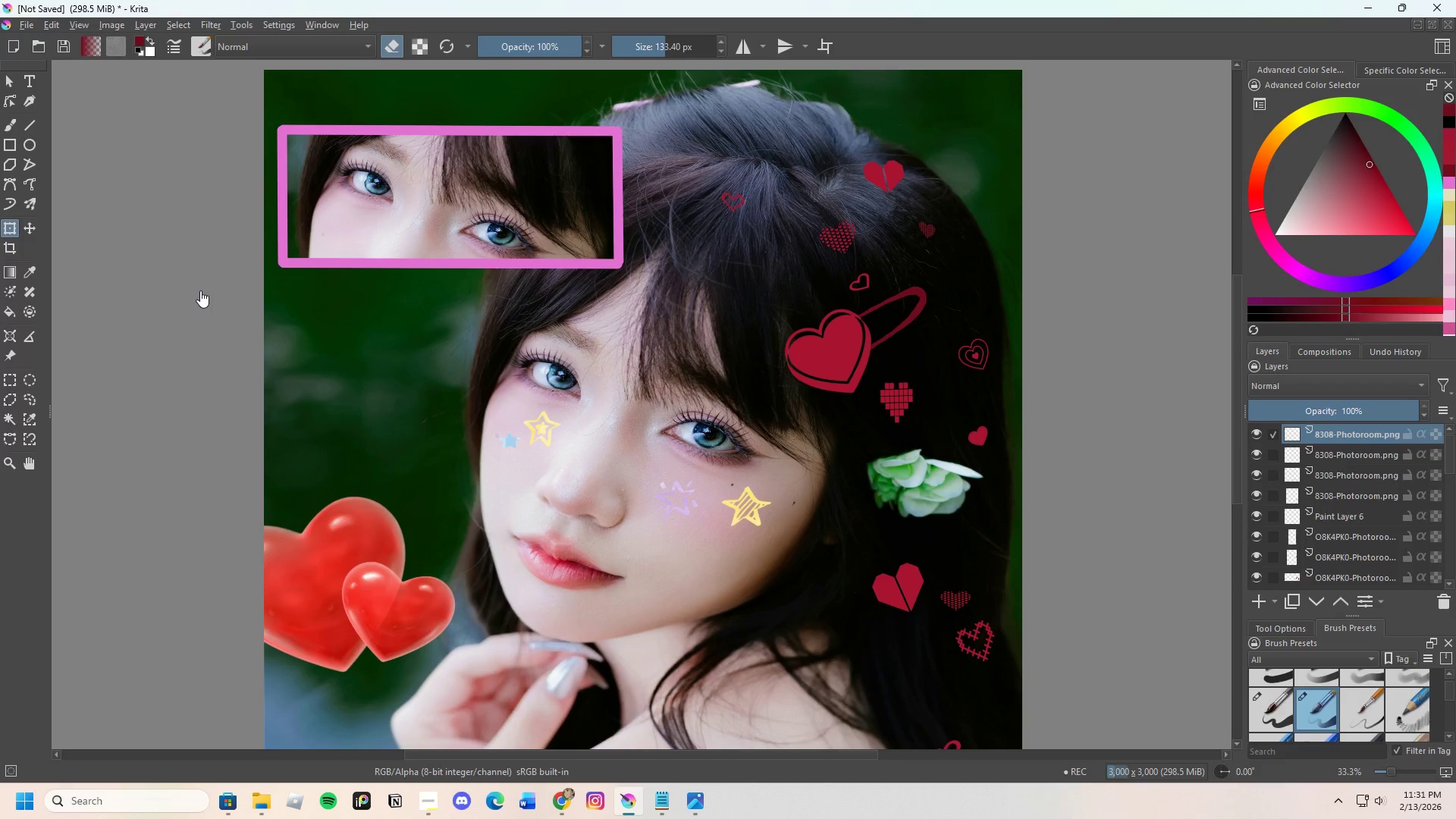 
scroll: coordinate [723, 400], scroll_direction: none, amount: 0.0
 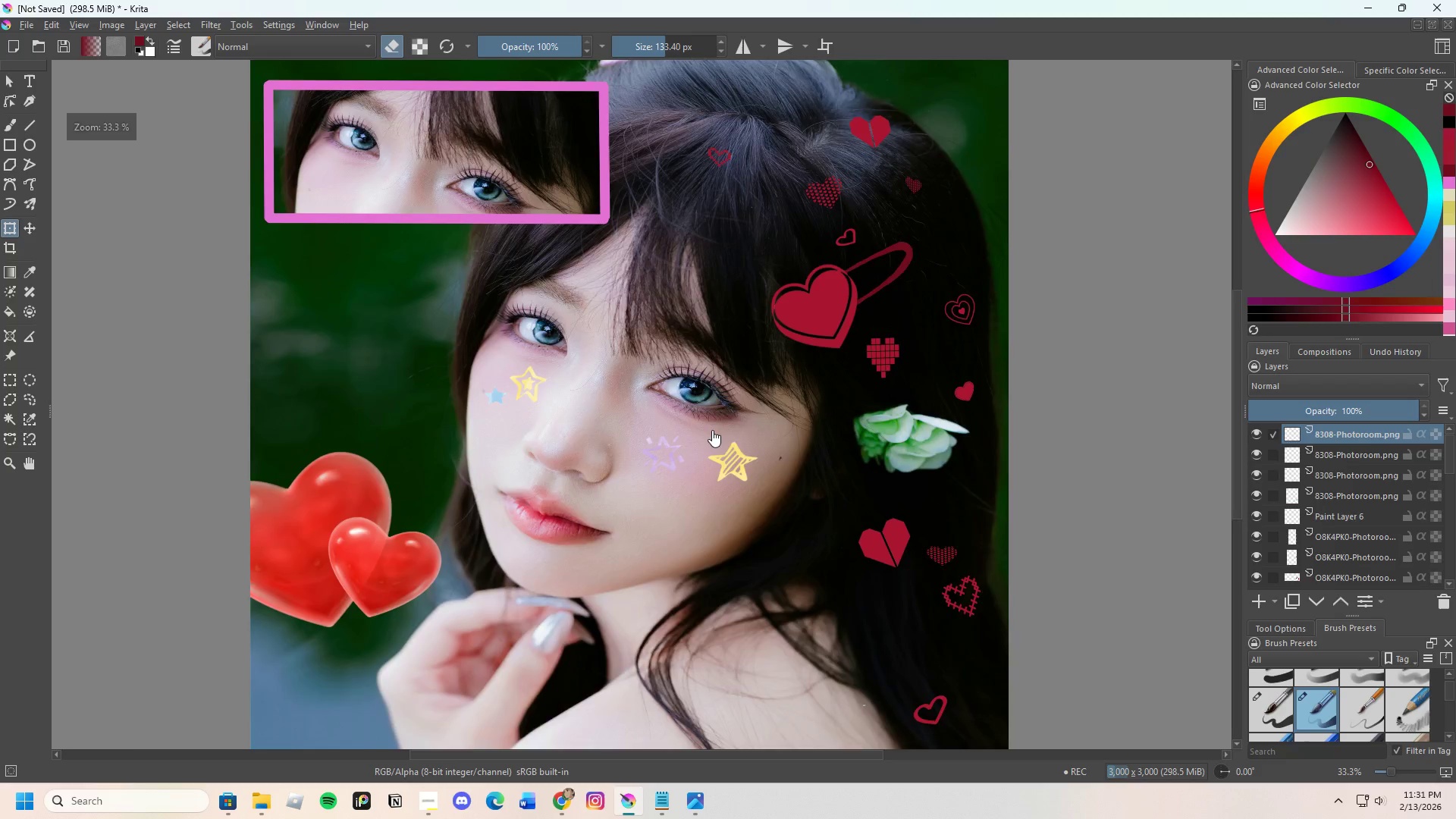 
scroll: coordinate [694, 318], scroll_direction: down, amount: 1.0
 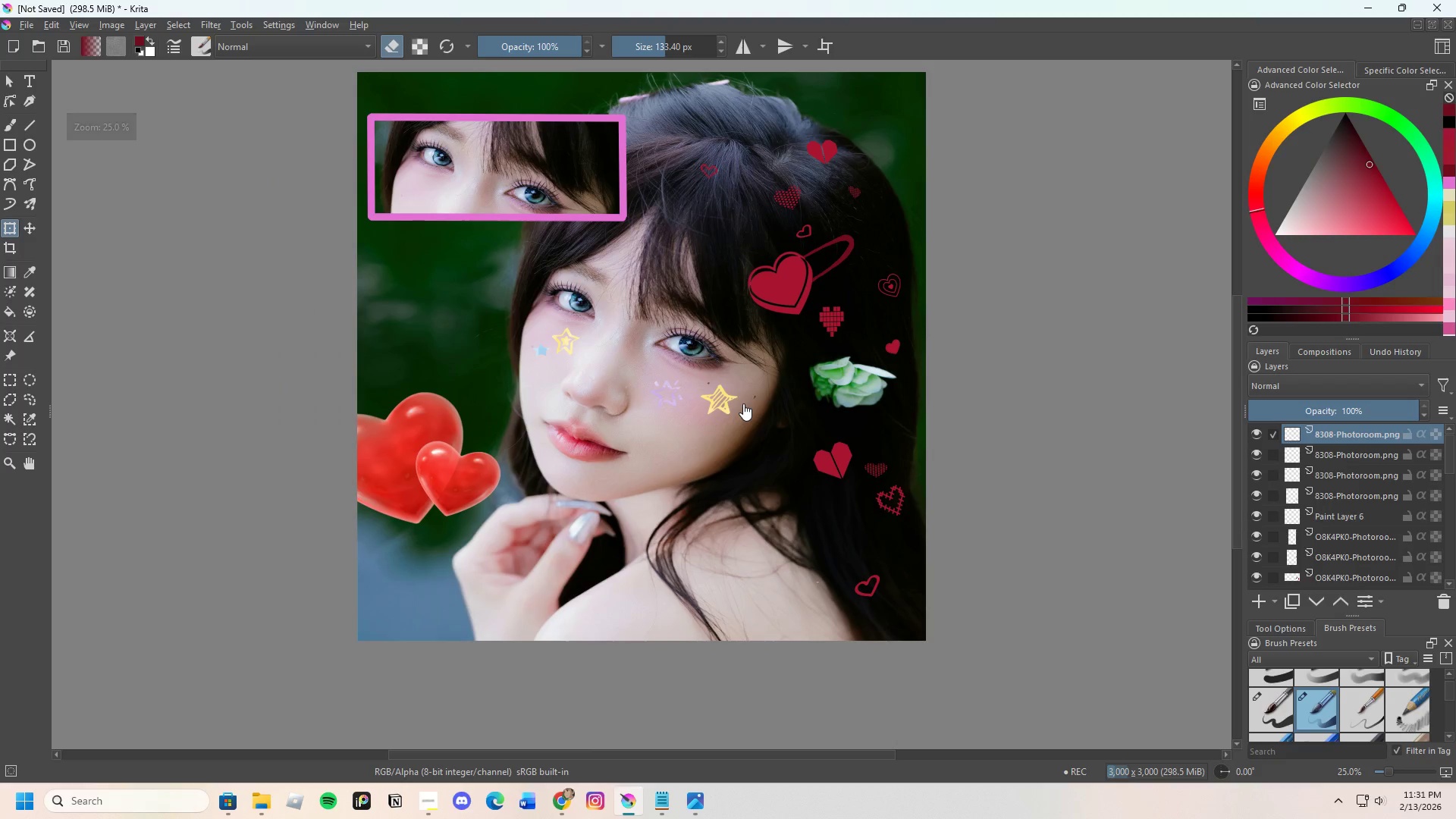 
scroll: coordinate [731, 411], scroll_direction: none, amount: 0.0
 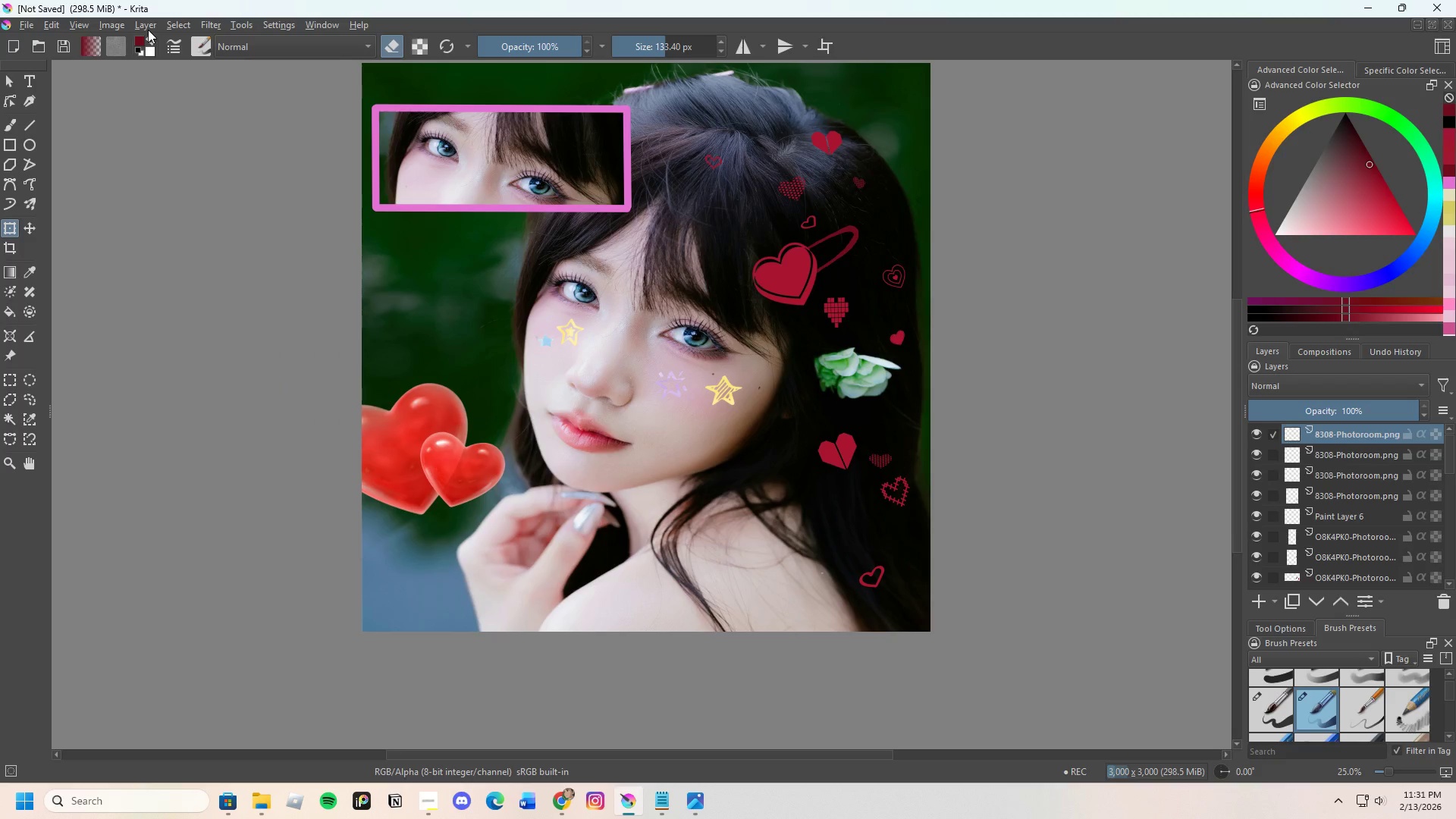 
left_click([146, 25])
 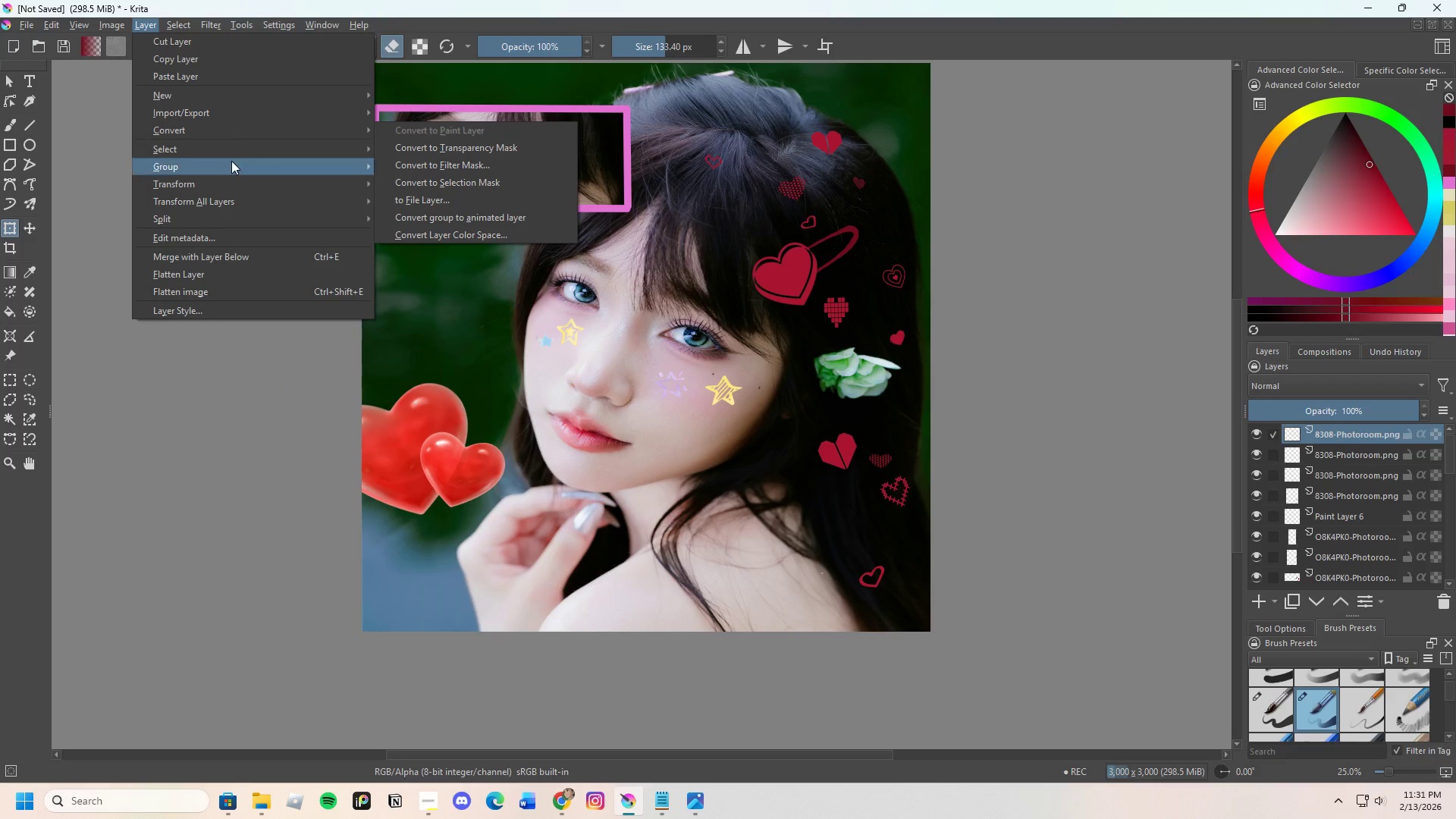 
mouse_move([252, 115])
 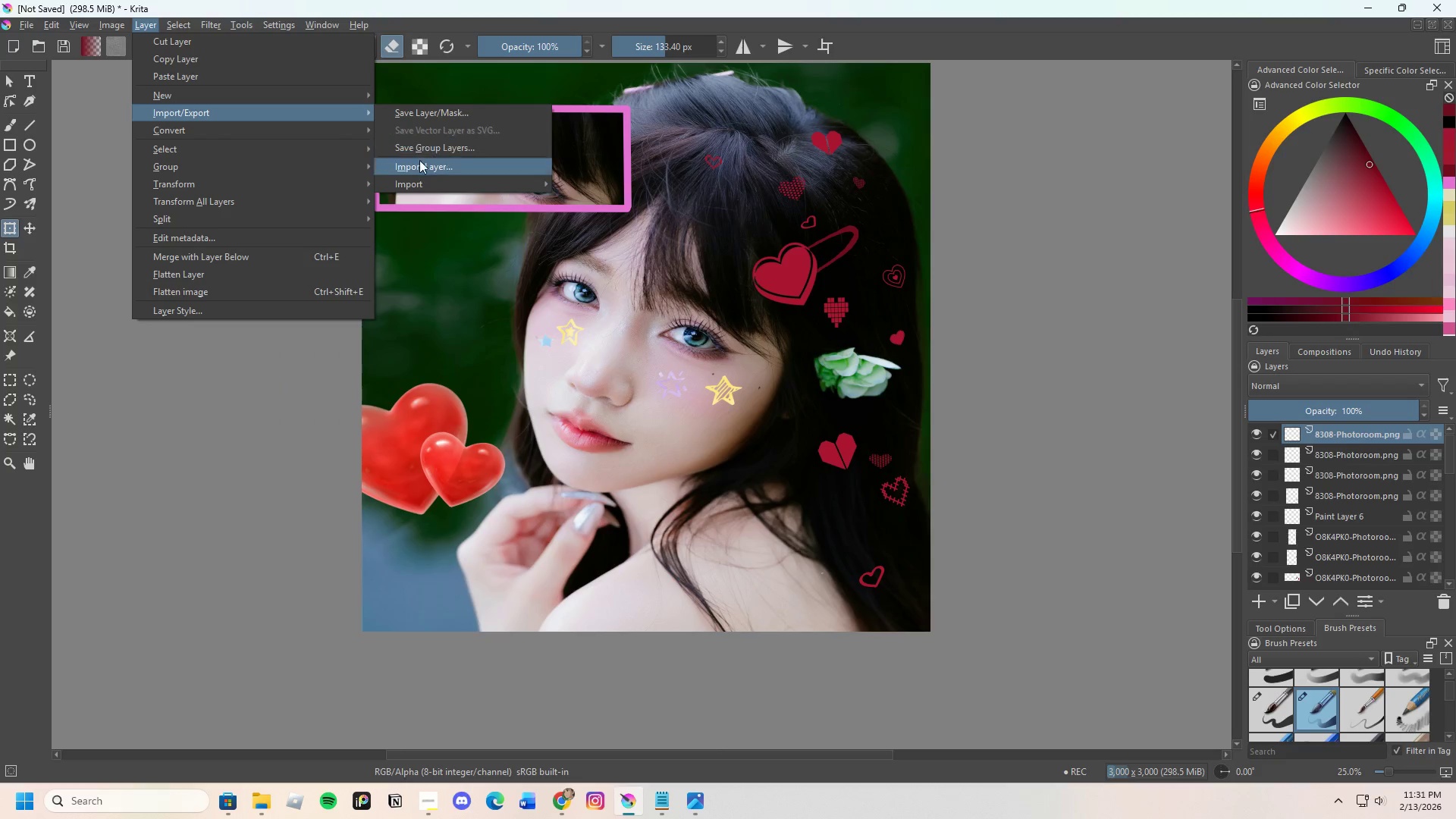 
left_click([421, 162])
 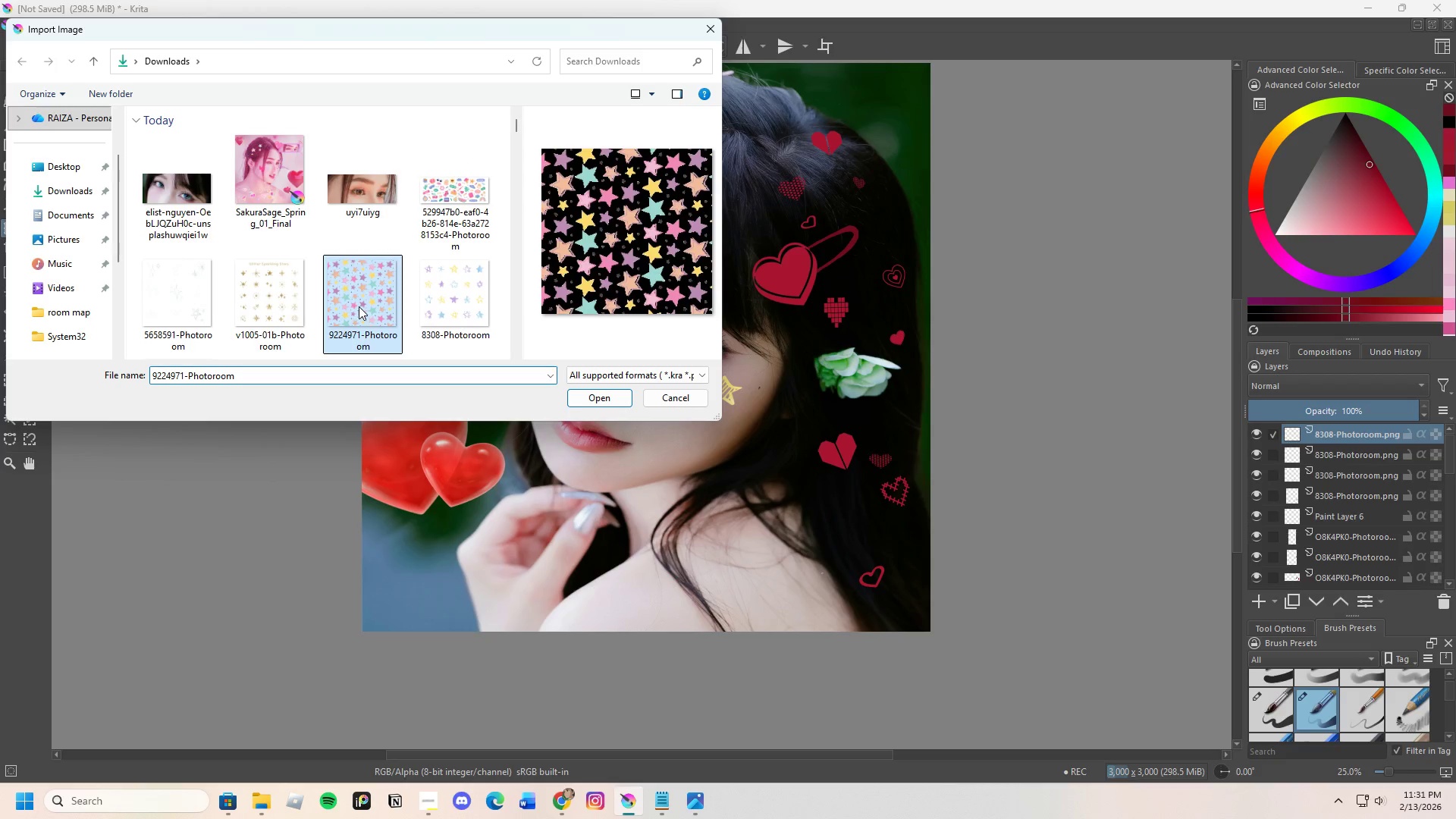 
left_click([597, 403])
 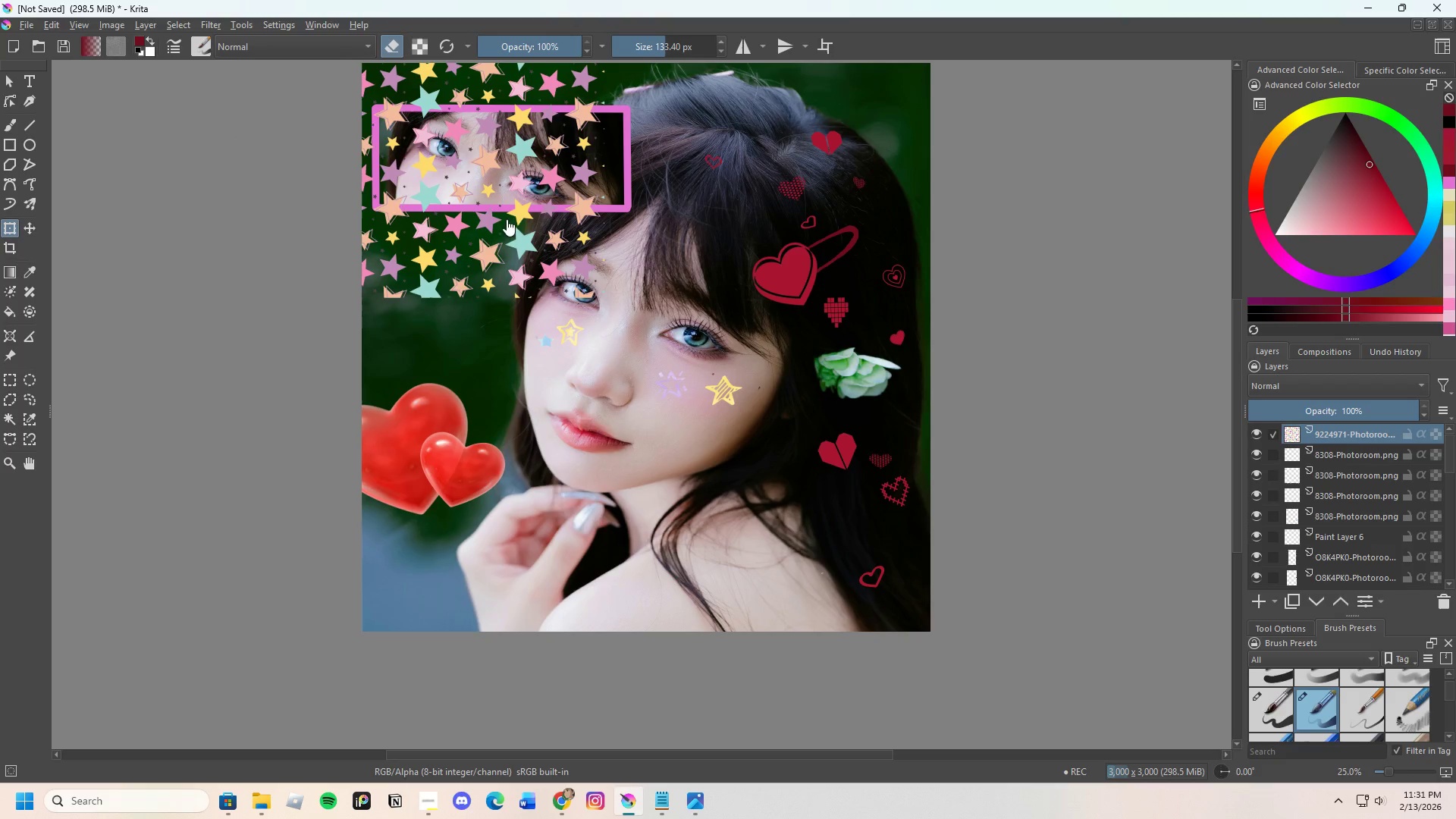 
scroll: coordinate [574, 155], scroll_direction: up, amount: 1.0
 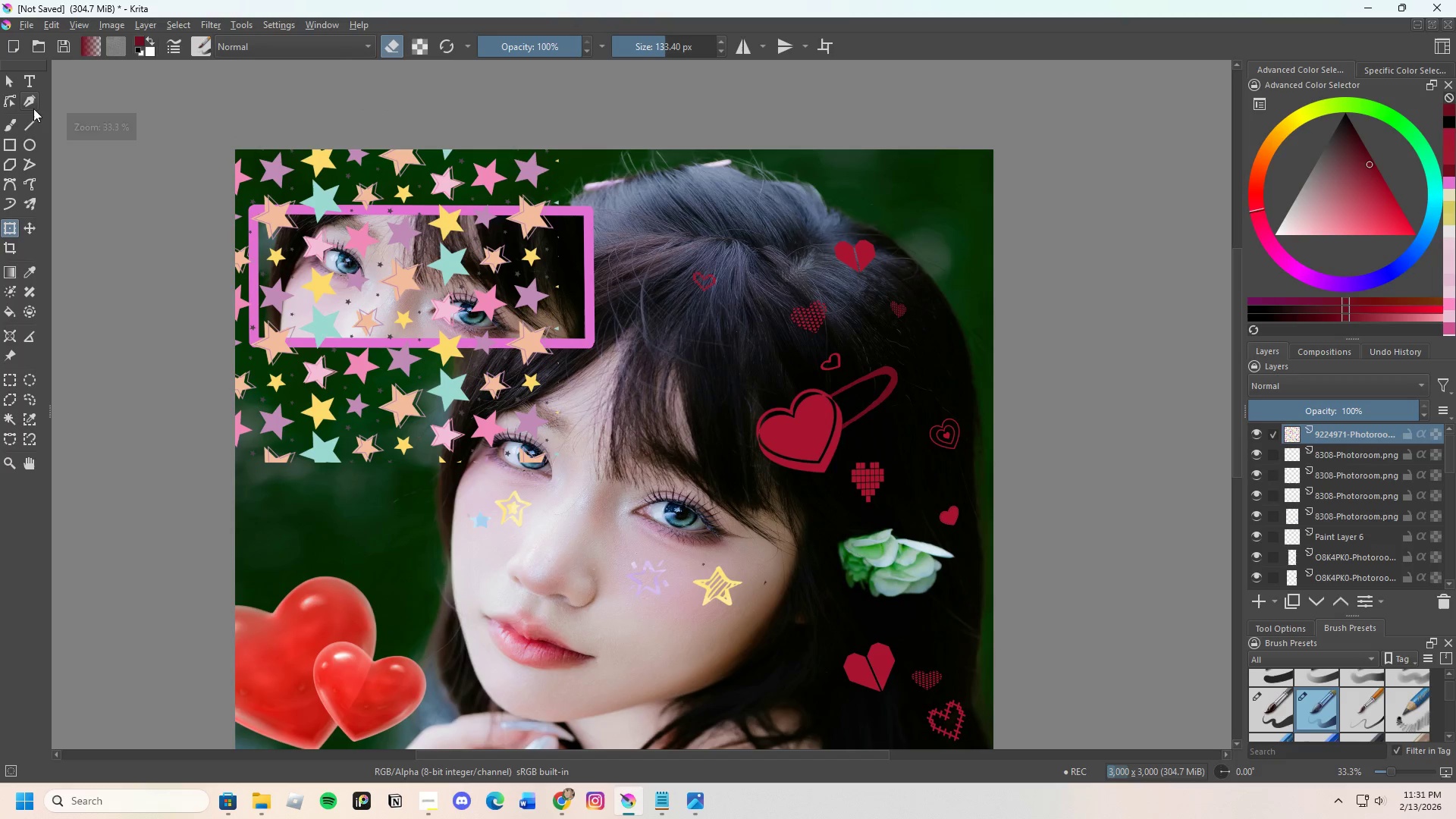 
left_click([5, 120])
 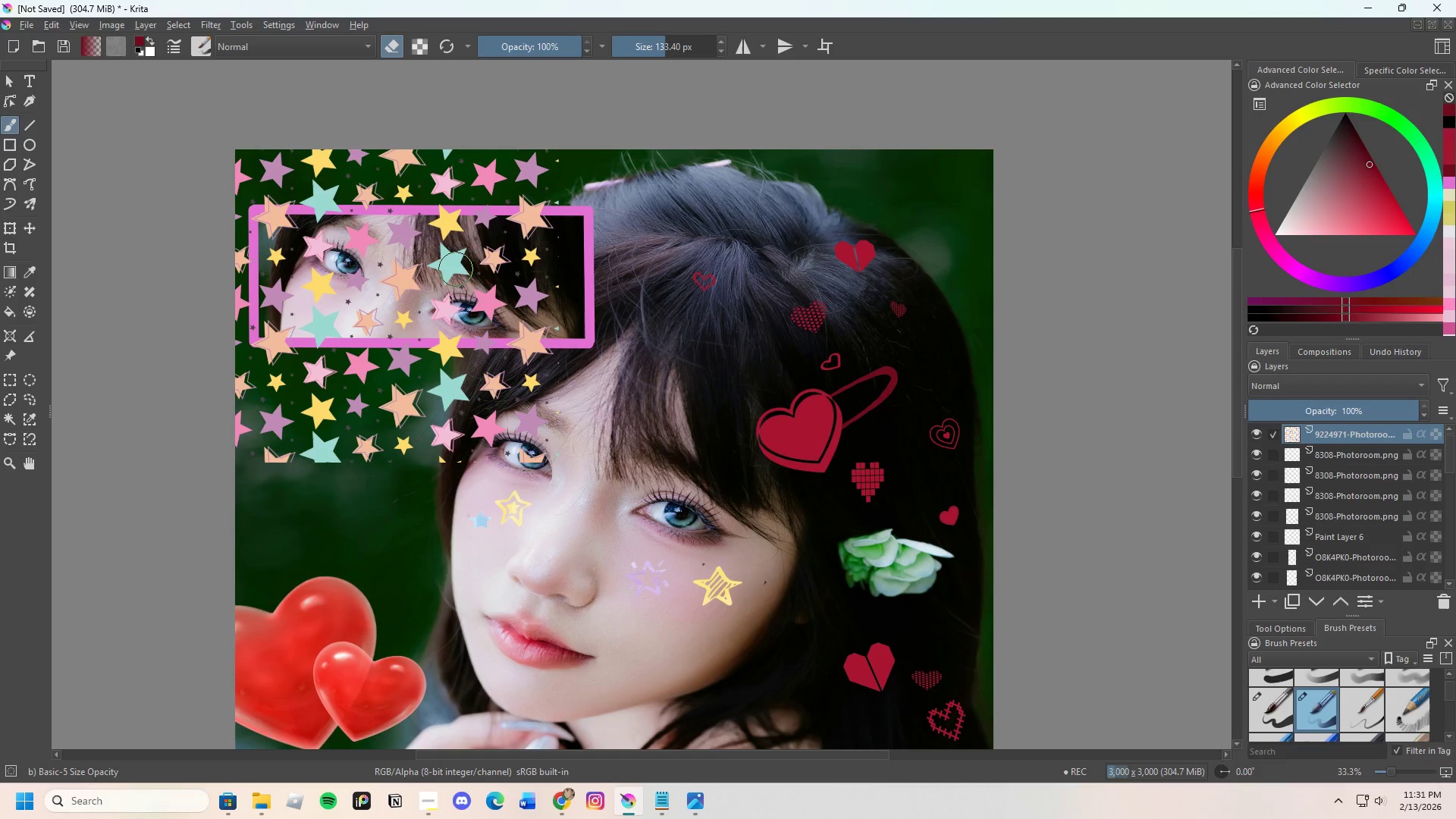 
left_click_drag(start_coordinate=[443, 222], to_coordinate=[410, 298])
 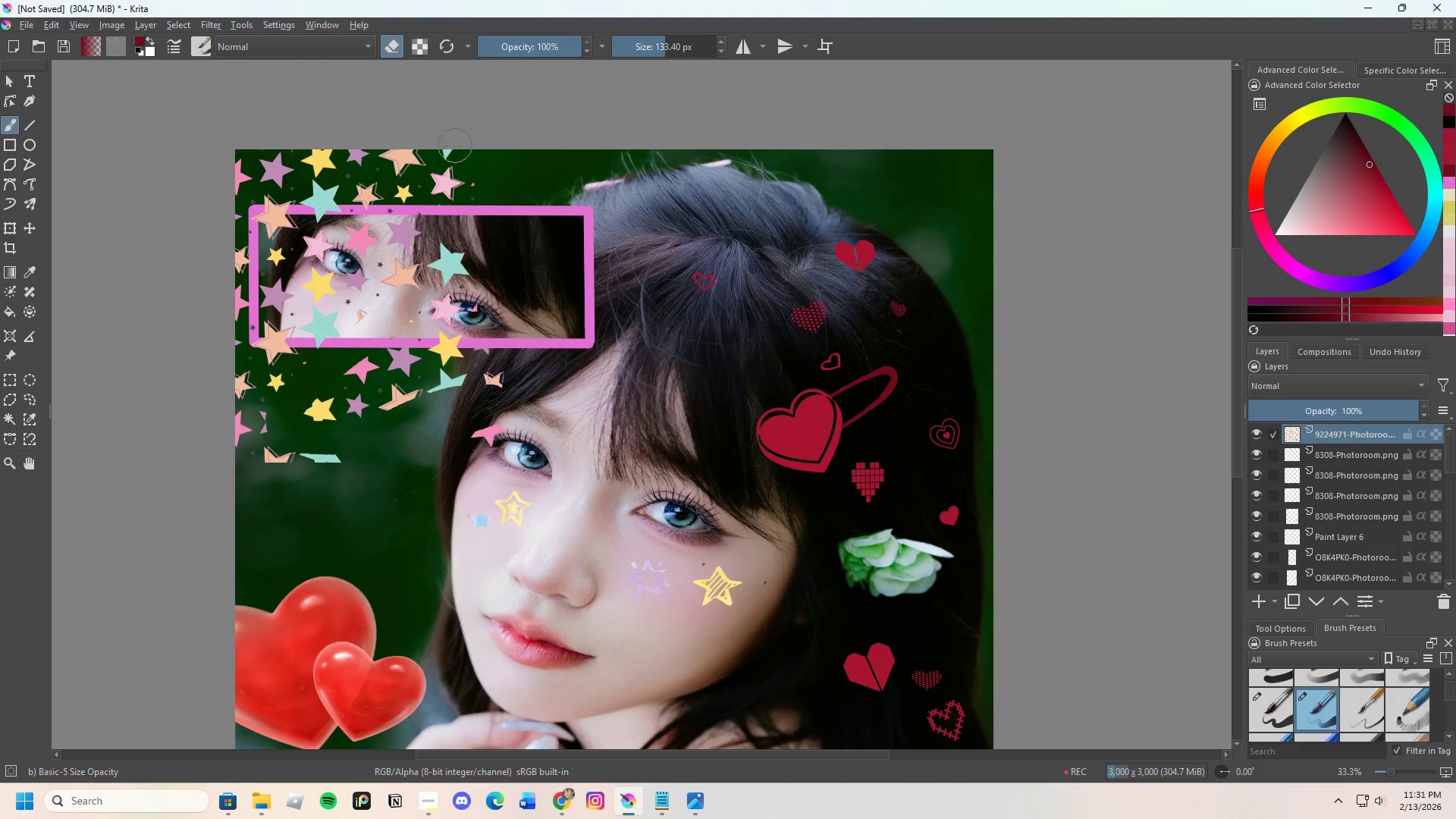 
scroll: coordinate [460, 130], scroll_direction: up, amount: 2.0
 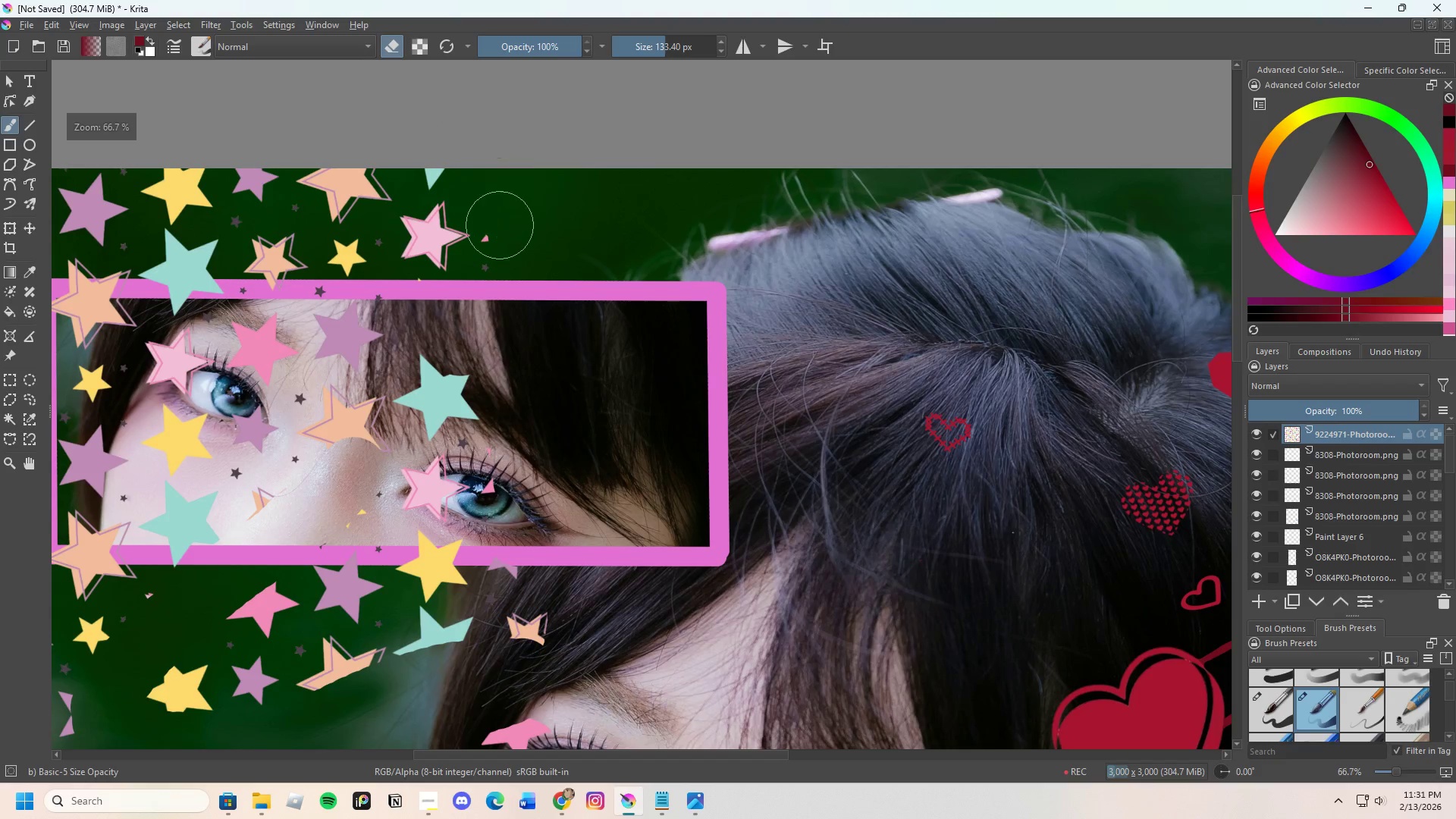 
left_click_drag(start_coordinate=[500, 225], to_coordinate=[174, 207])
 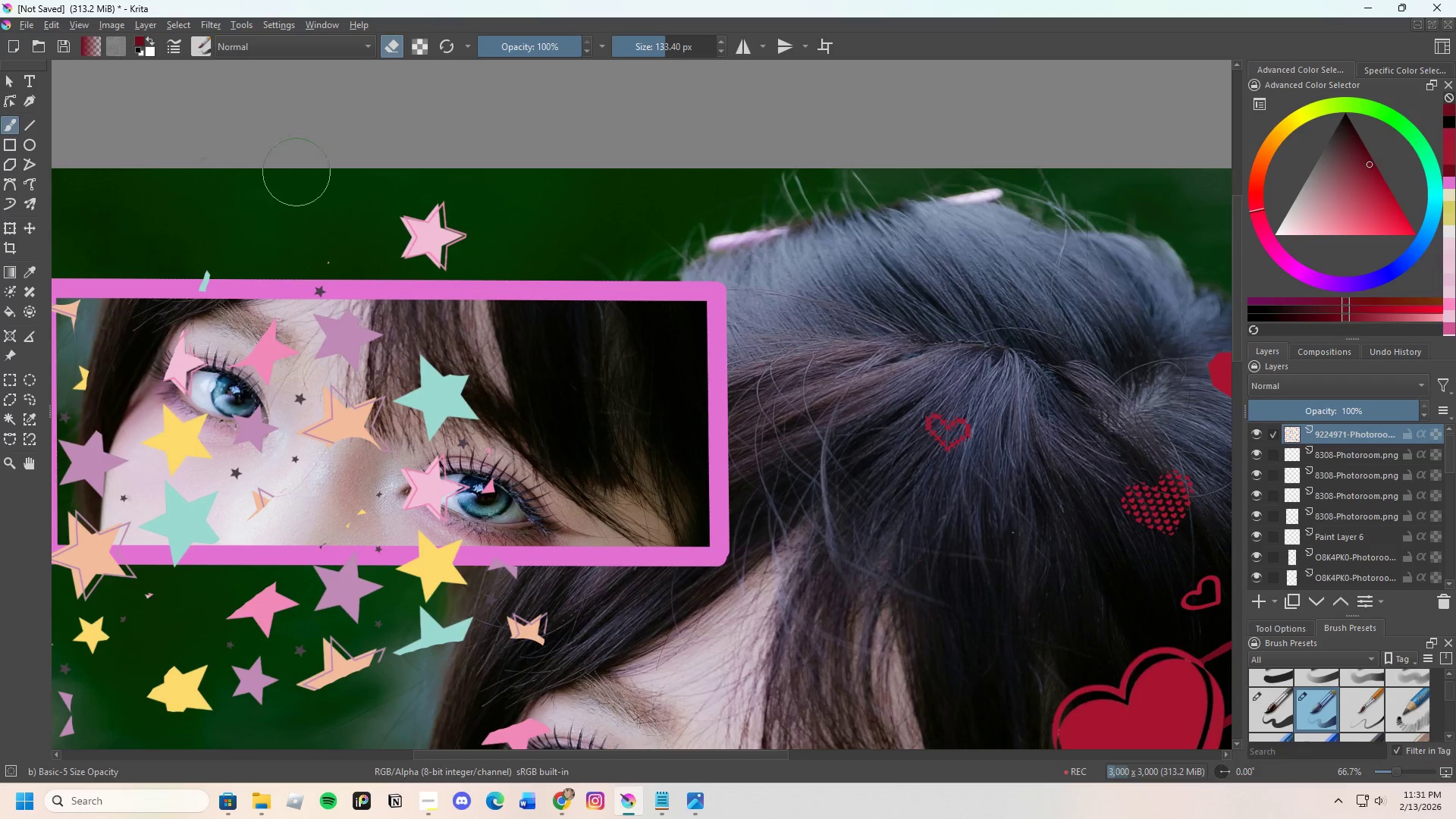 
scroll: coordinate [315, 158], scroll_direction: down, amount: 2.0
 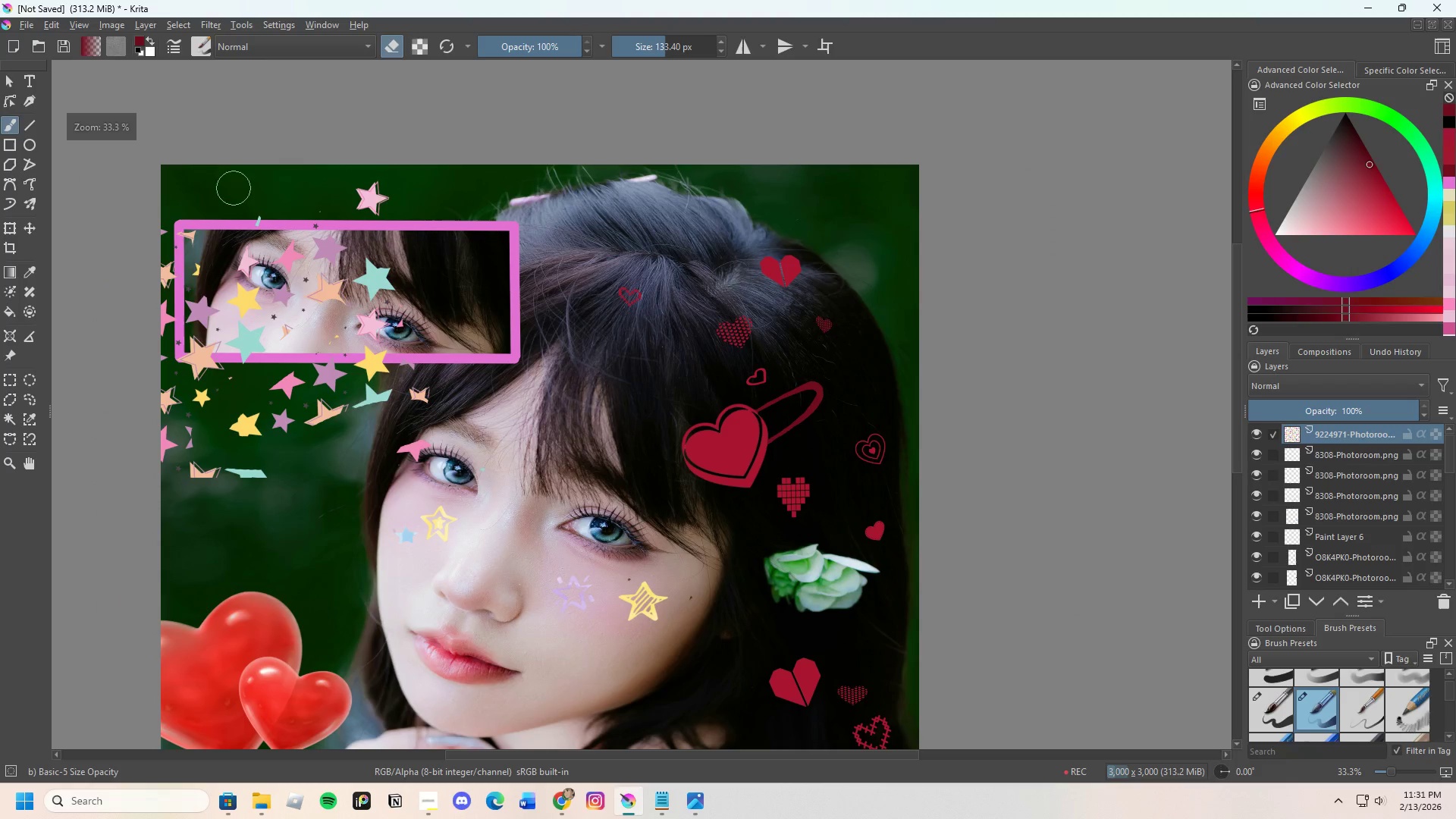 
left_click_drag(start_coordinate=[225, 199], to_coordinate=[178, 376])
 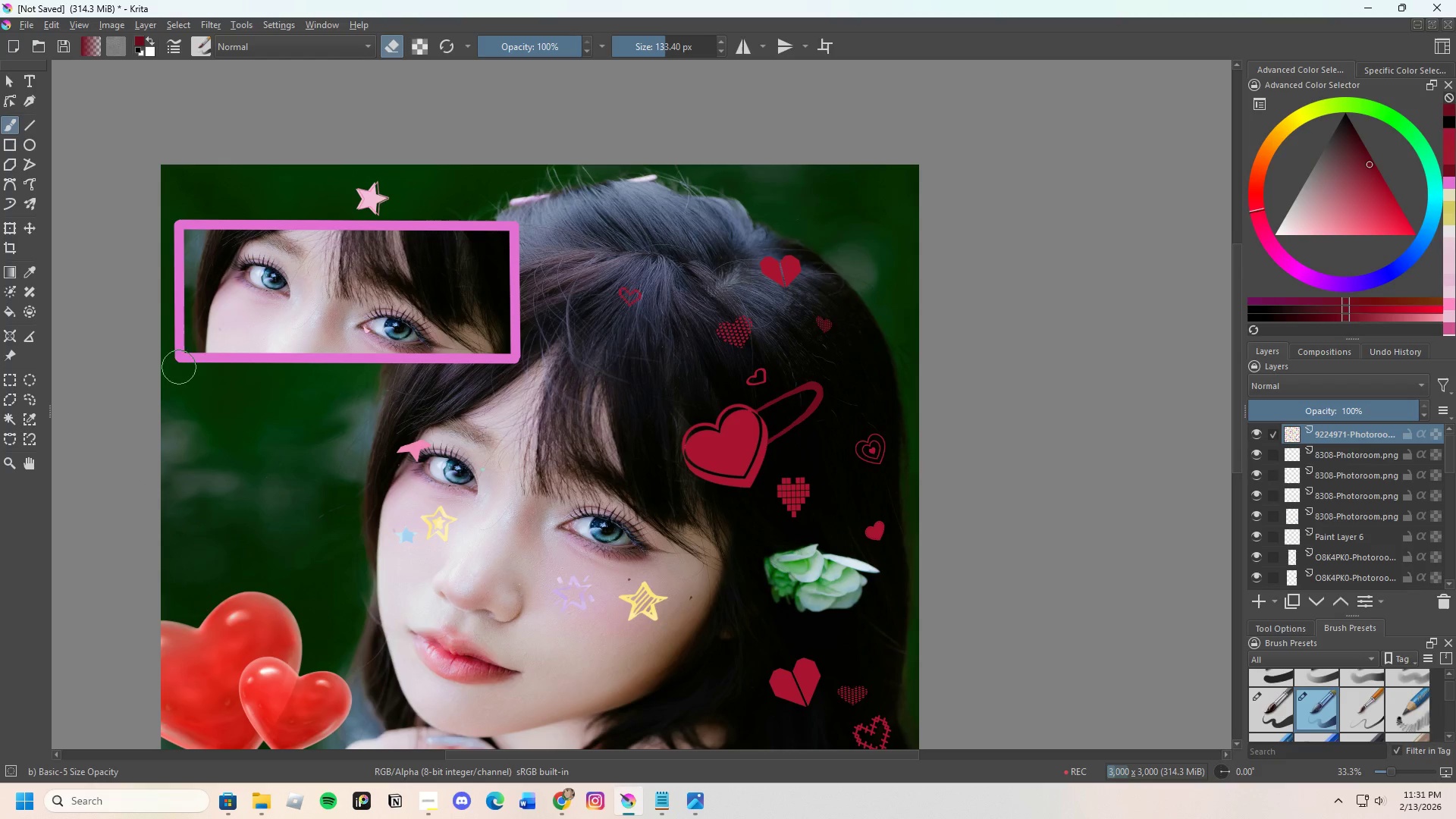 
left_click_drag(start_coordinate=[196, 356], to_coordinate=[393, 352])
 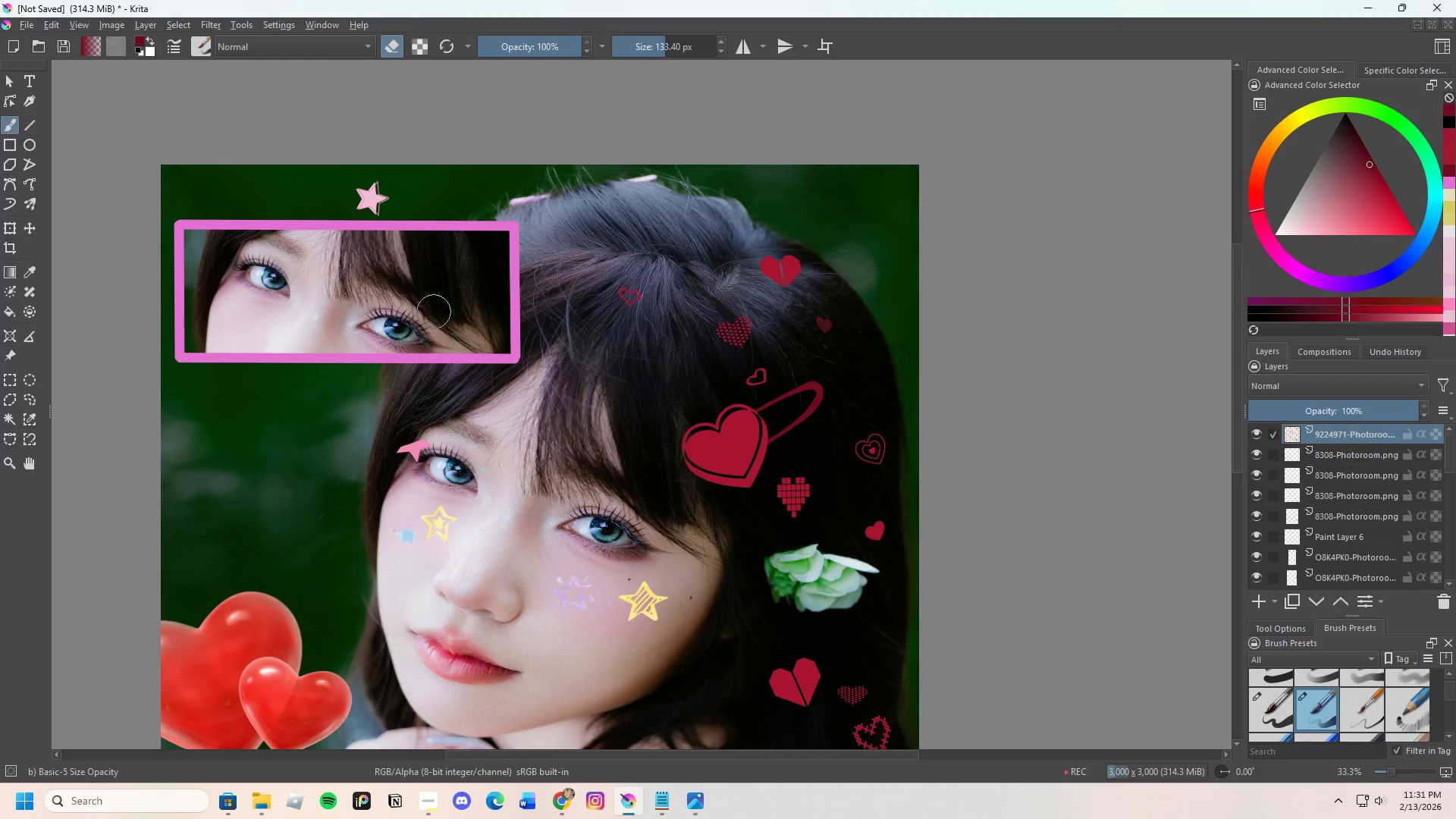 
left_click_drag(start_coordinate=[257, 316], to_coordinate=[232, 304])
 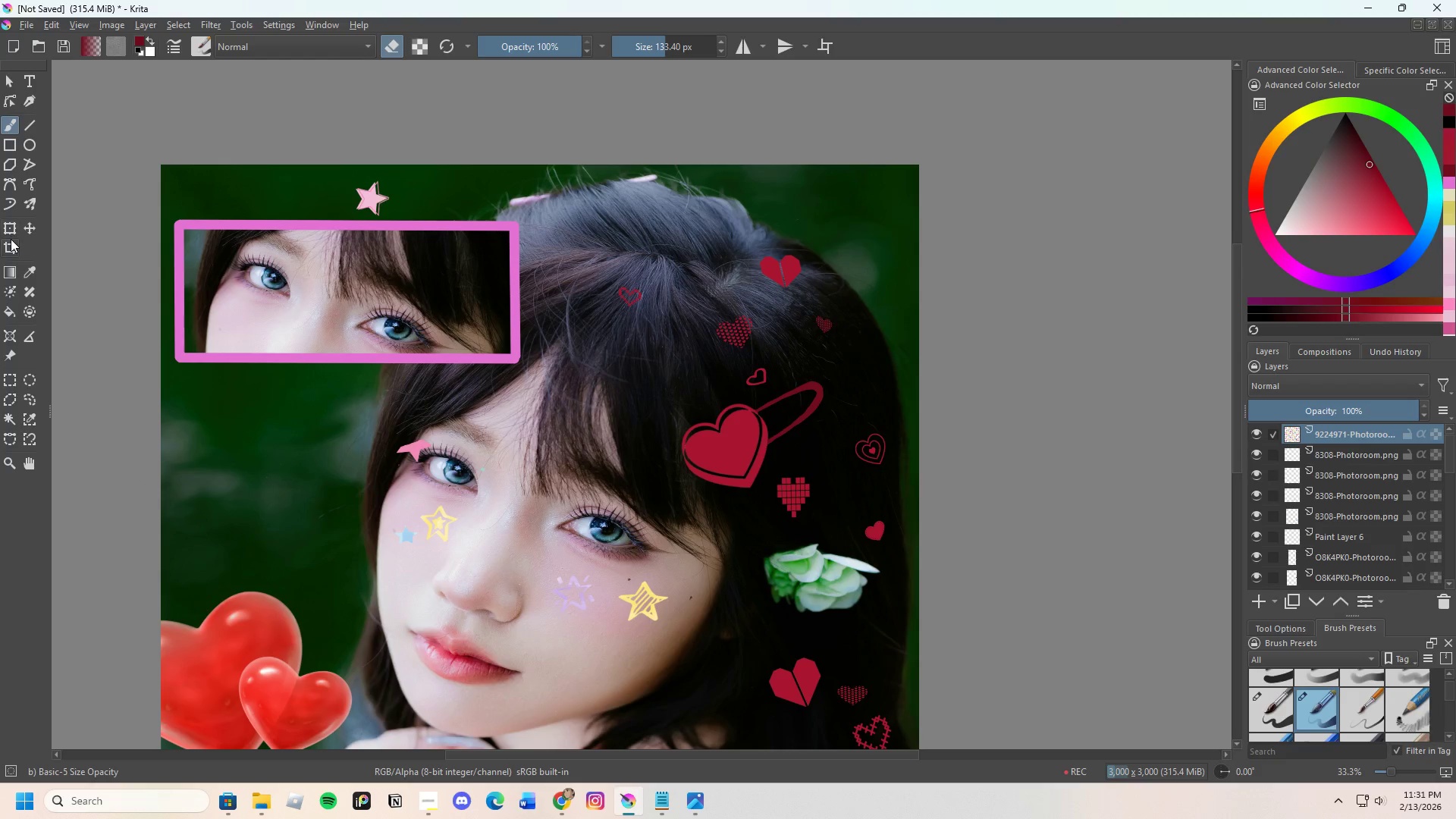 
left_click_drag(start_coordinate=[11, 237], to_coordinate=[18, 231])
 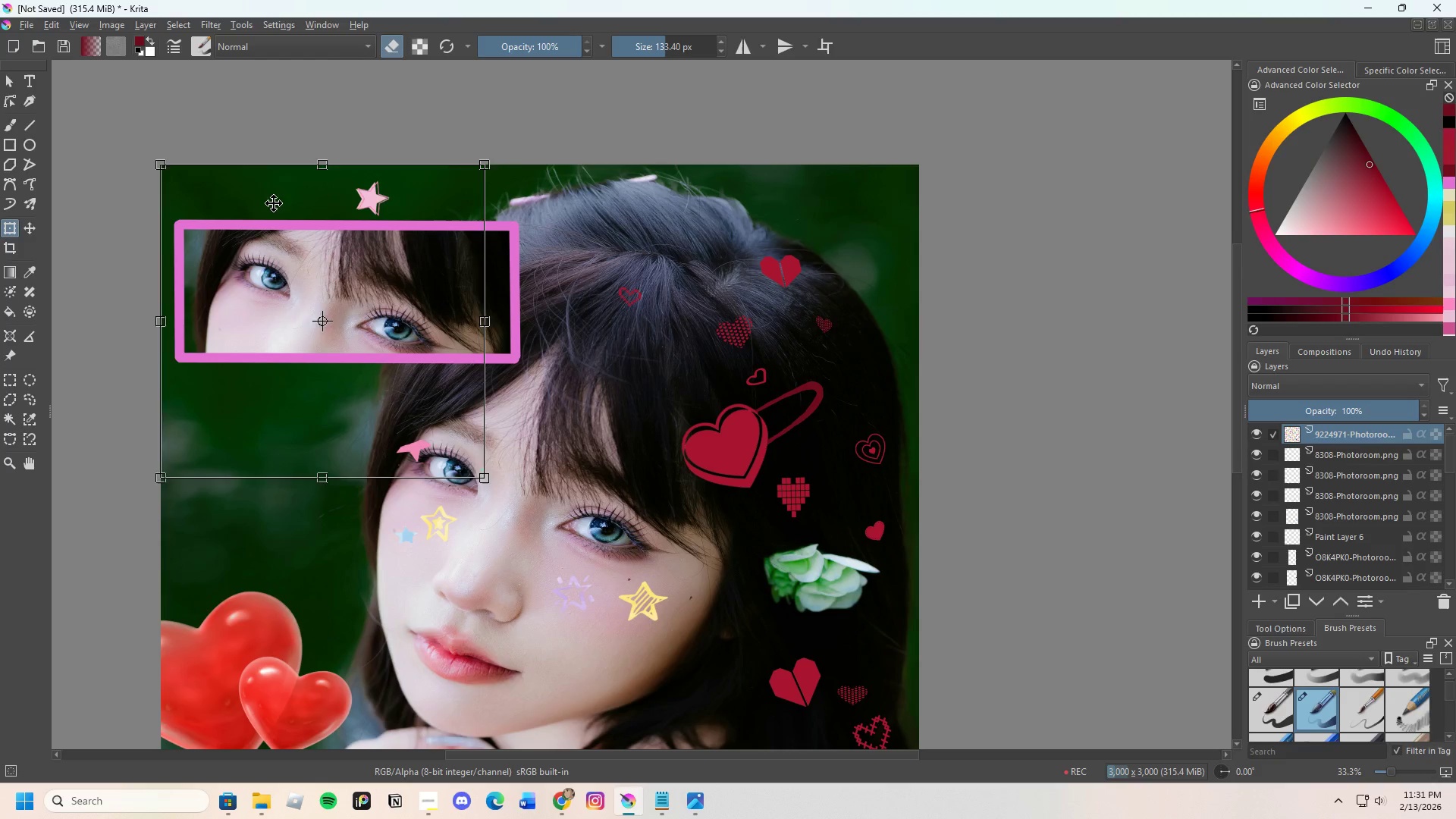 
left_click_drag(start_coordinate=[275, 204], to_coordinate=[477, 607])
 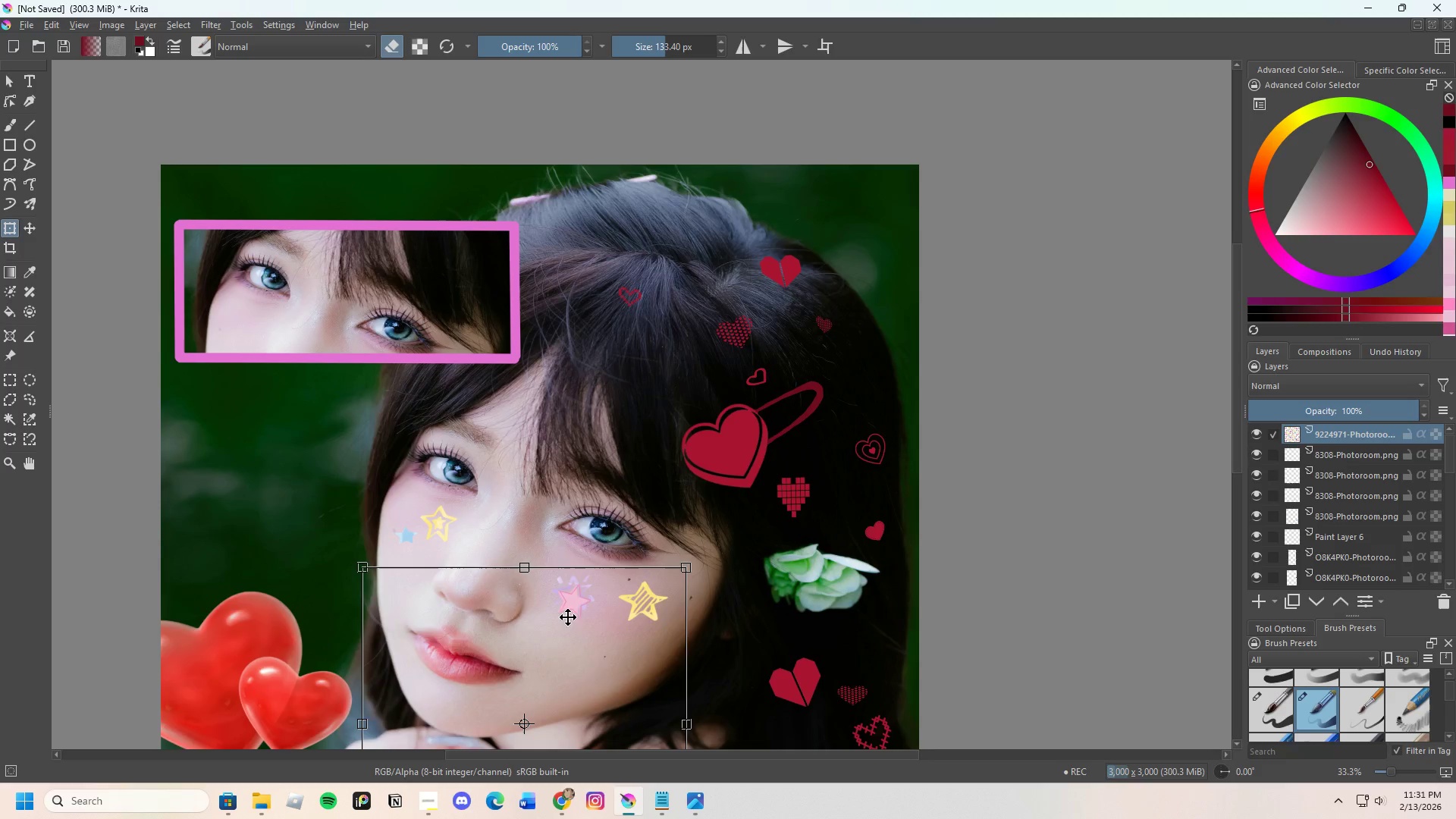 
scroll: coordinate [566, 547], scroll_direction: down, amount: 1.0
 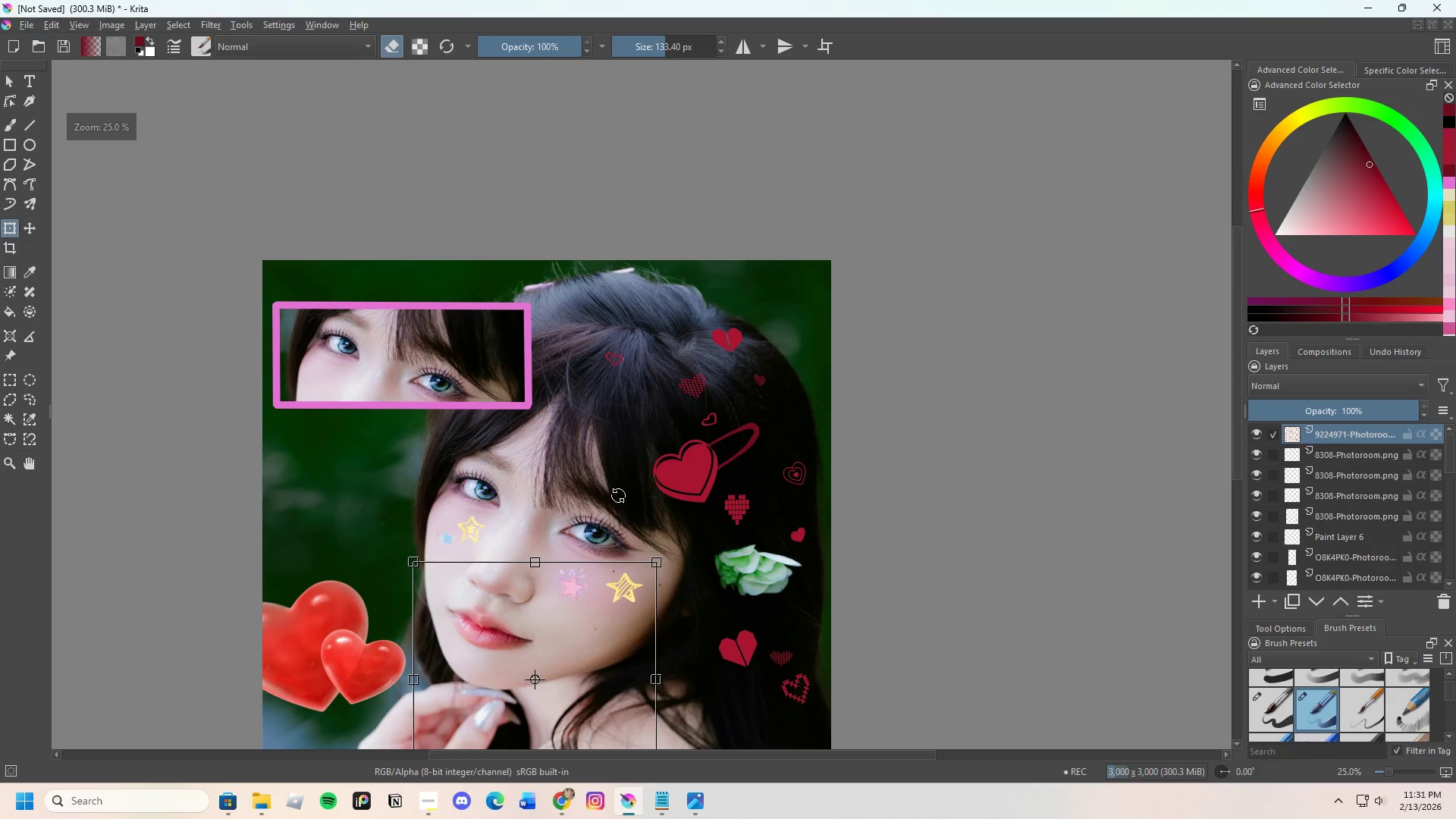 
scroll: coordinate [609, 664], scroll_direction: none, amount: 0.0
 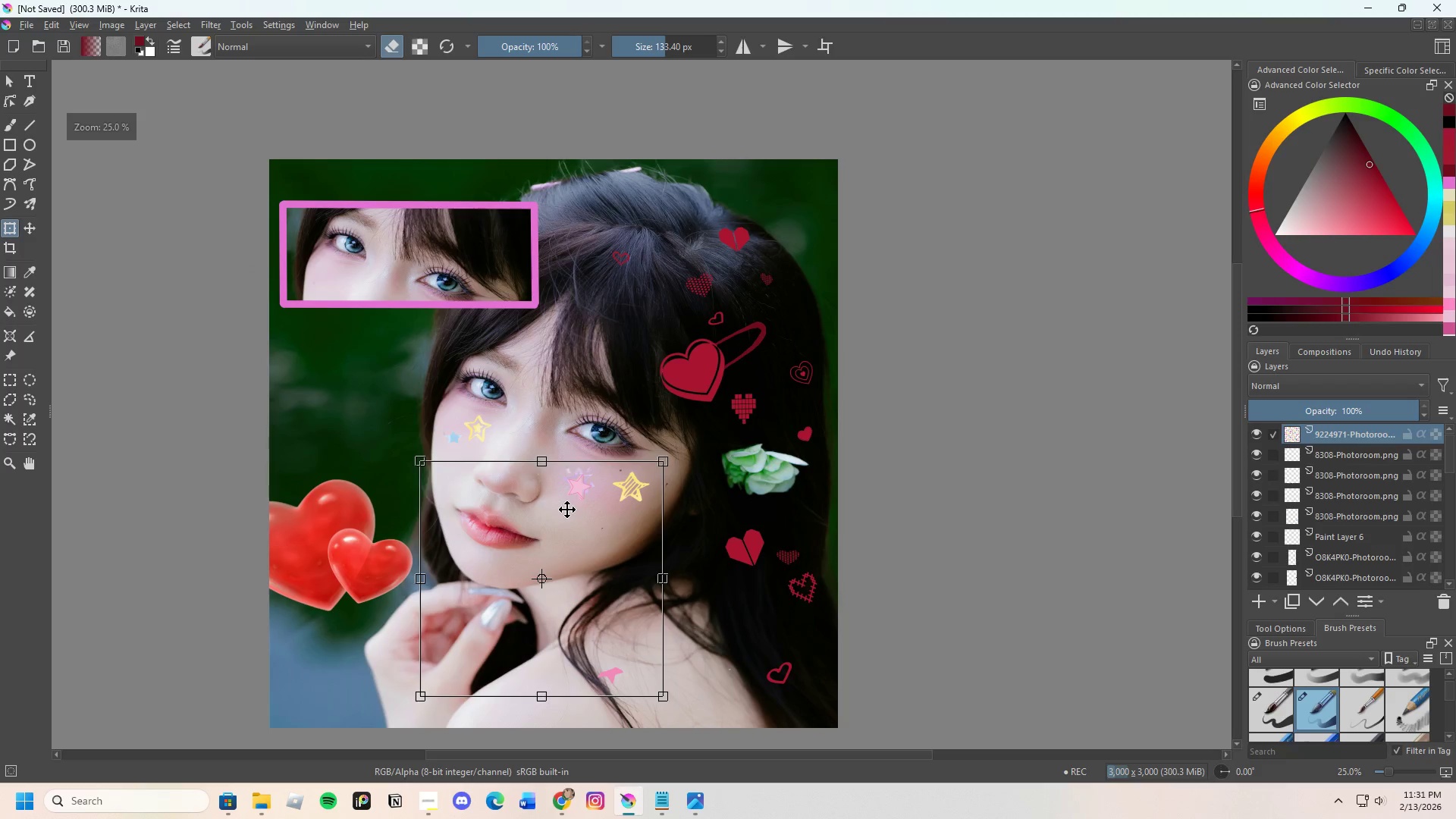 
left_click_drag(start_coordinate=[567, 510], to_coordinate=[588, 529])
 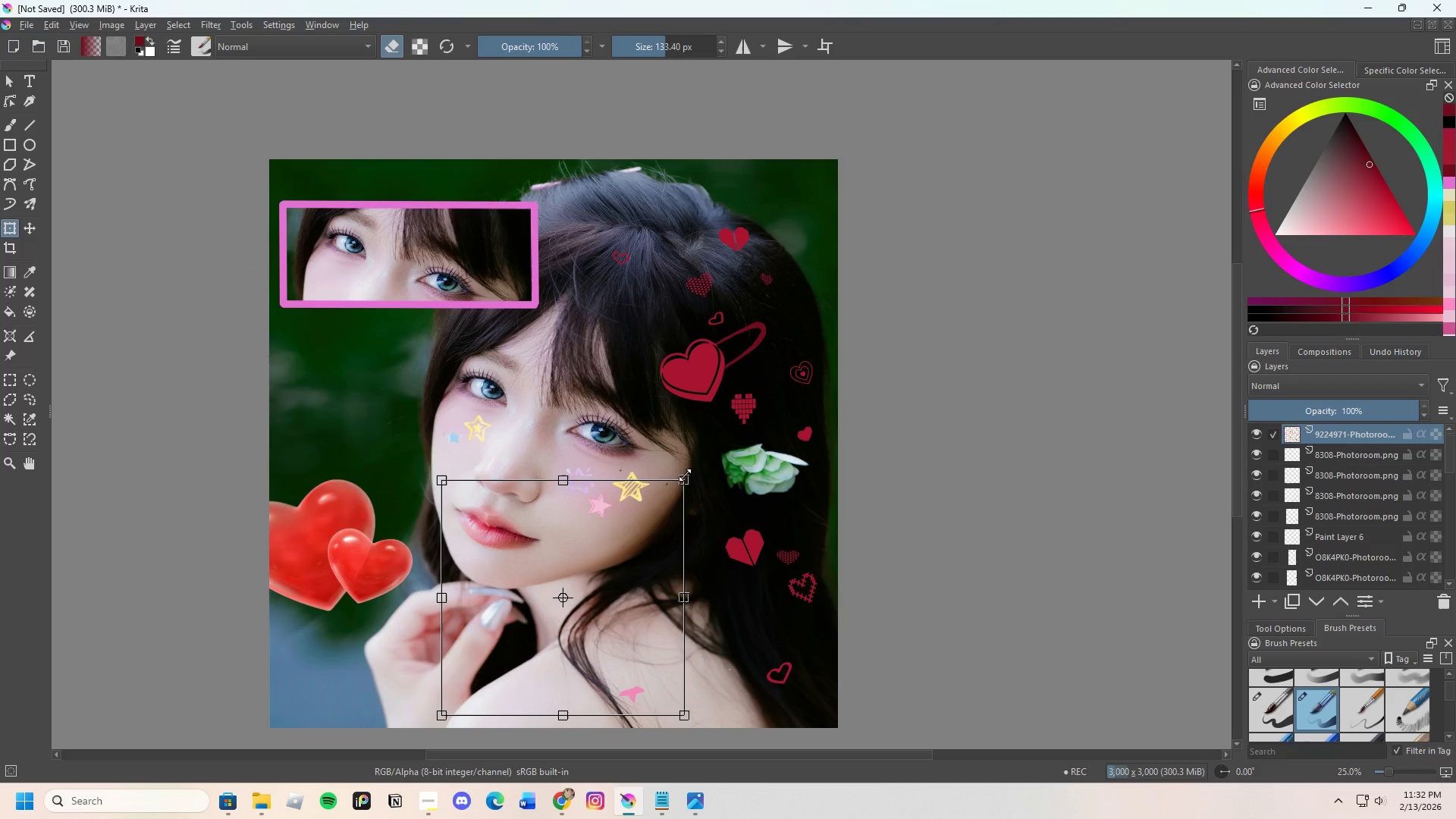 
left_click_drag(start_coordinate=[682, 476], to_coordinate=[654, 497])
 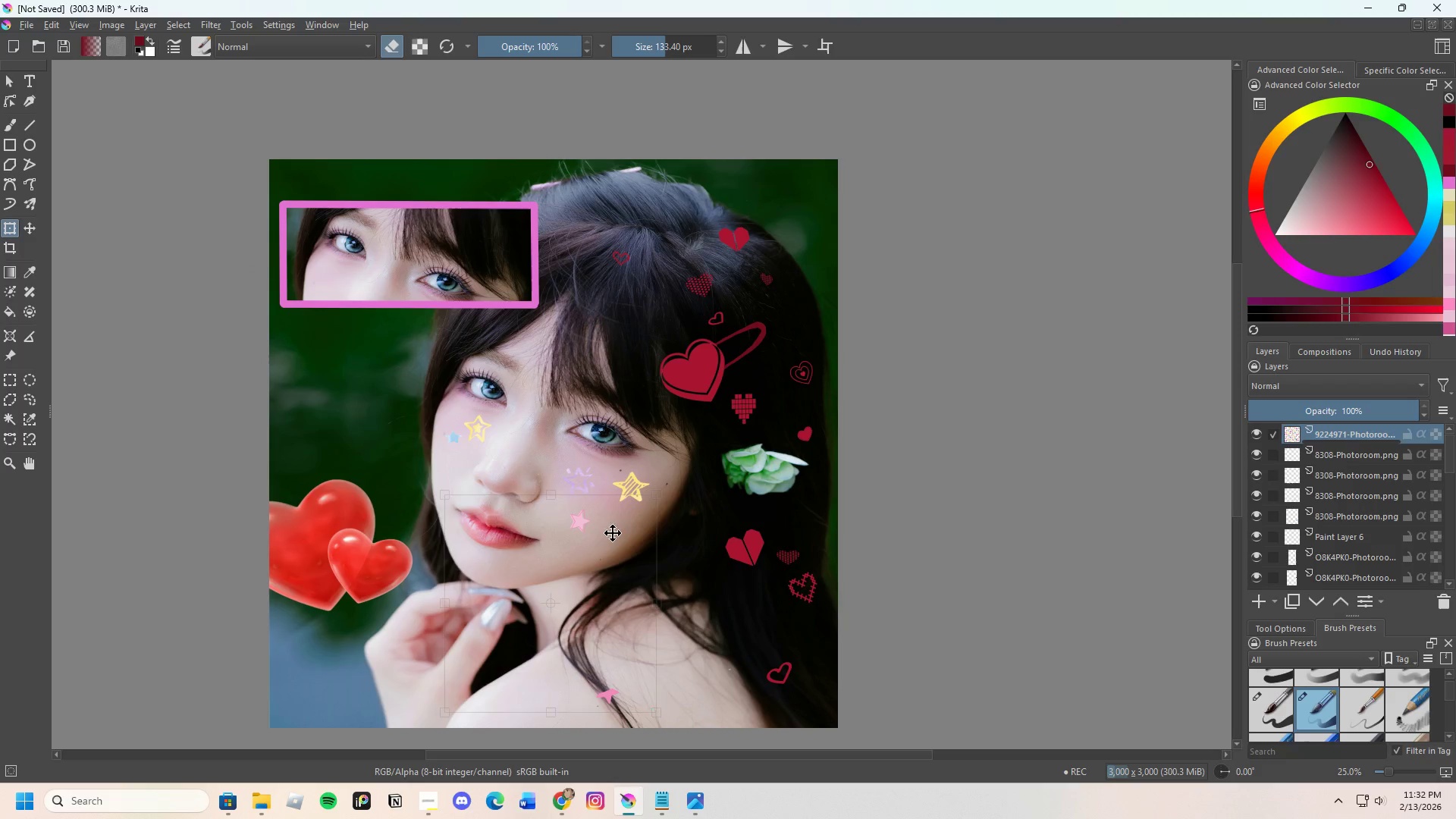 
left_click_drag(start_coordinate=[601, 544], to_coordinate=[623, 528])
 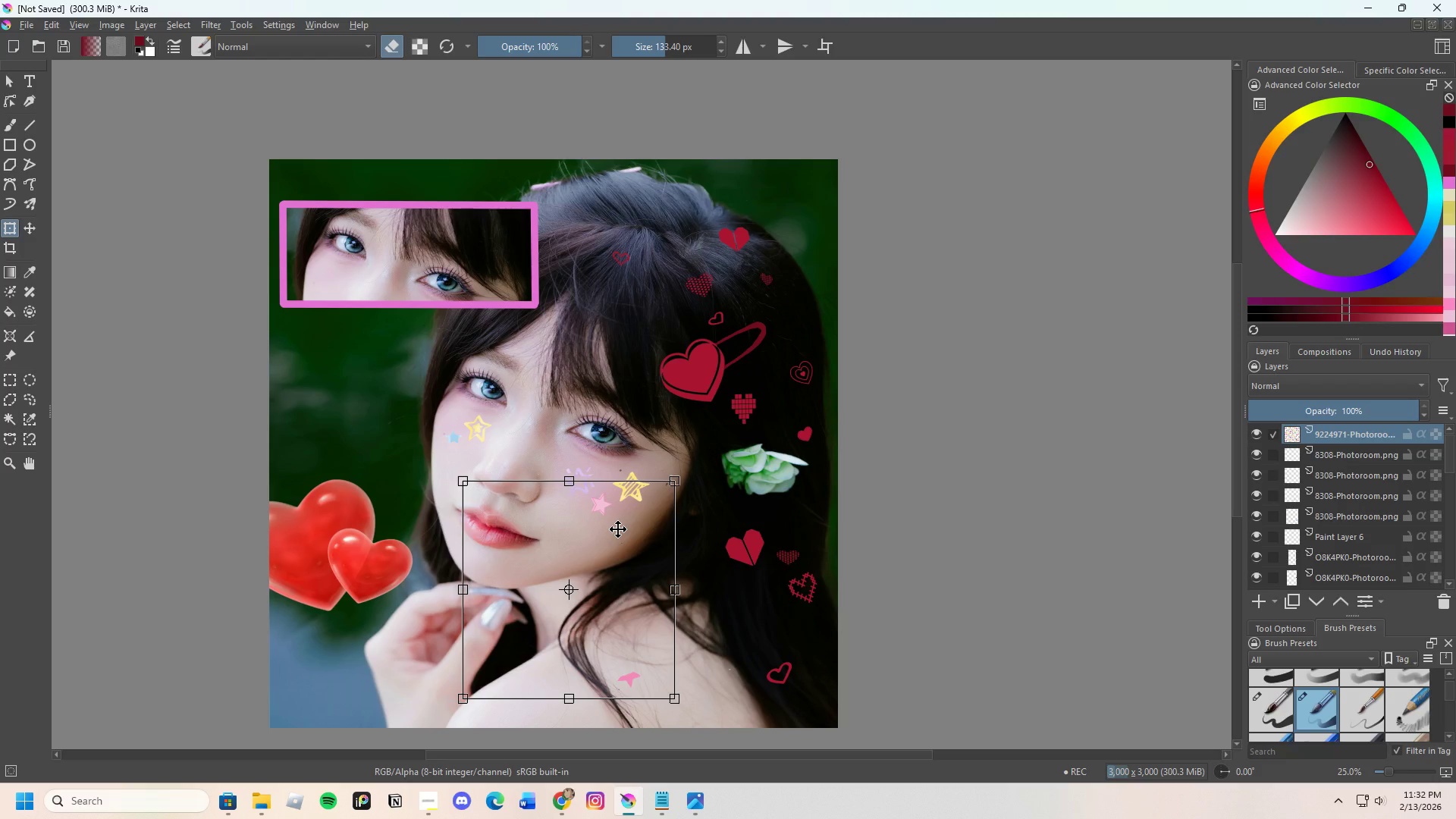 
key(Enter)
 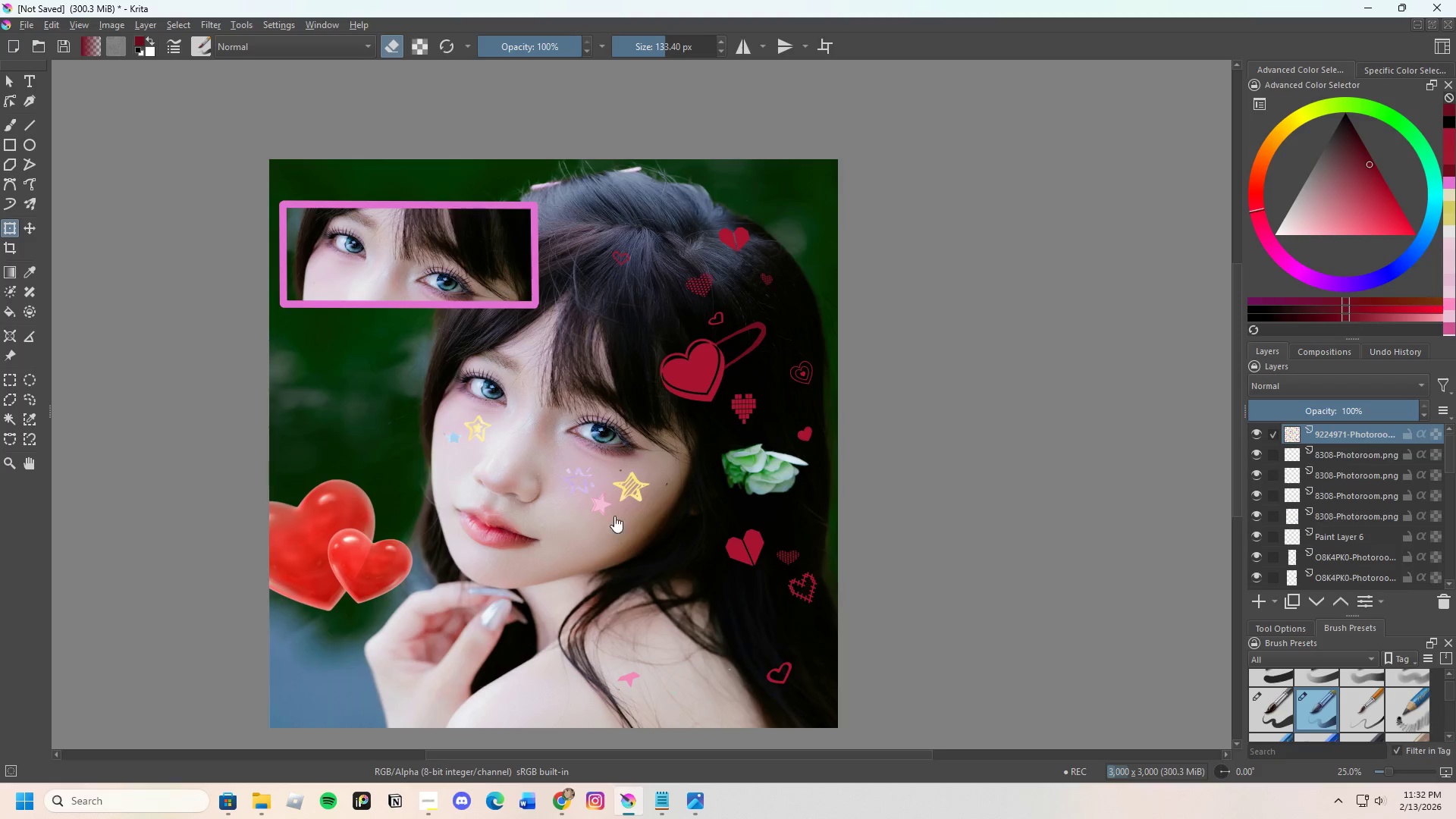 
scroll: coordinate [629, 563], scroll_direction: none, amount: 0.0
 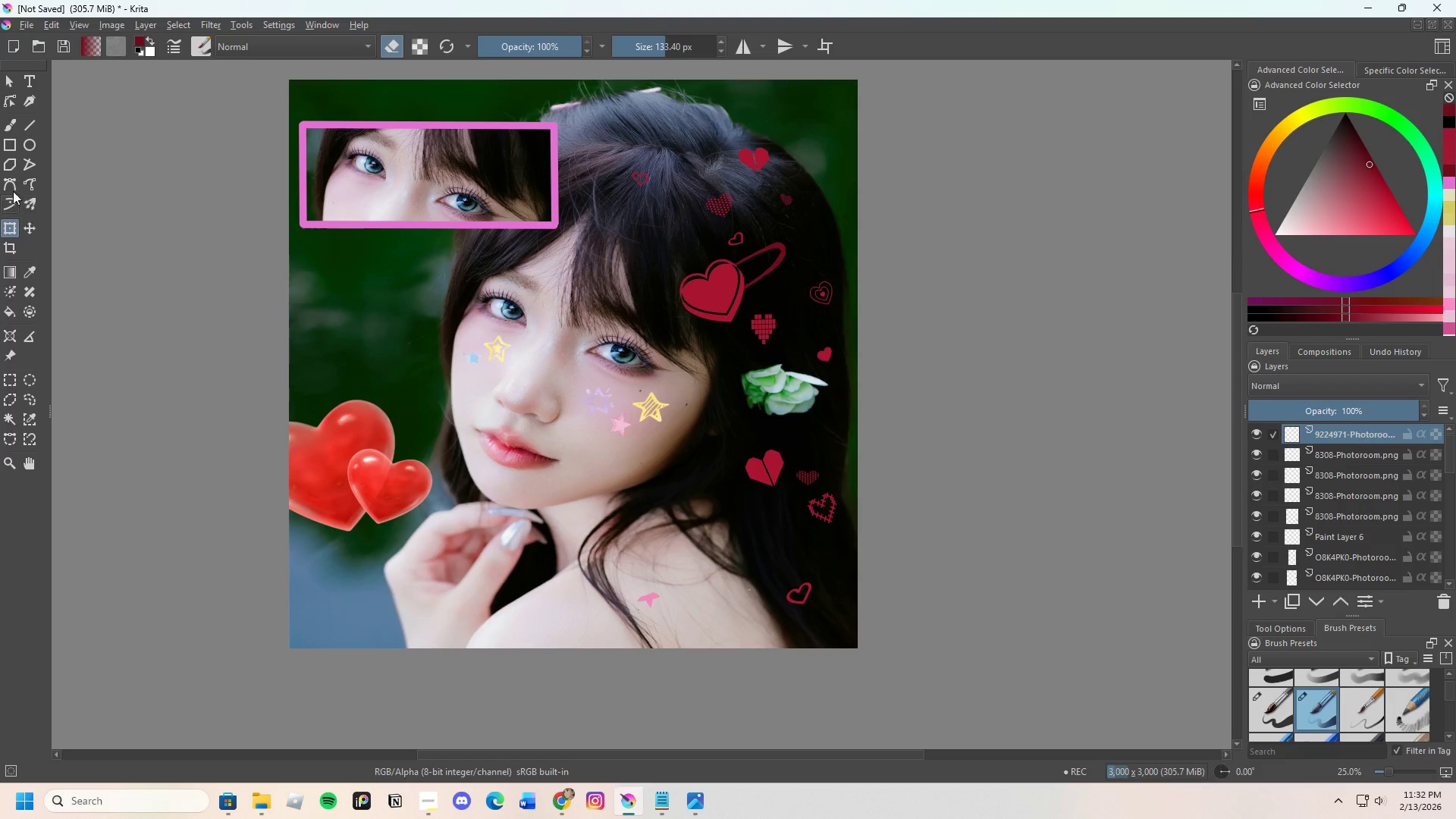 
left_click([13, 129])
 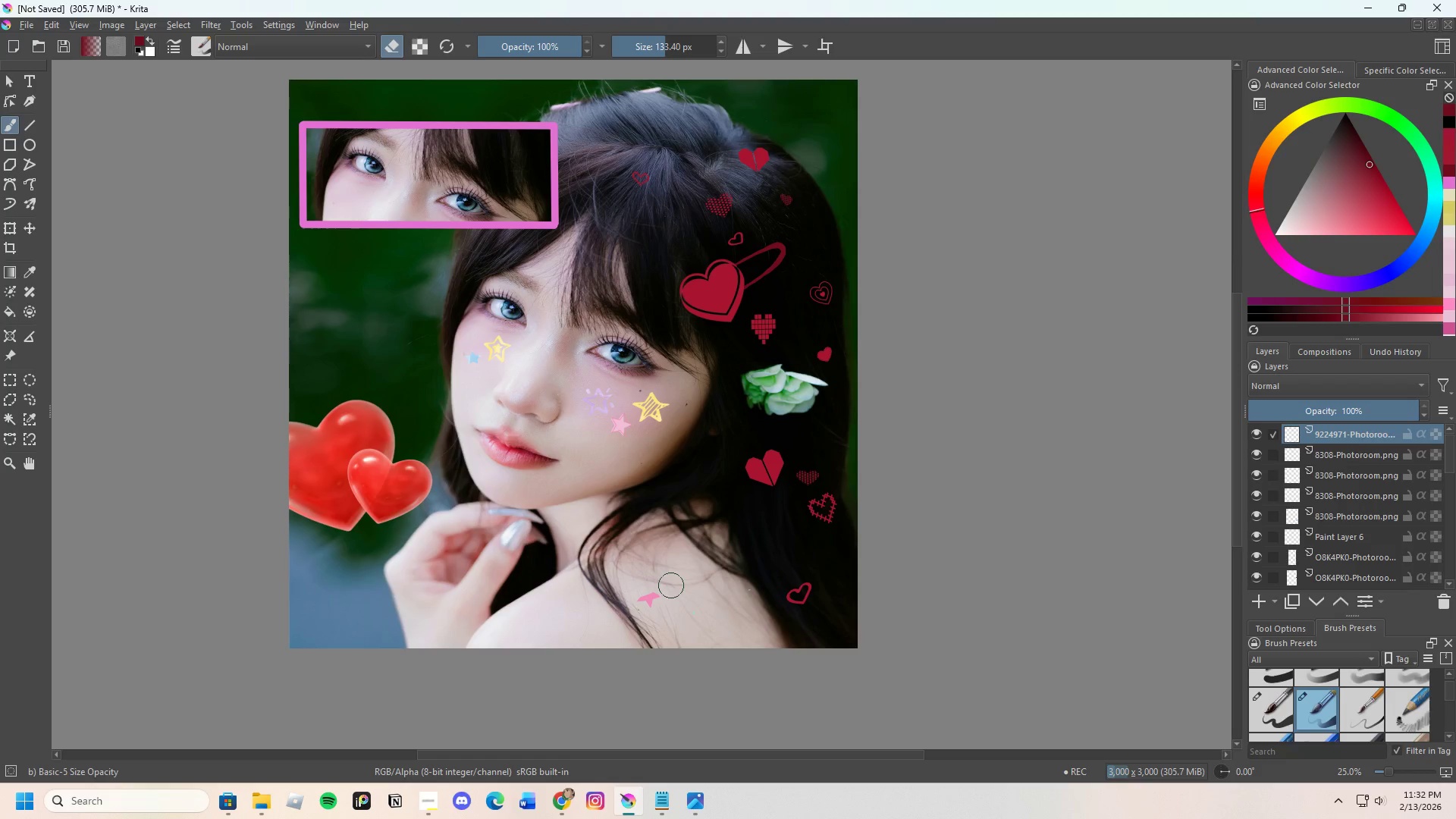 
left_click_drag(start_coordinate=[666, 593], to_coordinate=[649, 583])
 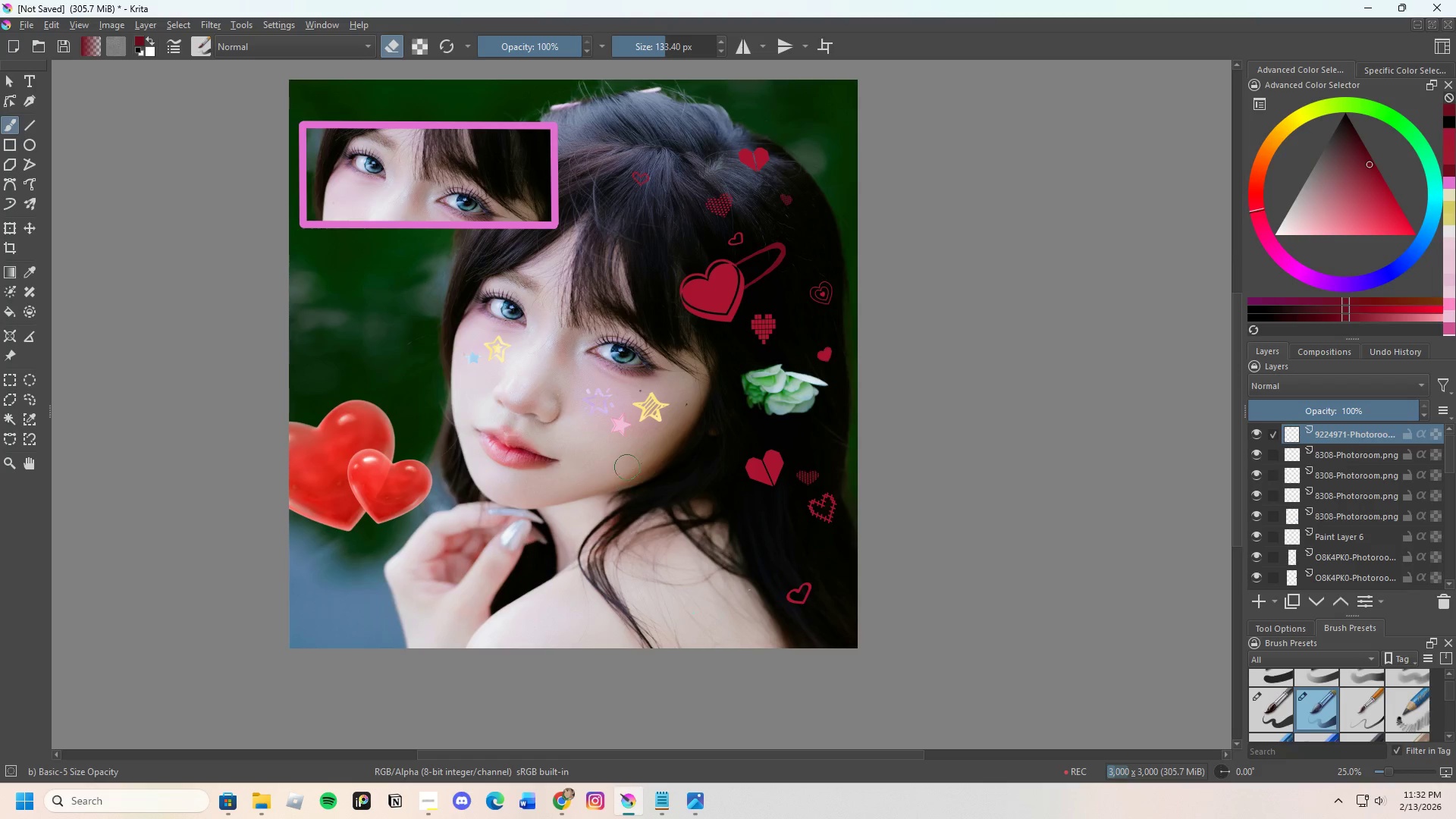 
left_click_drag(start_coordinate=[627, 466], to_coordinate=[668, 457])
 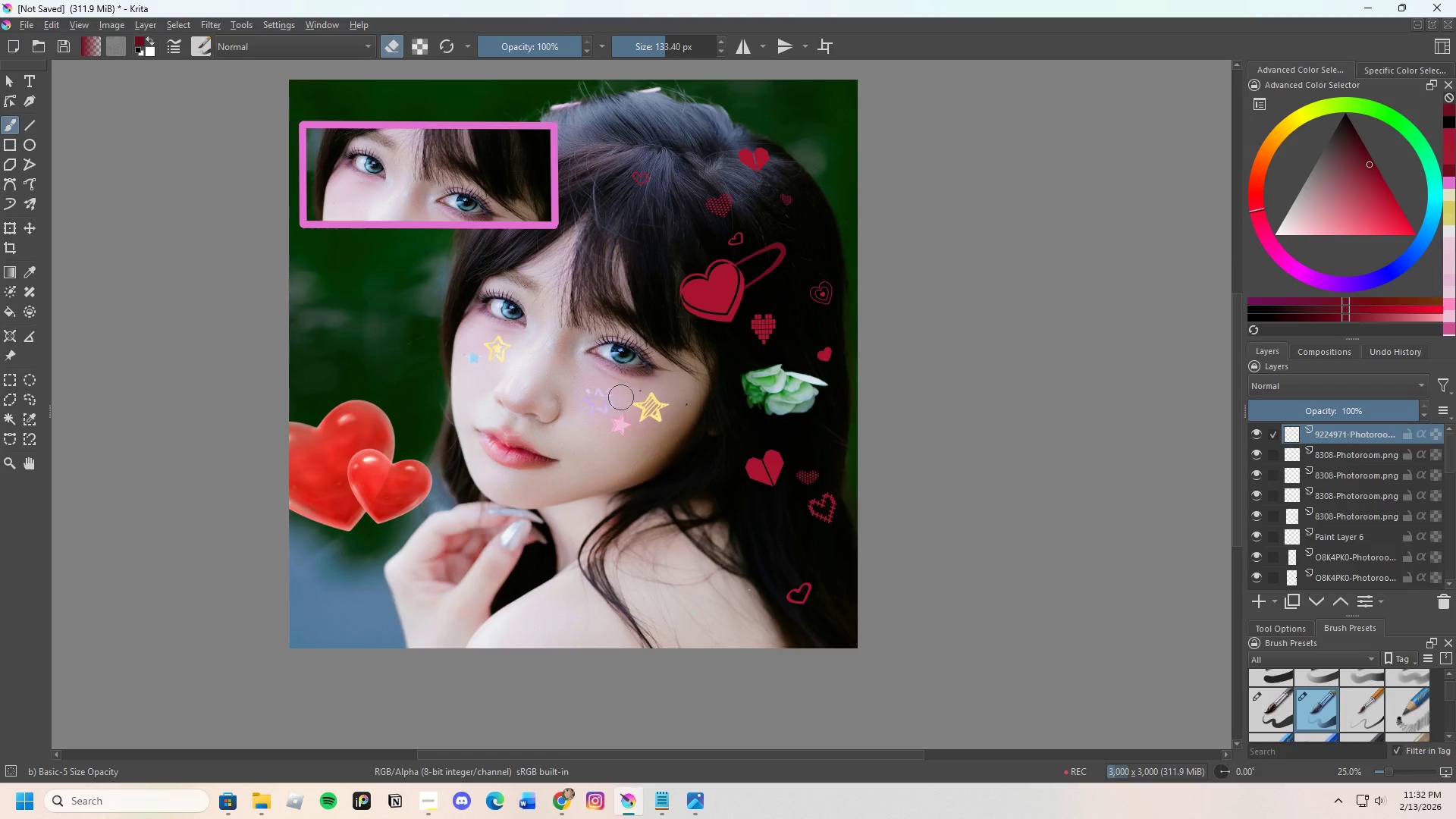 
scroll: coordinate [613, 380], scroll_direction: up, amount: 1.0
 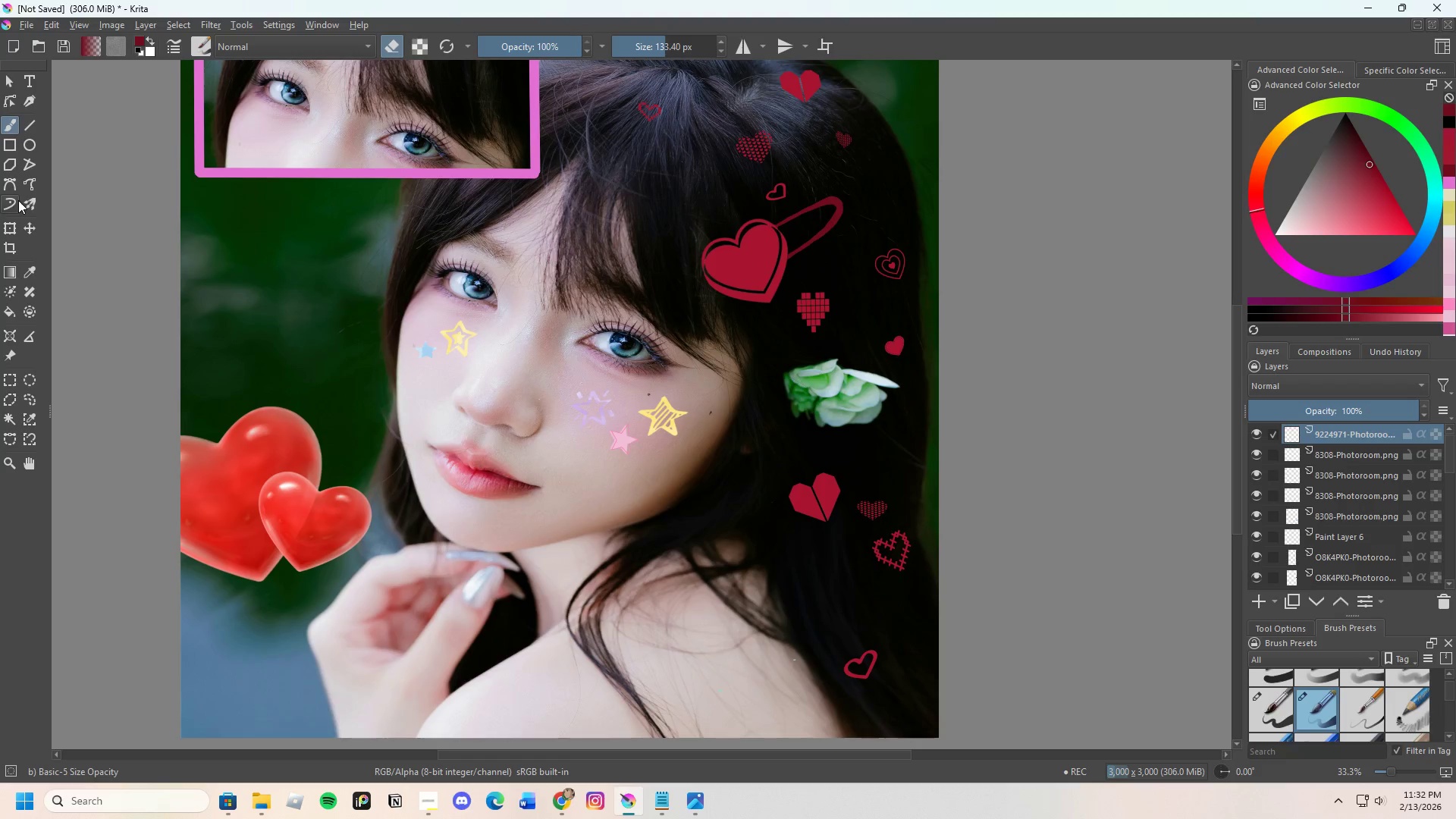 
left_click([9, 228])
 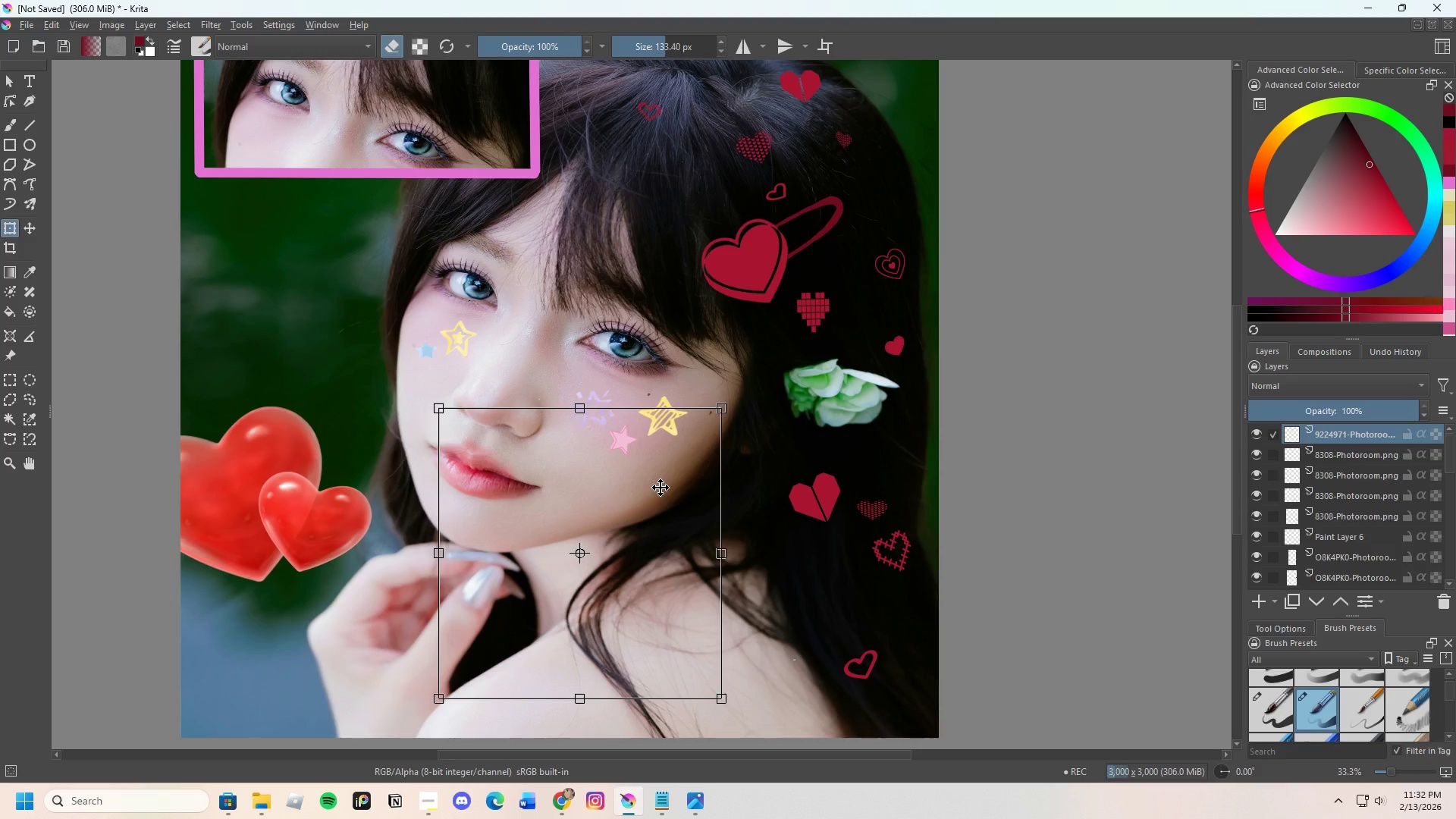 
left_click([811, 470])
 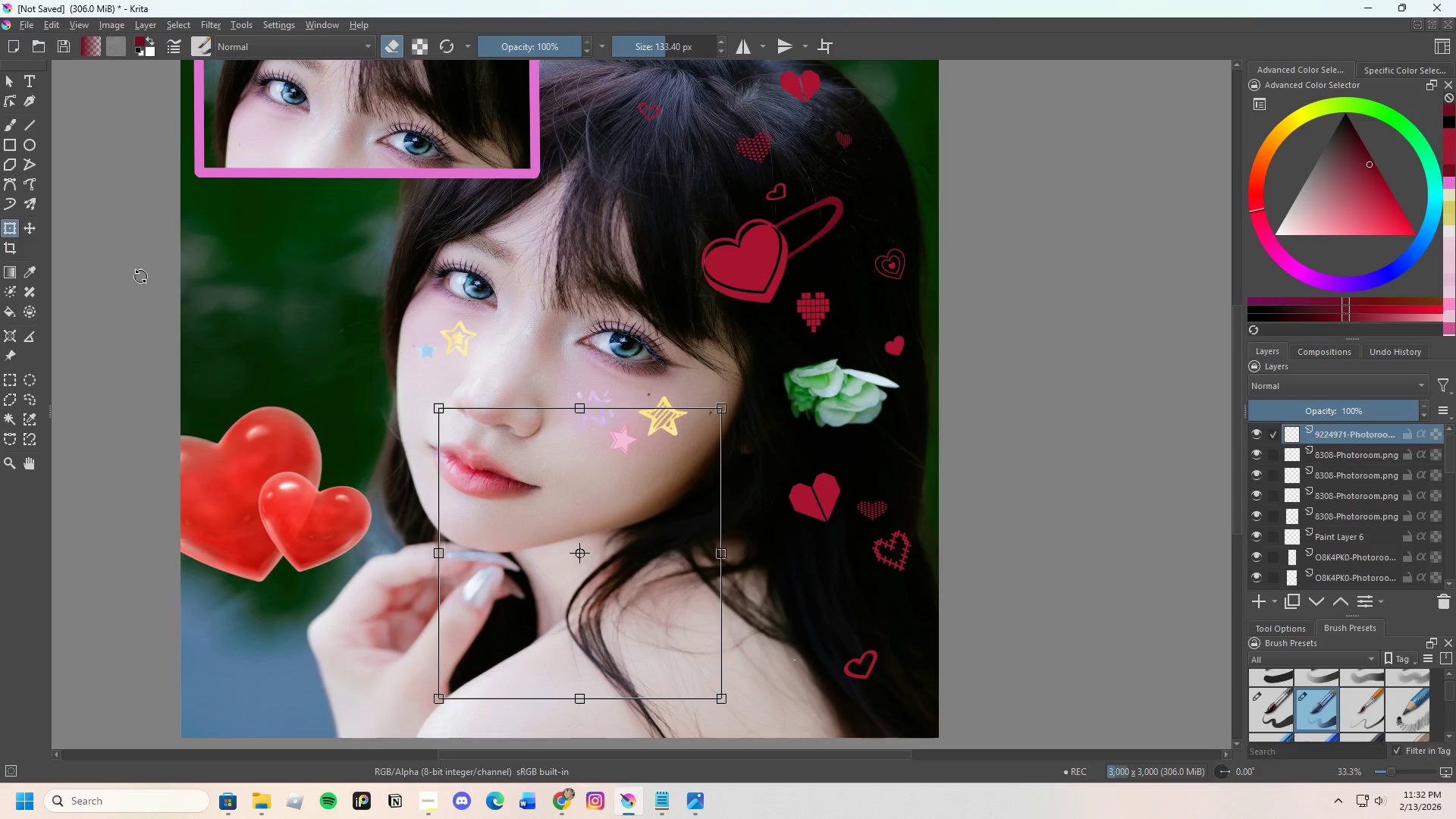 
wait(6.23)
 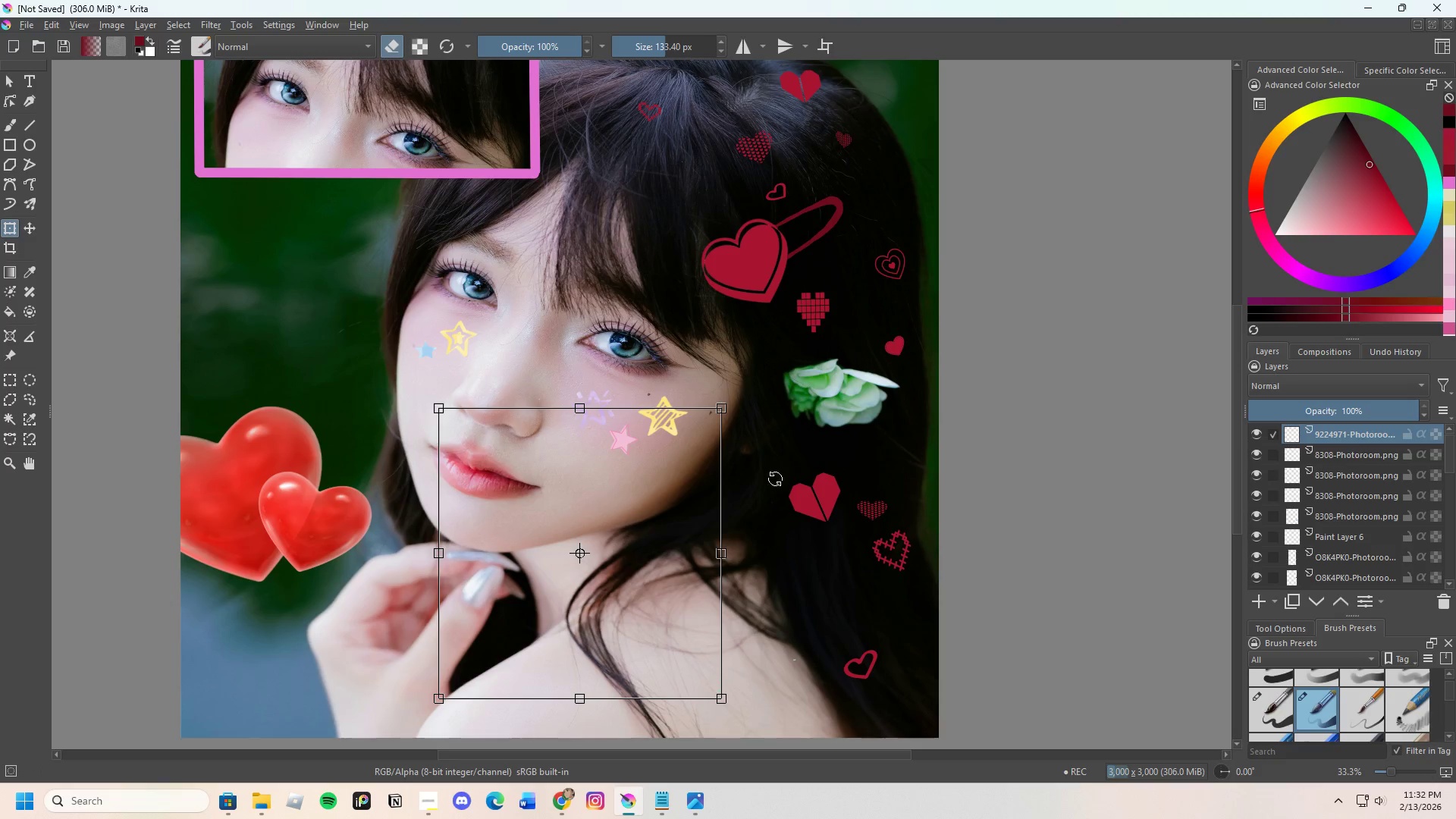 
left_click([135, 24])
 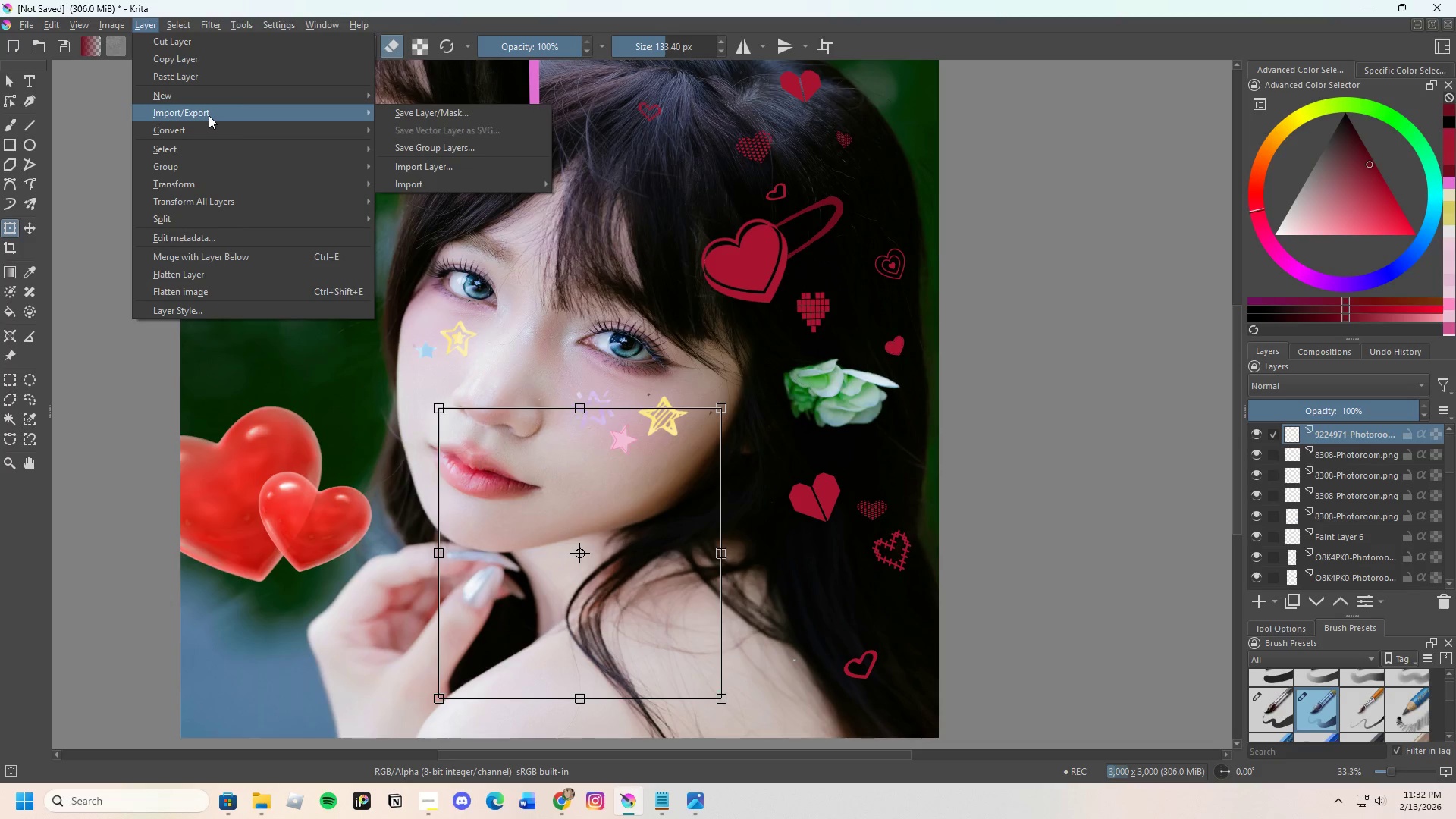 
left_click([509, 168])
 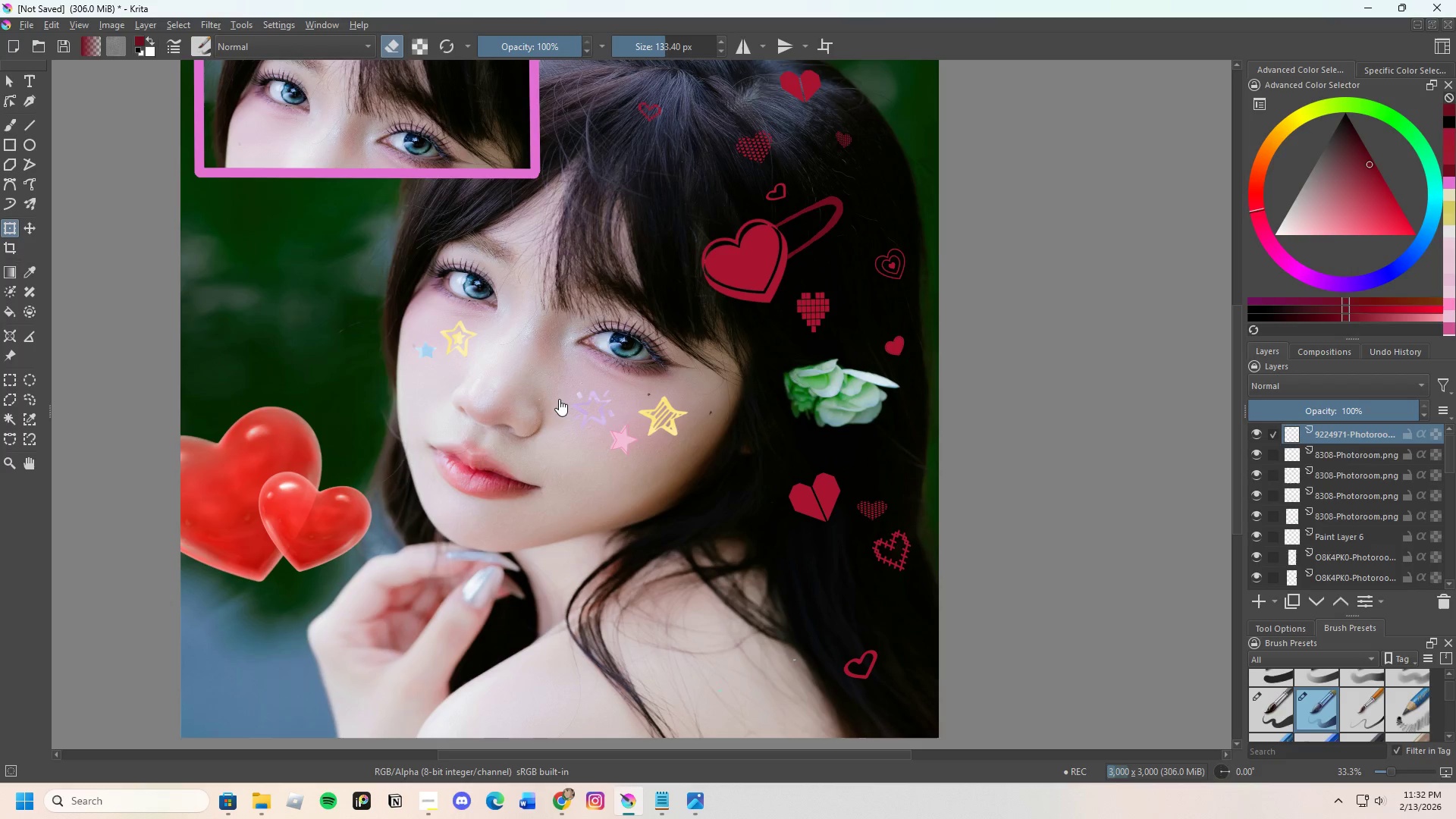 
scroll: coordinate [382, 157], scroll_direction: none, amount: 0.0
 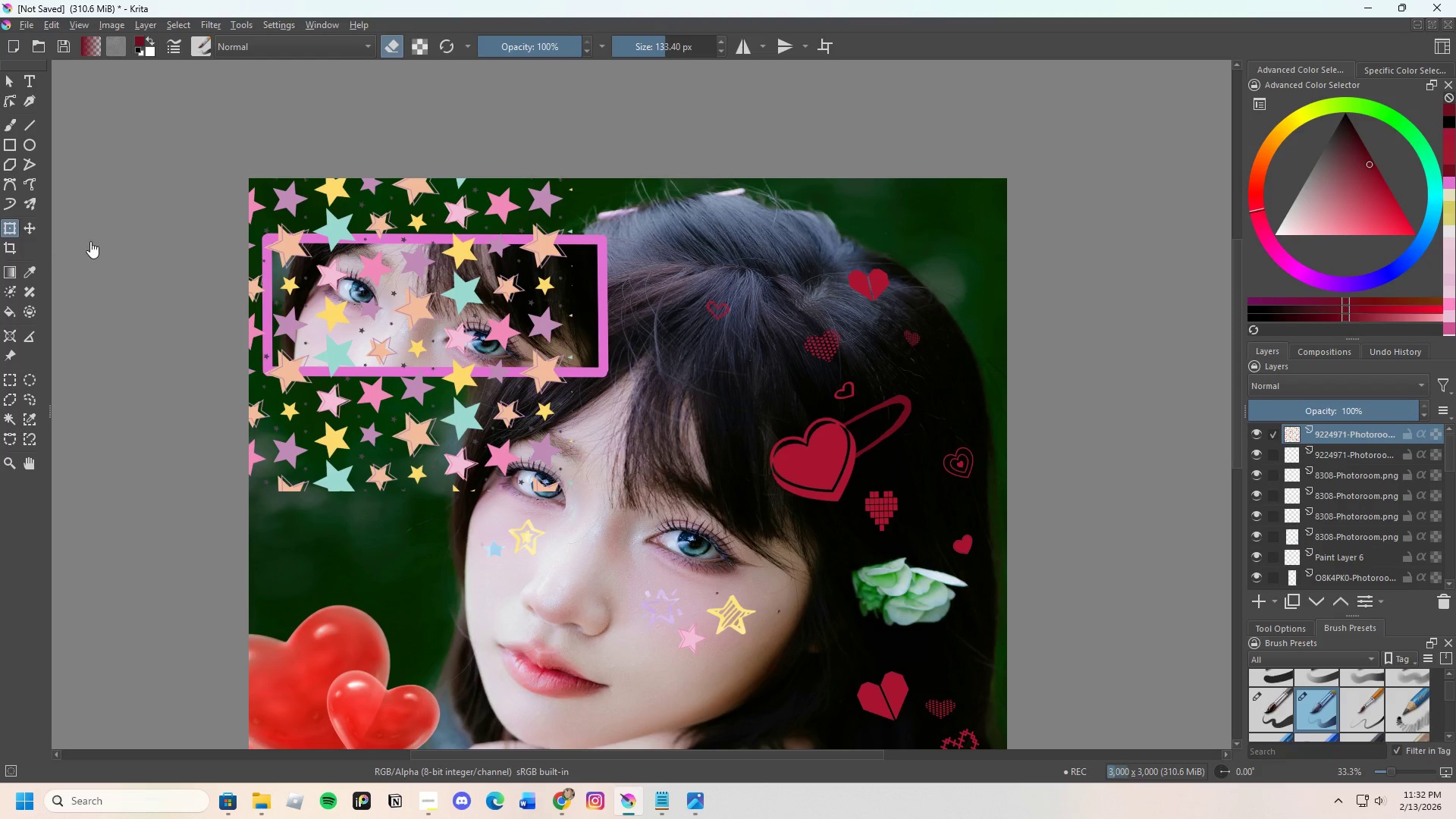 
wait(6.29)
 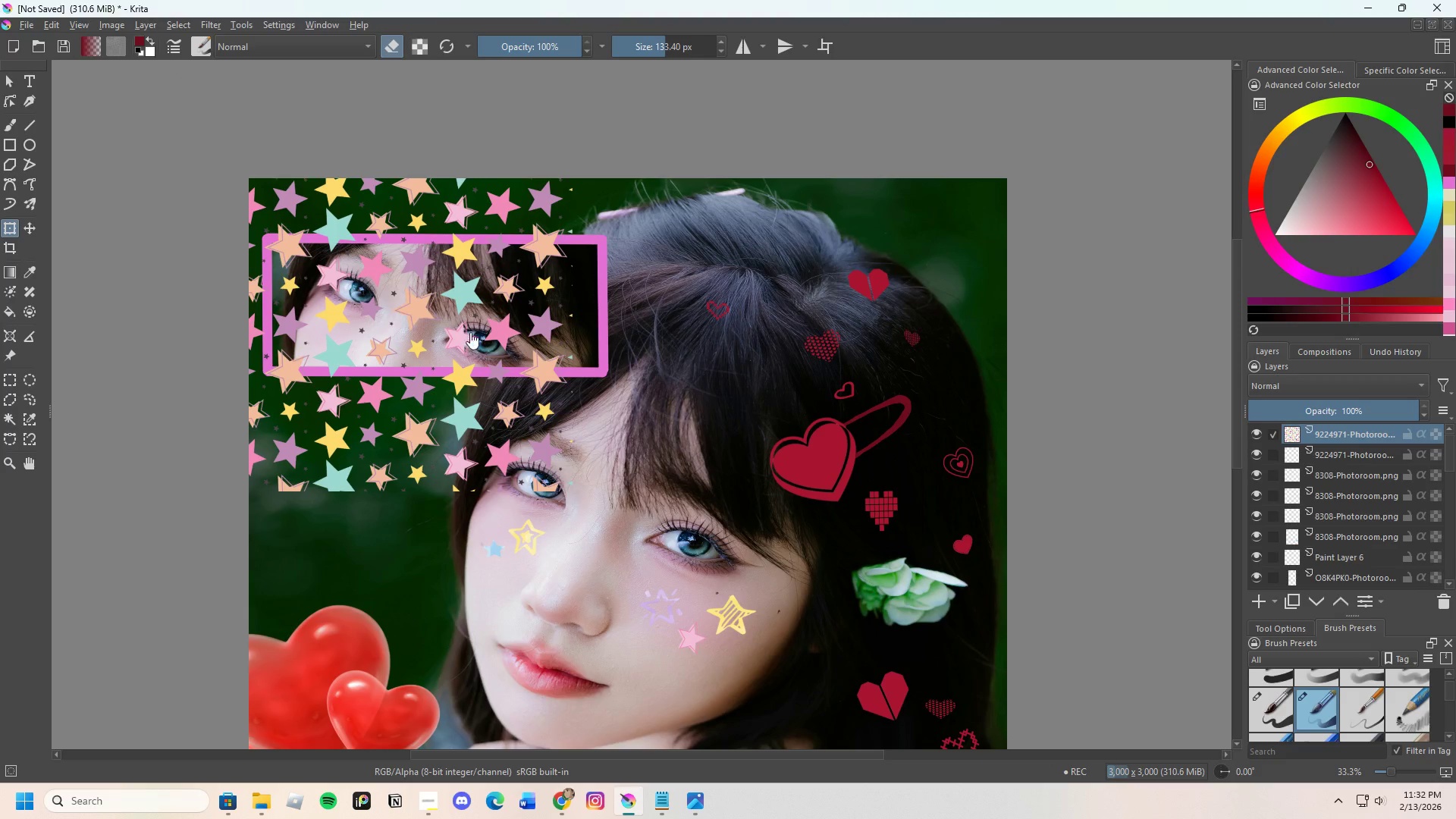 
left_click([14, 130])
 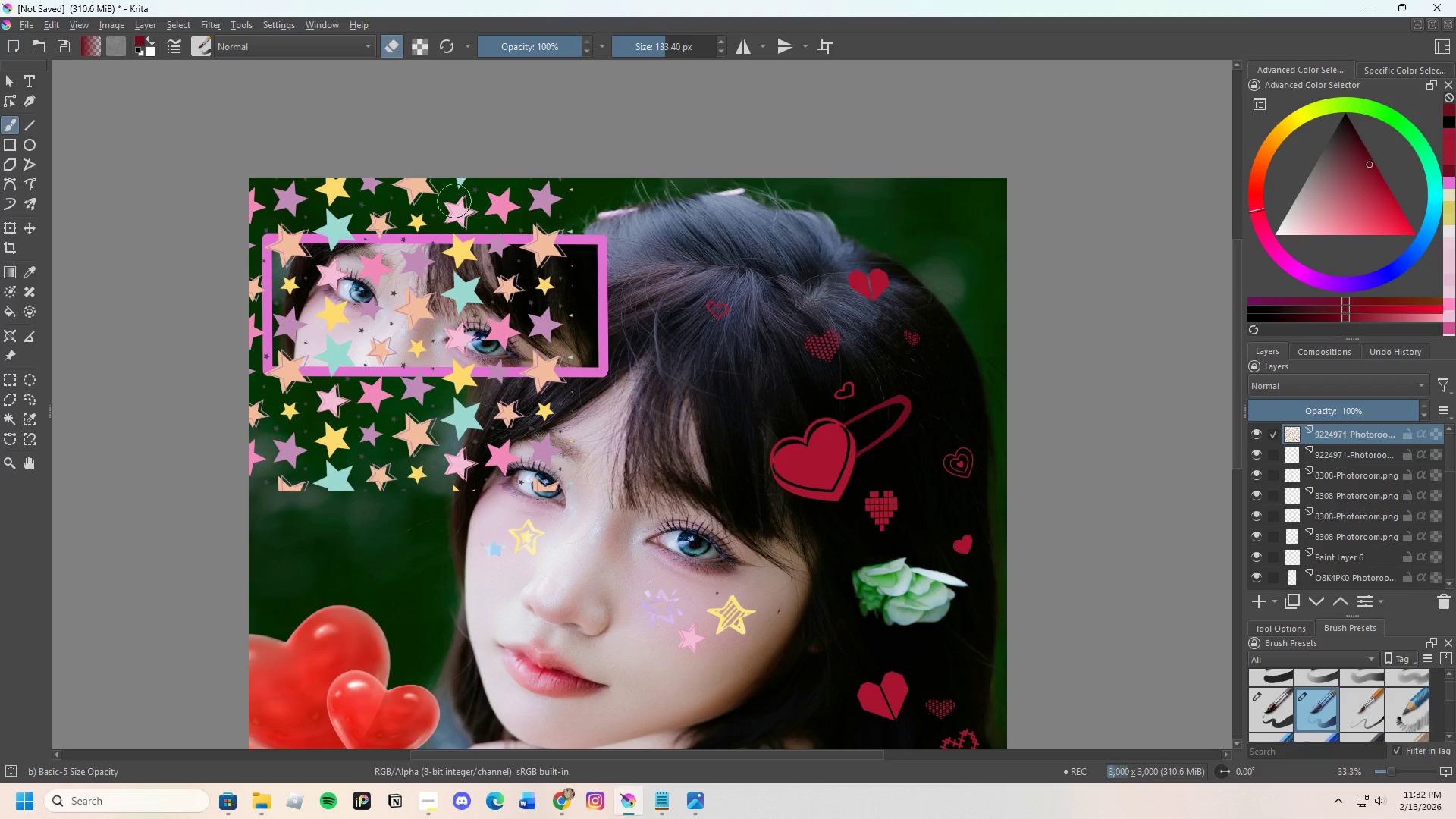 
left_click_drag(start_coordinate=[453, 200], to_coordinate=[538, 246])
 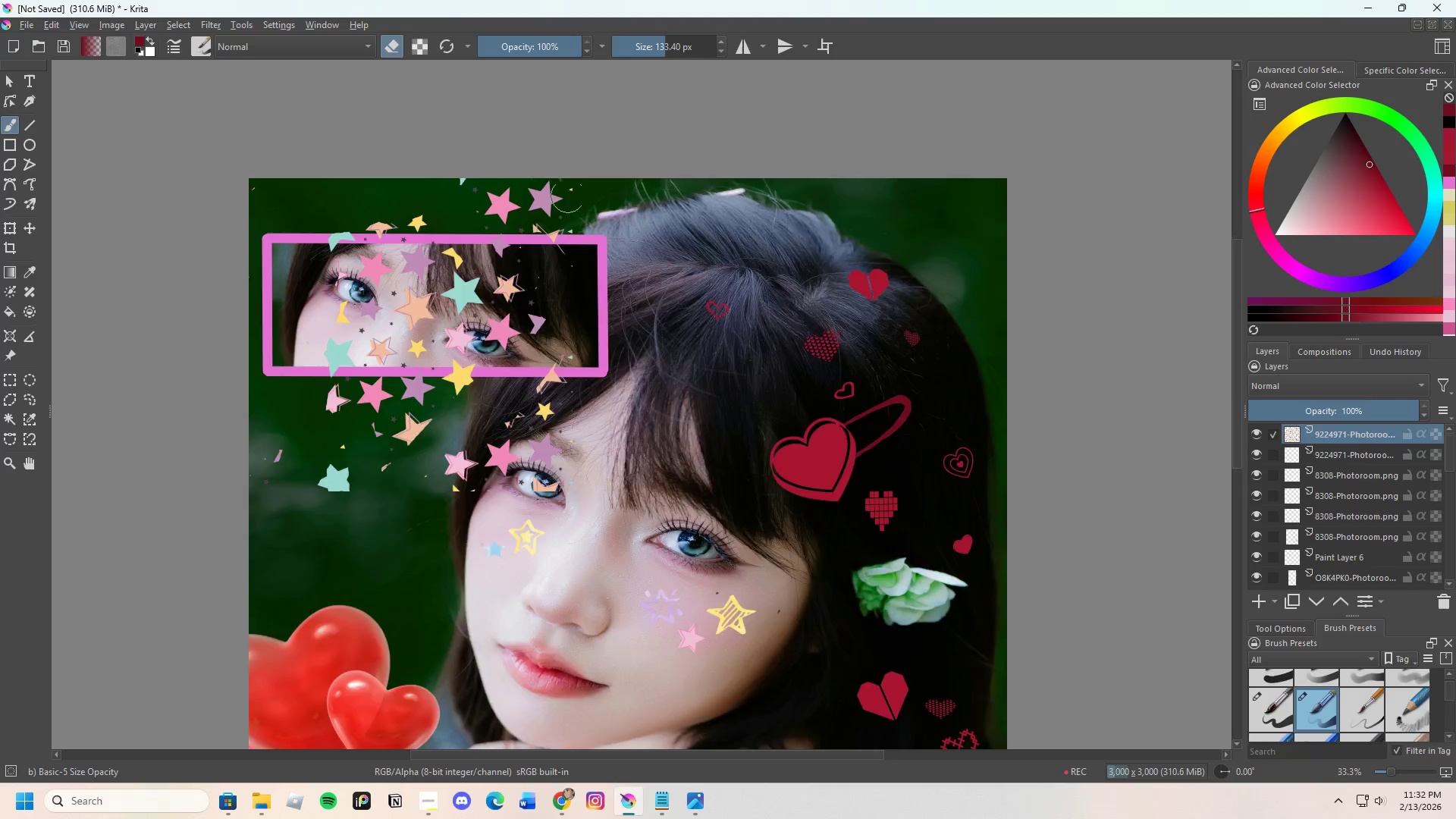 
scroll: coordinate [572, 190], scroll_direction: up, amount: 1.0
 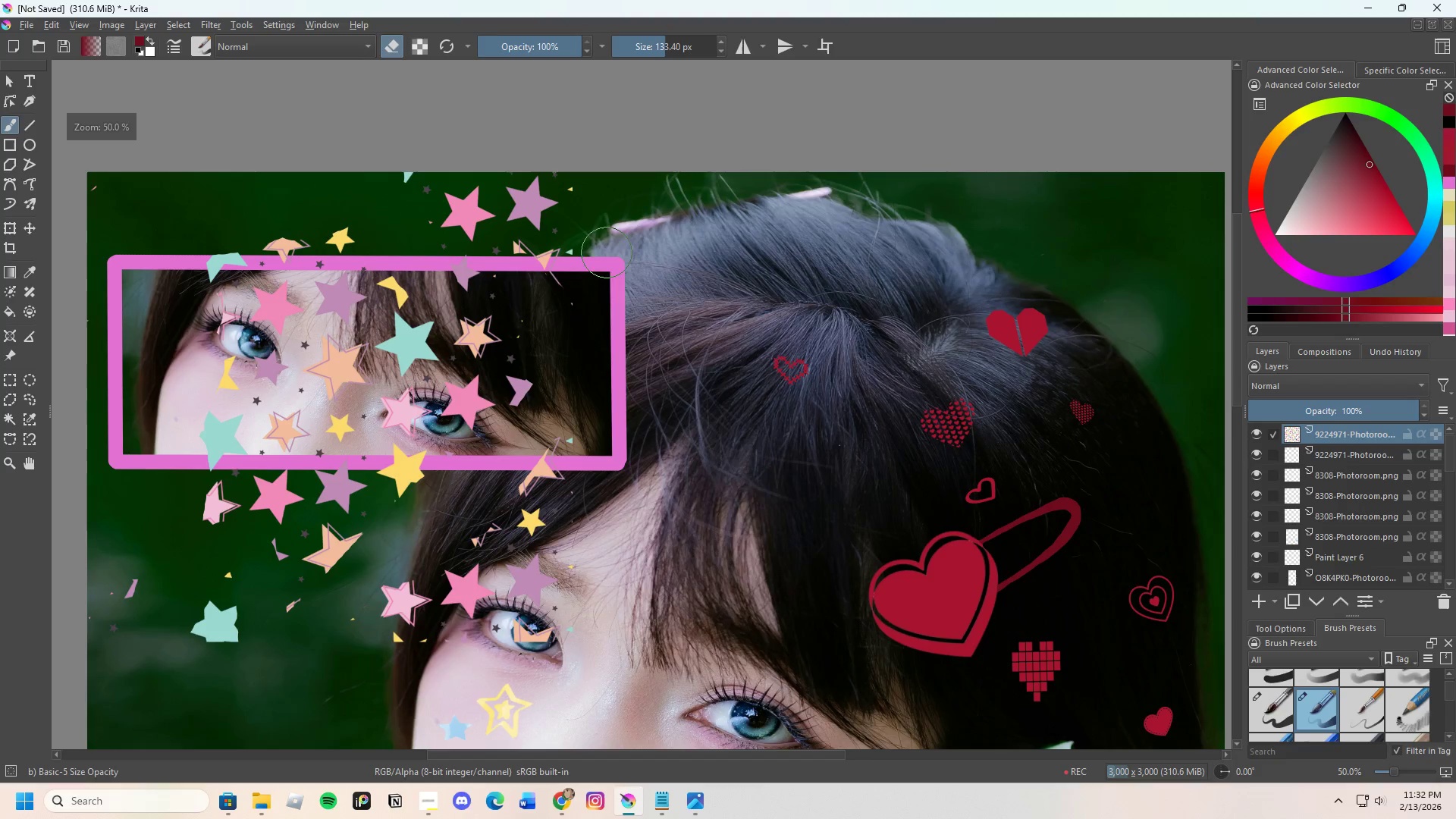 
left_click_drag(start_coordinate=[613, 259], to_coordinate=[310, 294])
 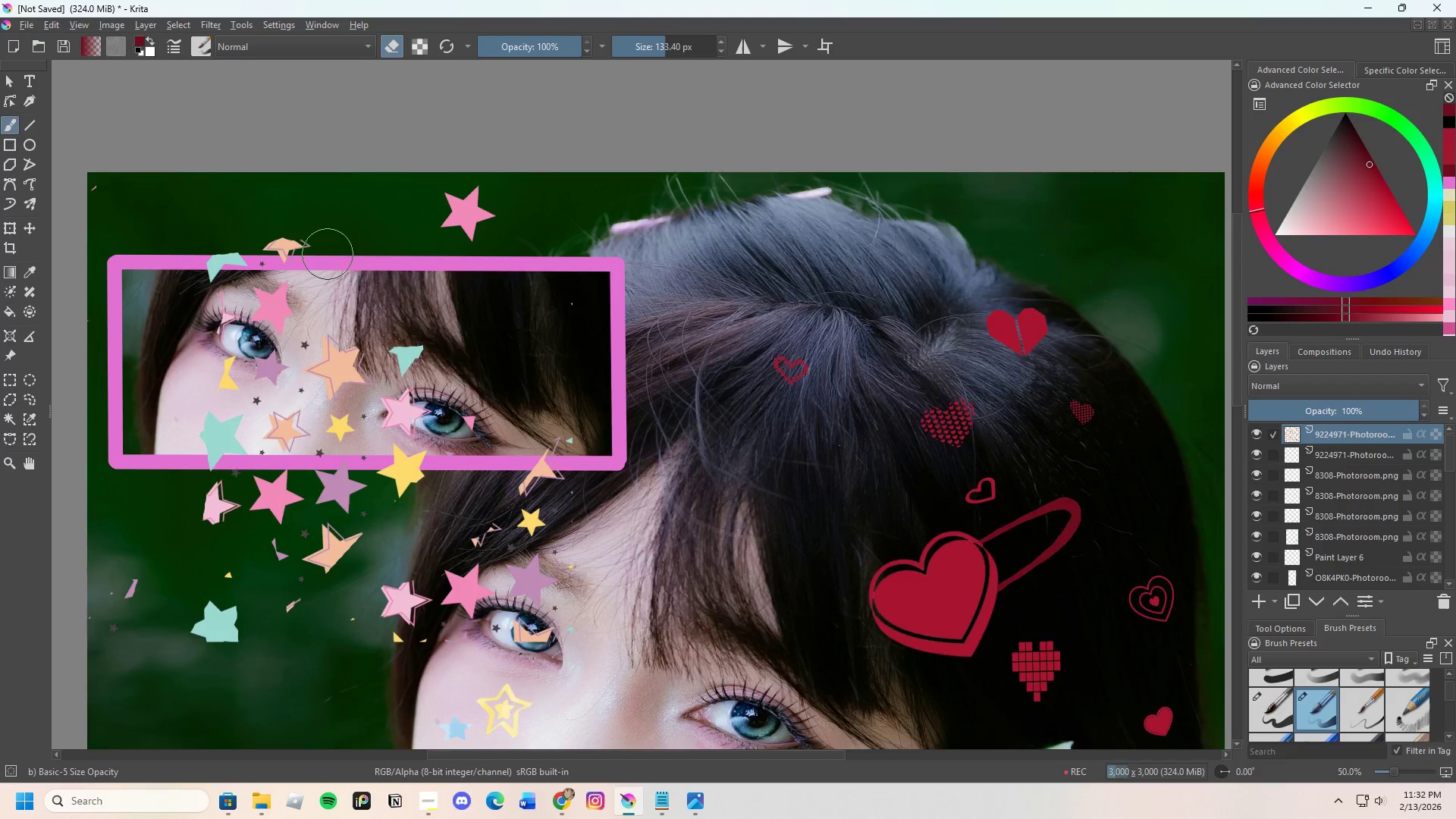 
scroll: coordinate [326, 223], scroll_direction: down, amount: 1.0
 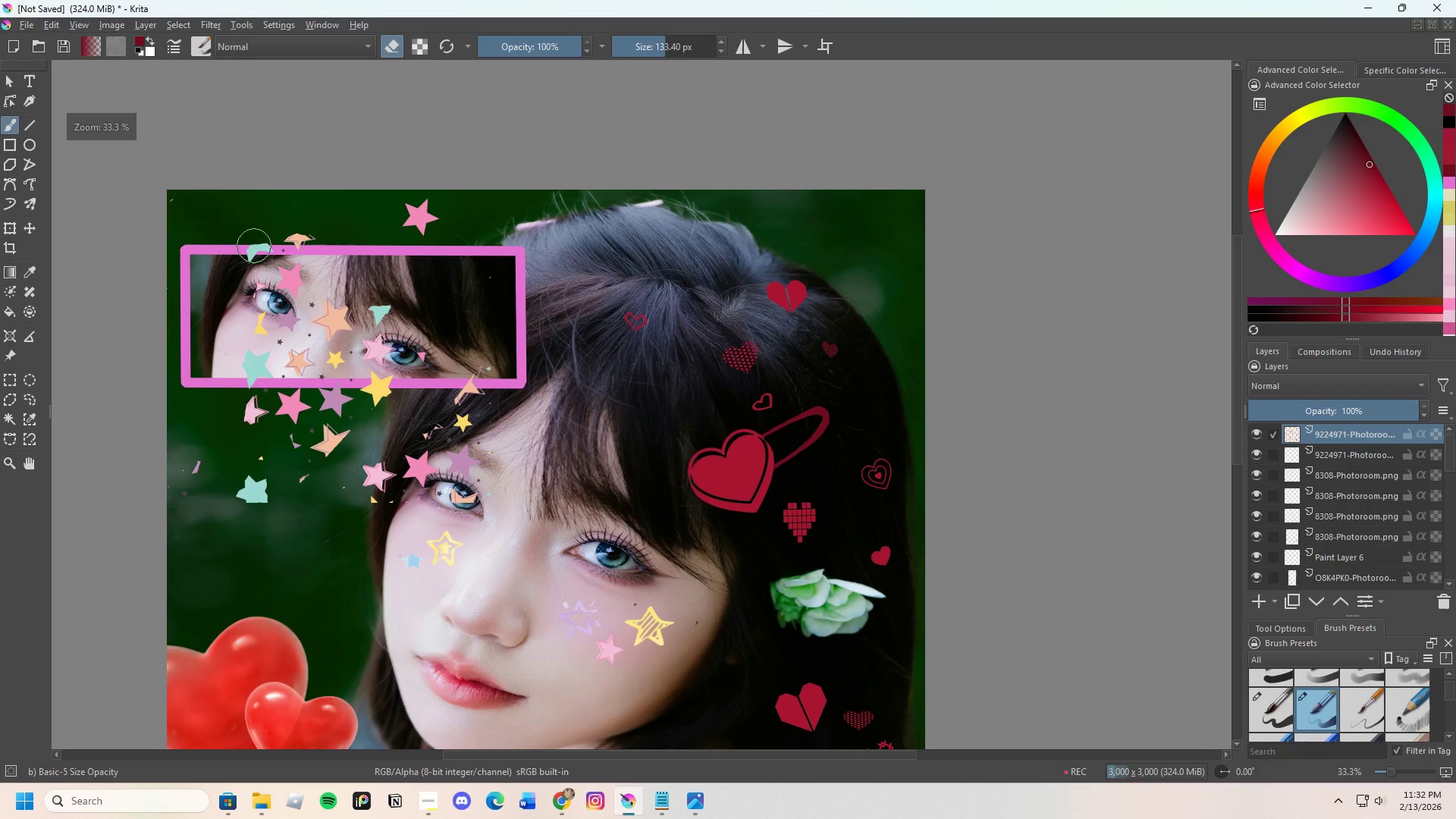 
left_click_drag(start_coordinate=[268, 242], to_coordinate=[478, 277])
 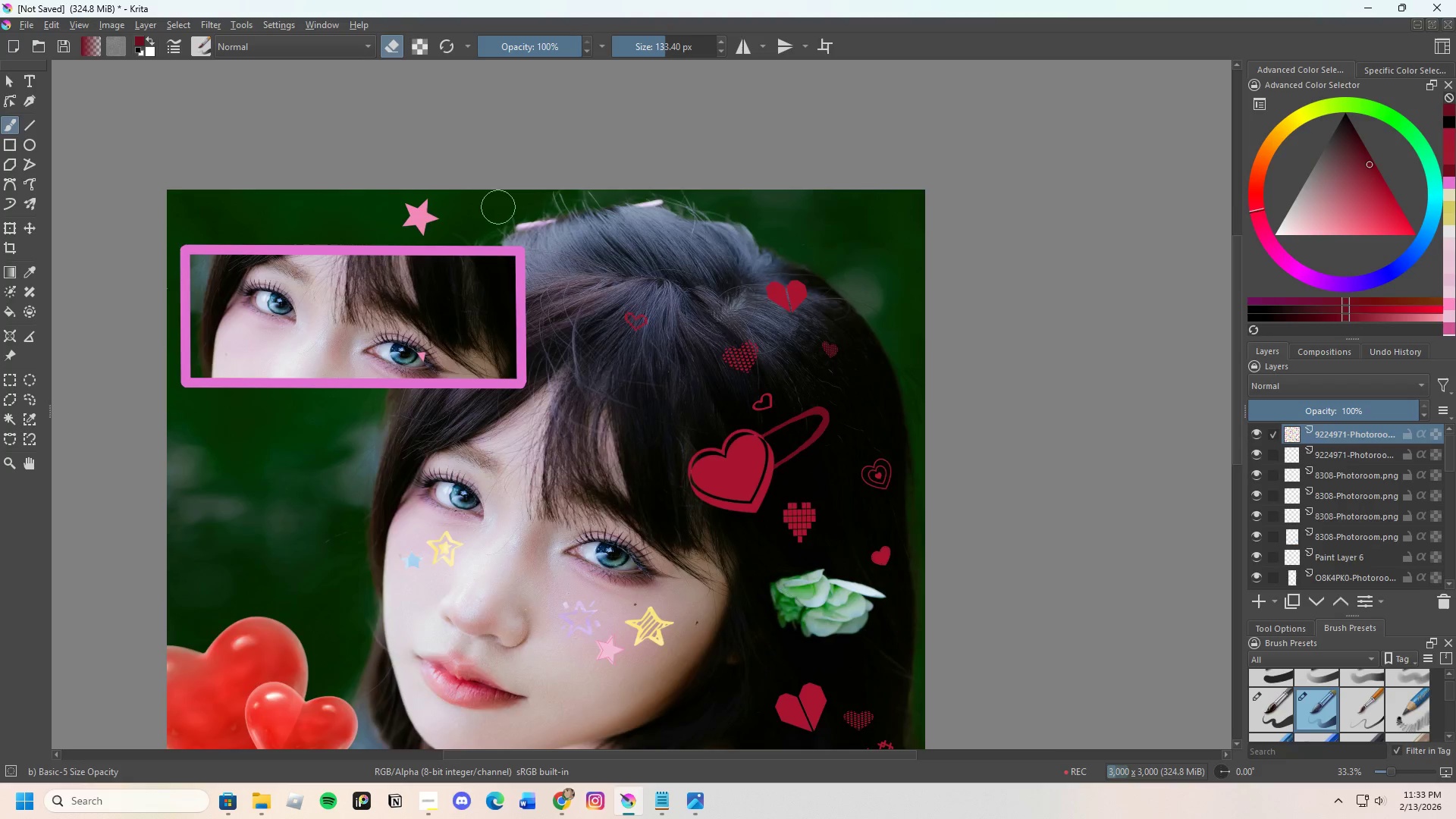 
scroll: coordinate [501, 195], scroll_direction: up, amount: 1.0
 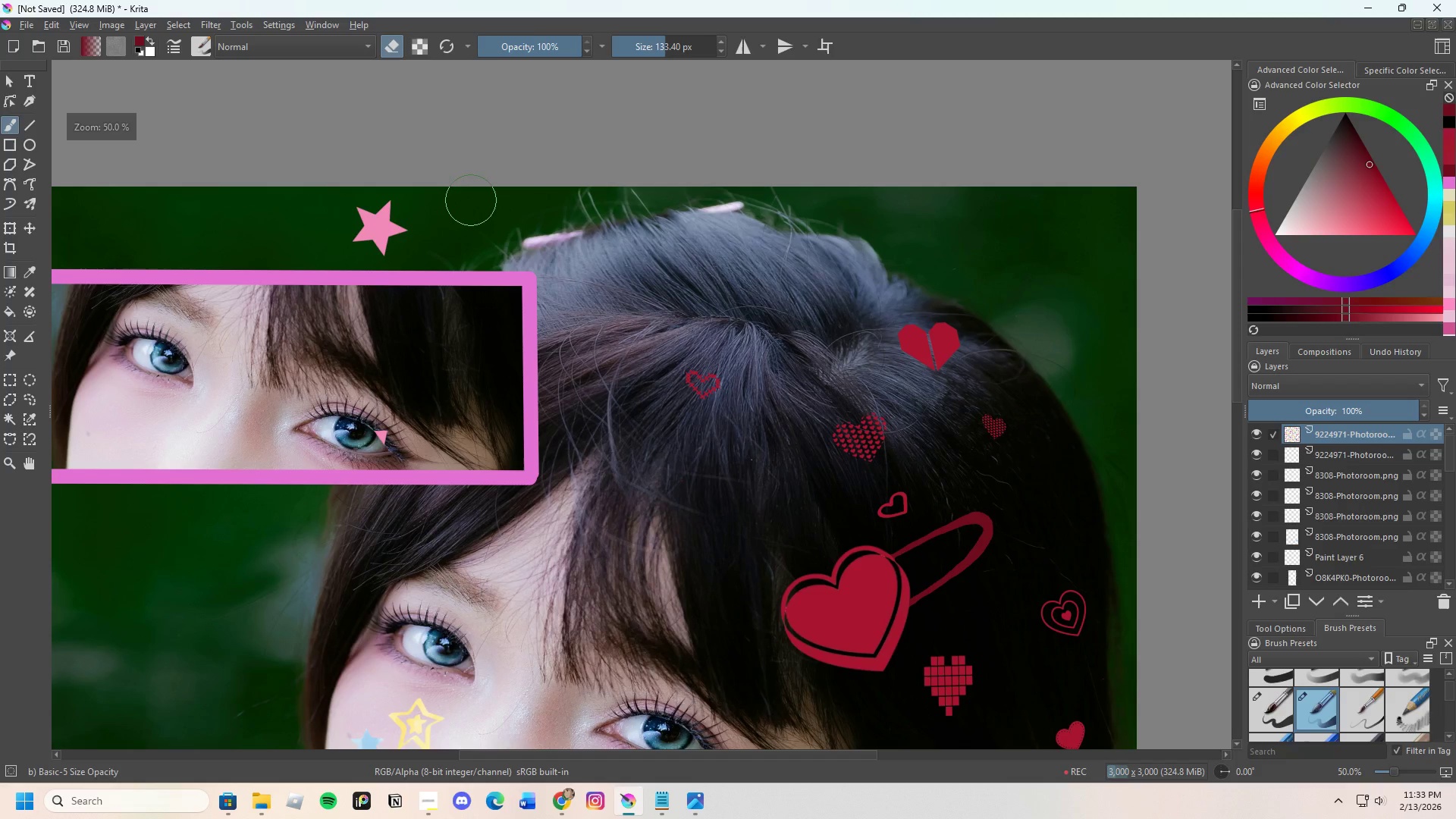 
left_click_drag(start_coordinate=[471, 201], to_coordinate=[485, 235])
 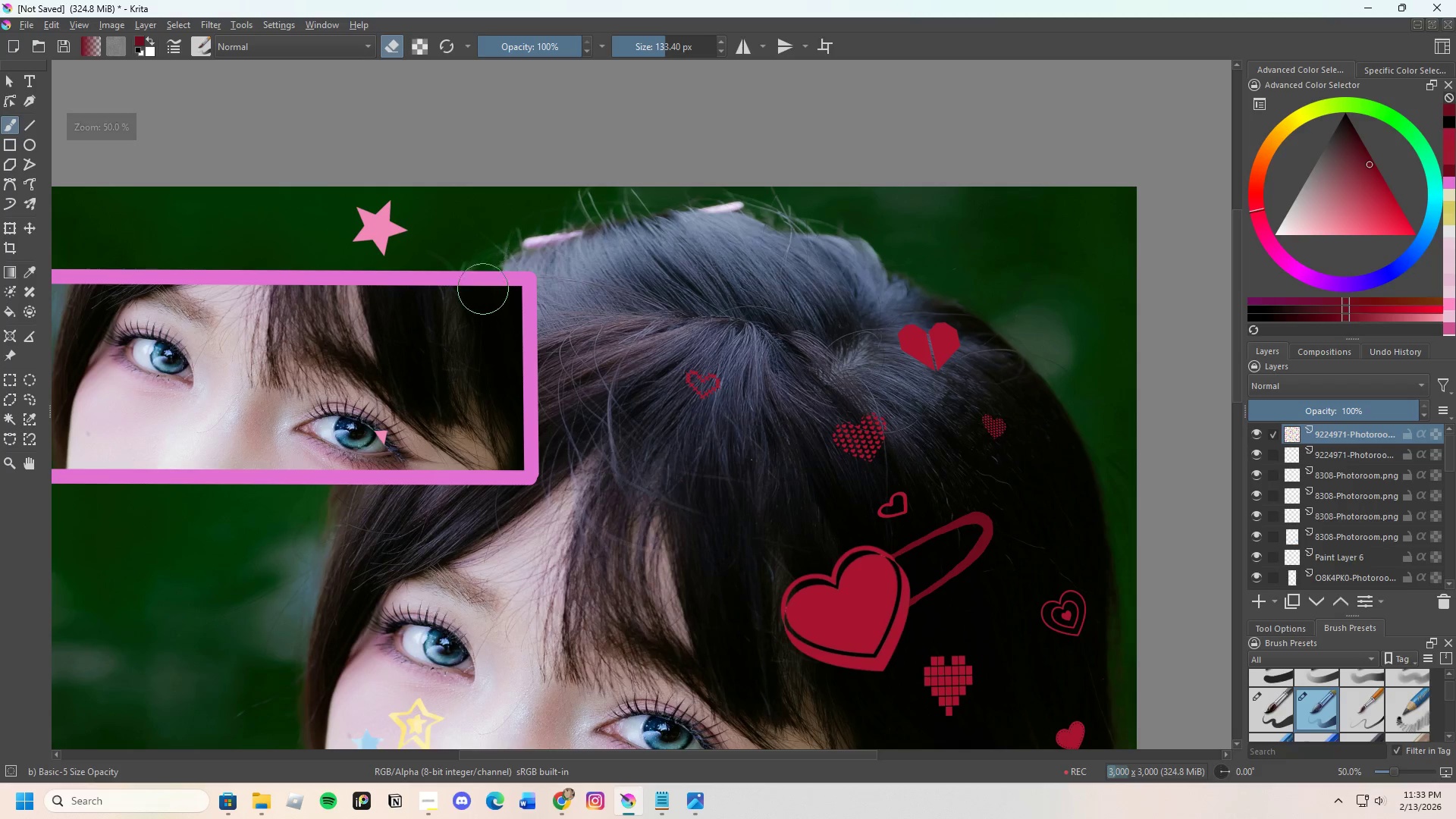 
scroll: coordinate [488, 290], scroll_direction: down, amount: 1.0
 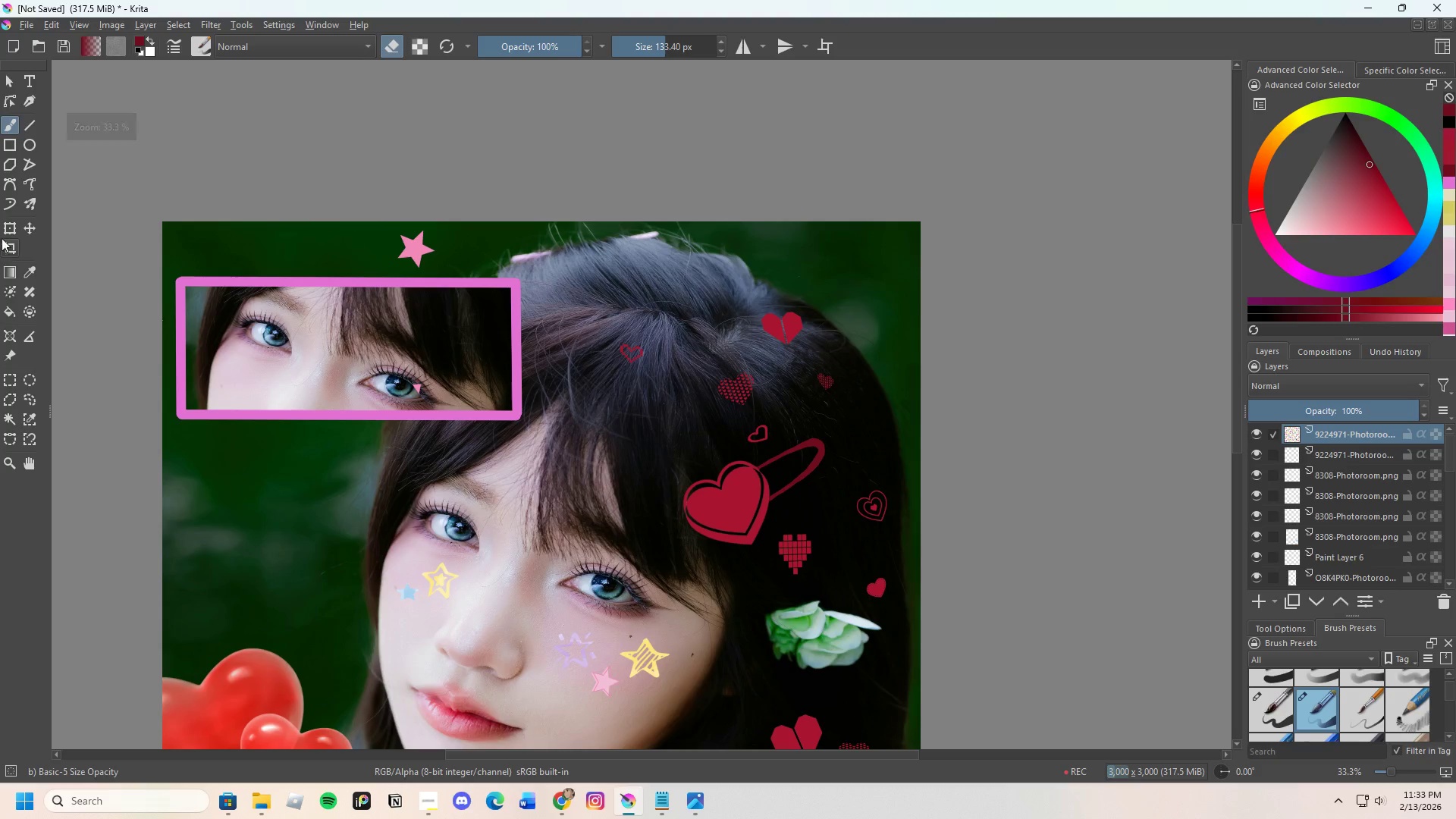 
left_click_drag(start_coordinate=[4, 228], to_coordinate=[5, 221])
 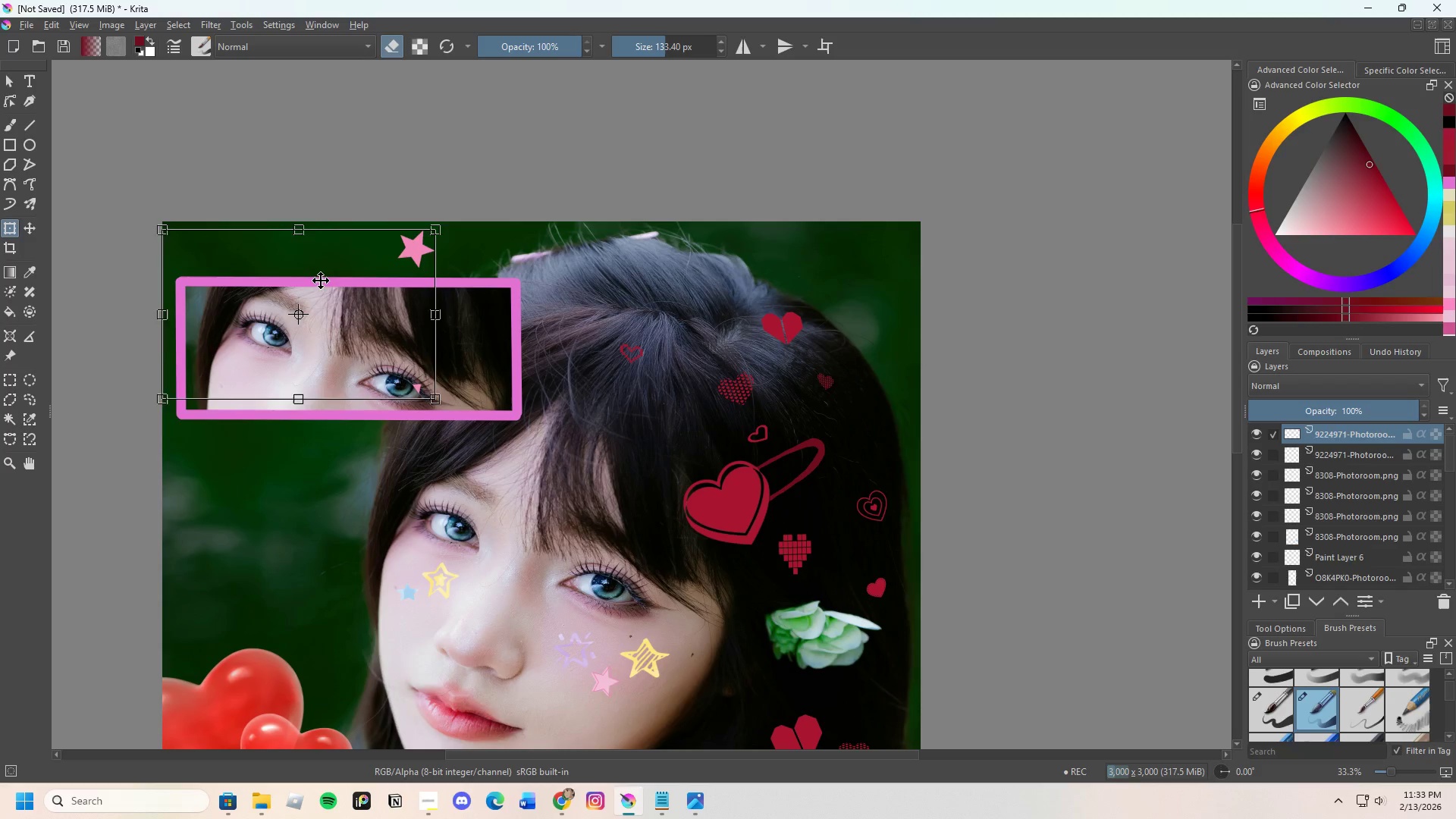 
left_click_drag(start_coordinate=[321, 281], to_coordinate=[359, 582])
 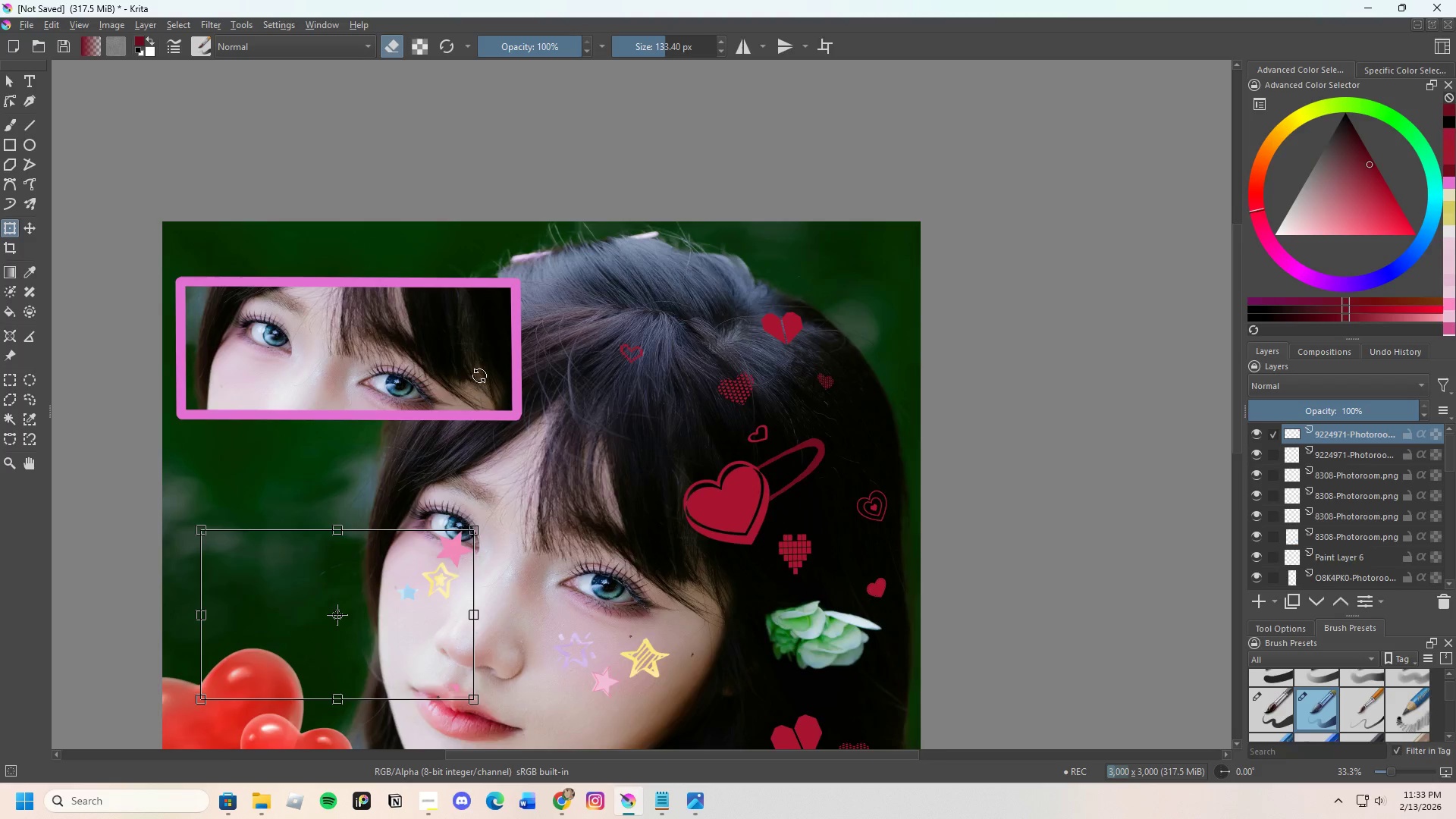 
scroll: coordinate [418, 566], scroll_direction: none, amount: 0.0
 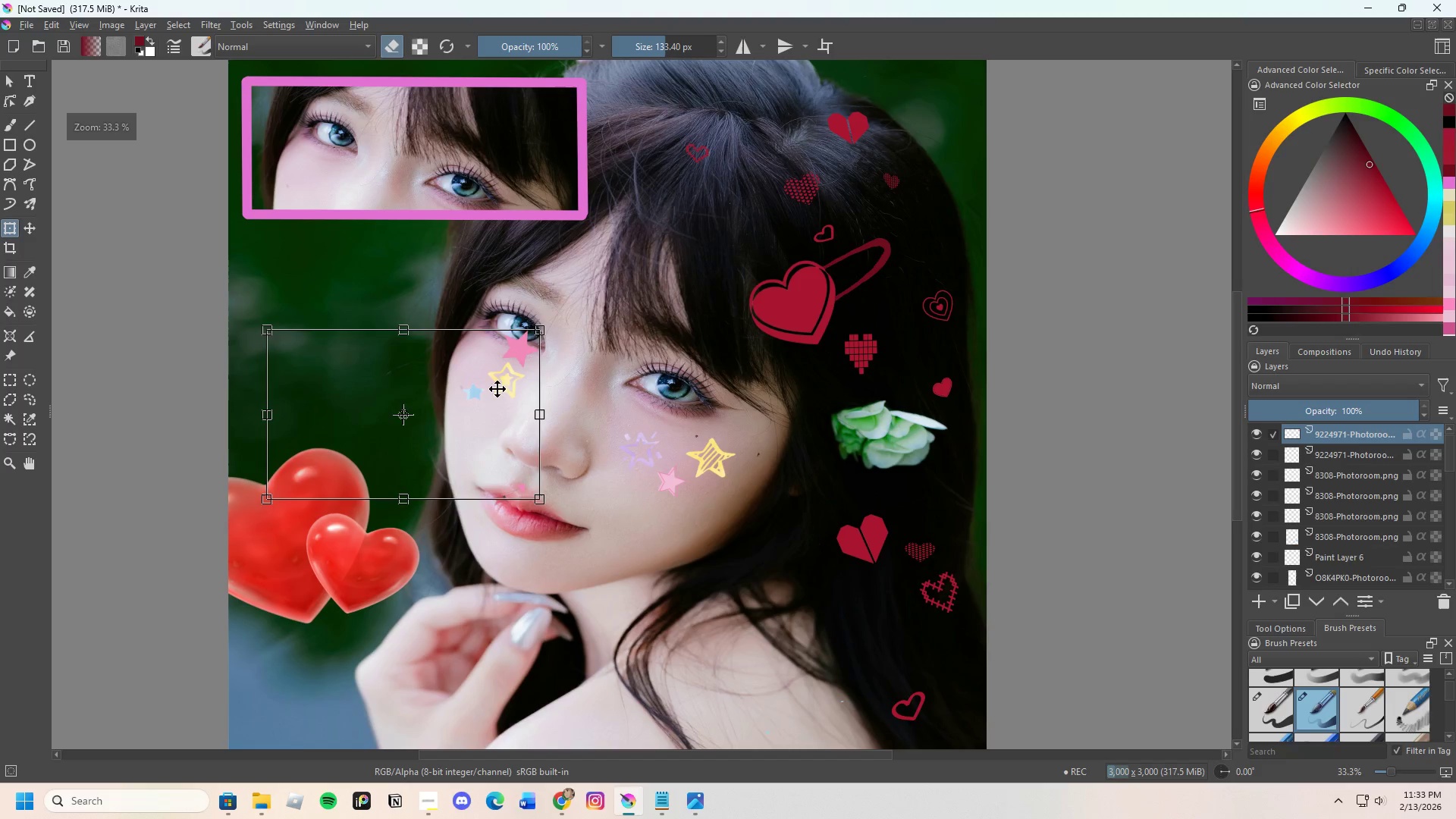 
left_click_drag(start_coordinate=[490, 395], to_coordinate=[443, 403])
 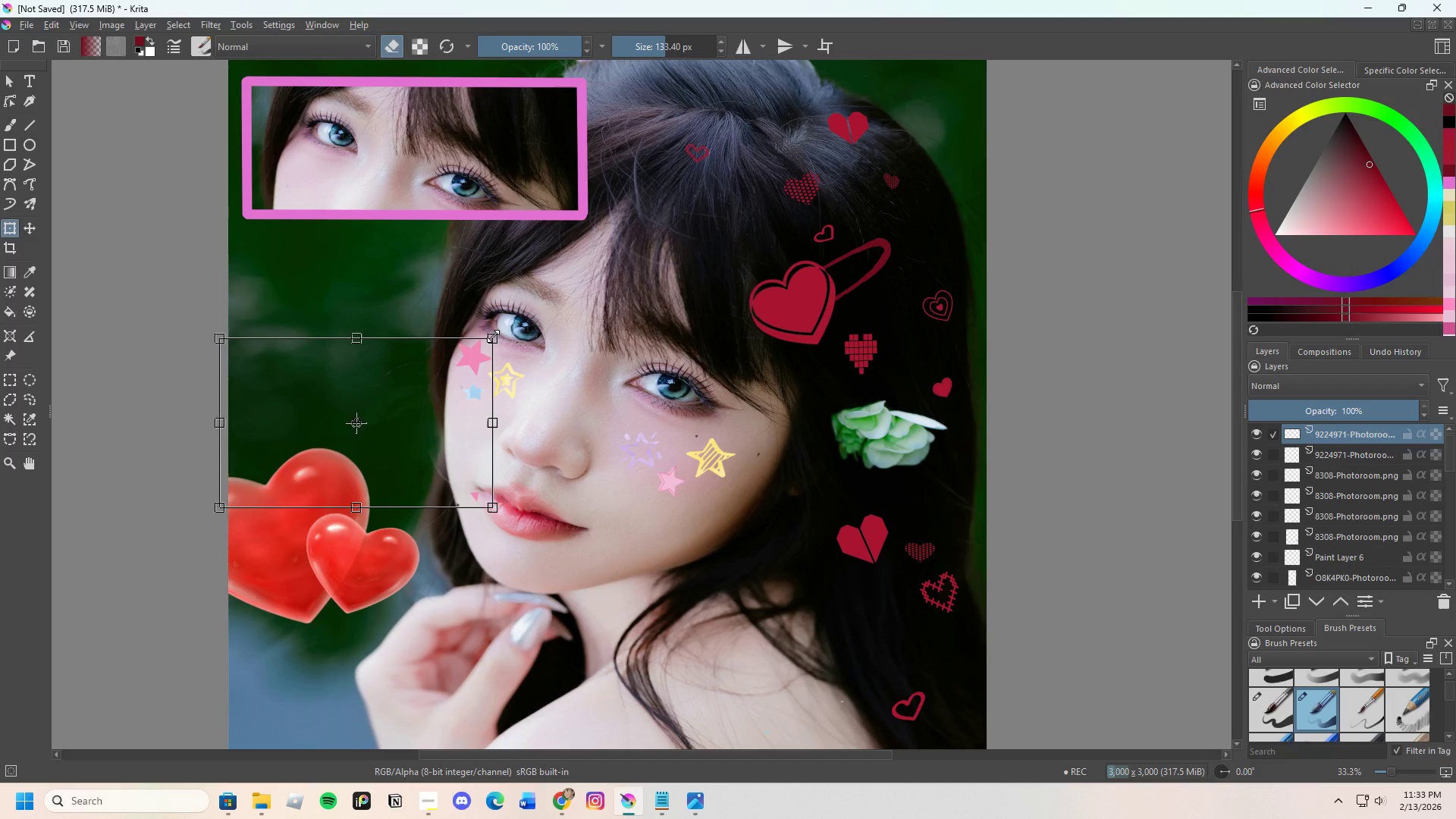 
left_click_drag(start_coordinate=[493, 336], to_coordinate=[404, 381])
 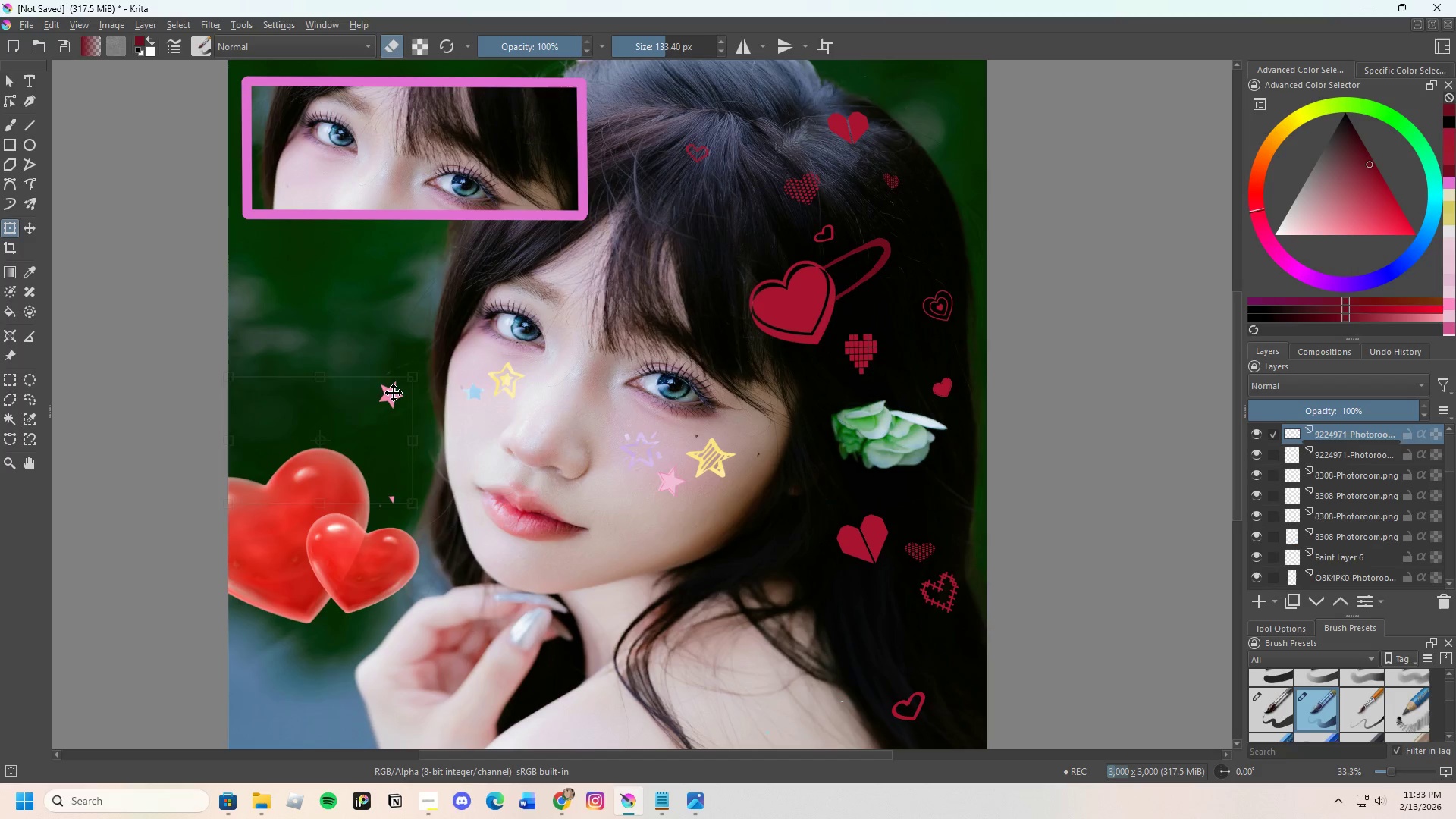 
left_click_drag(start_coordinate=[363, 413], to_coordinate=[443, 378])
 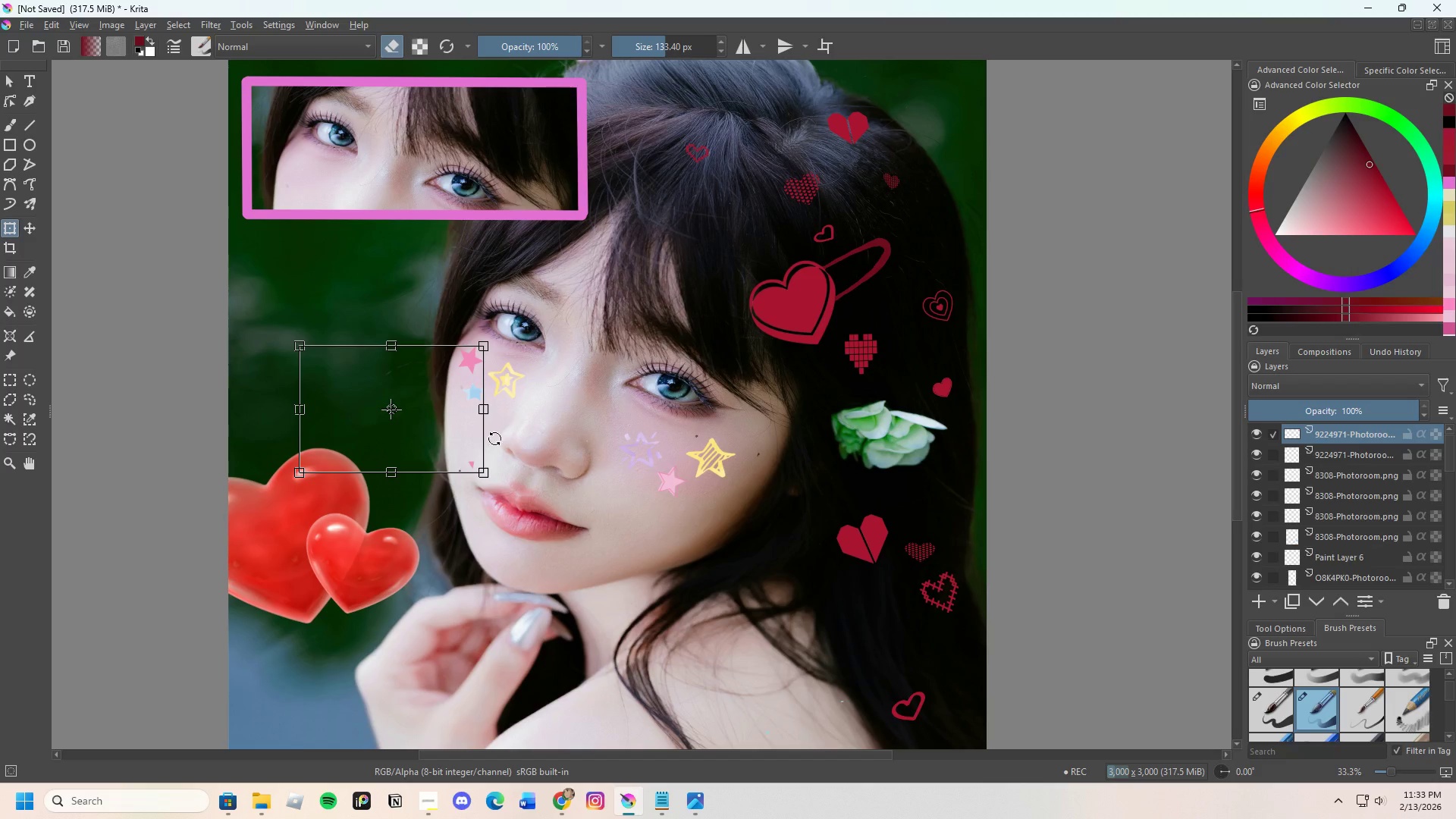 
left_click_drag(start_coordinate=[483, 347], to_coordinate=[473, 361])
 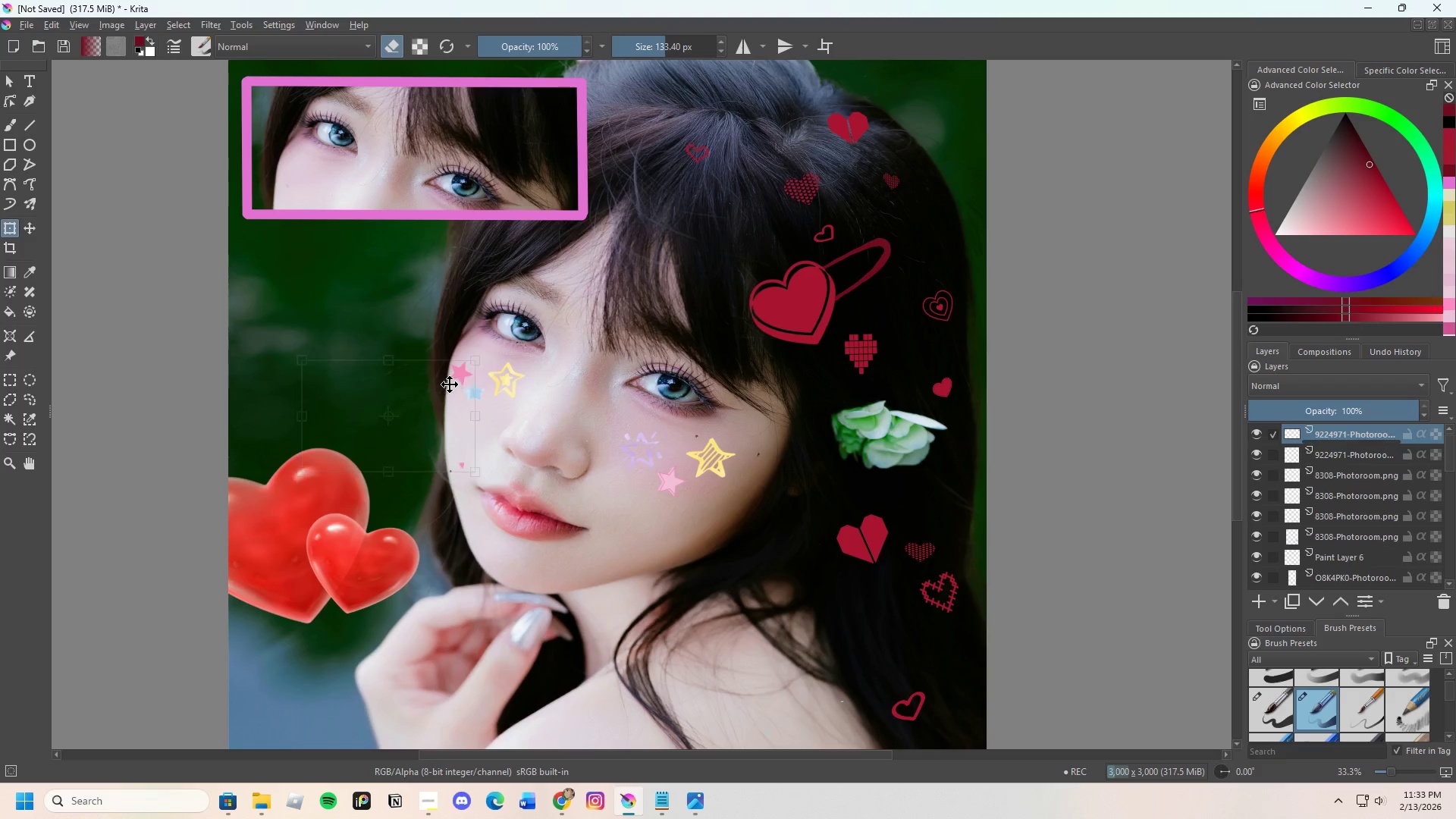 
left_click_drag(start_coordinate=[446, 387], to_coordinate=[456, 378])
 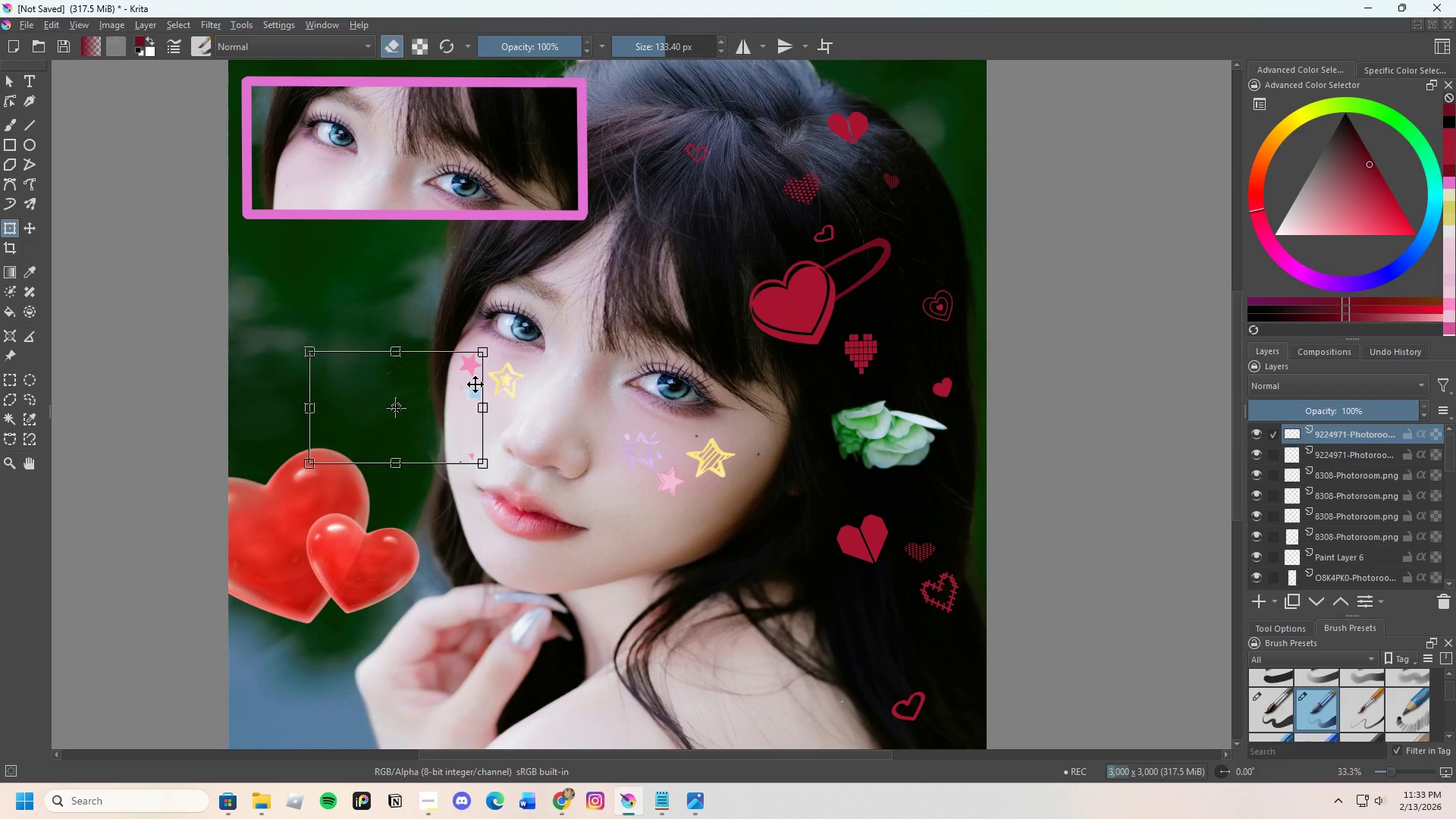 
key(Enter)
 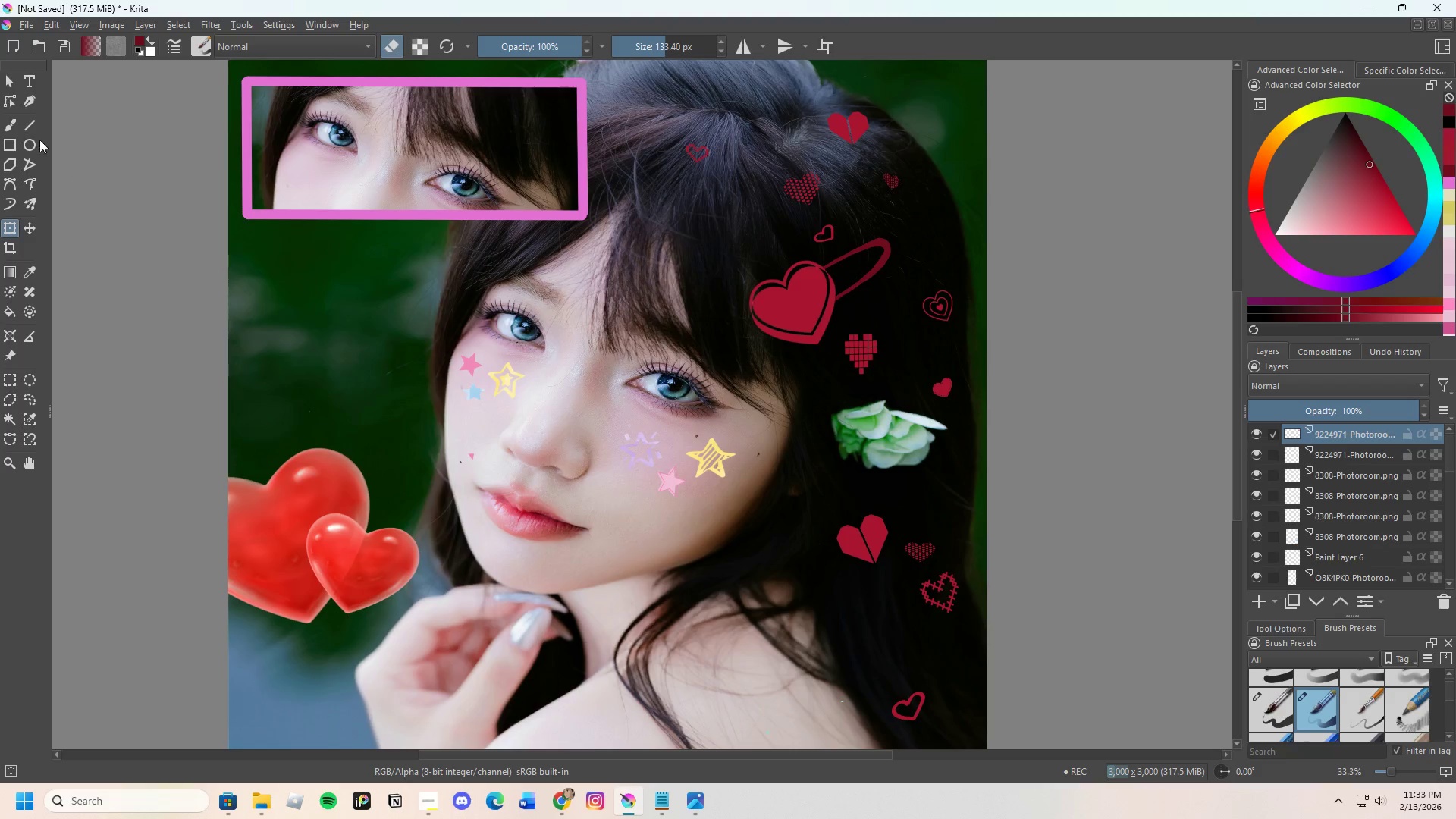 
left_click([10, 127])
 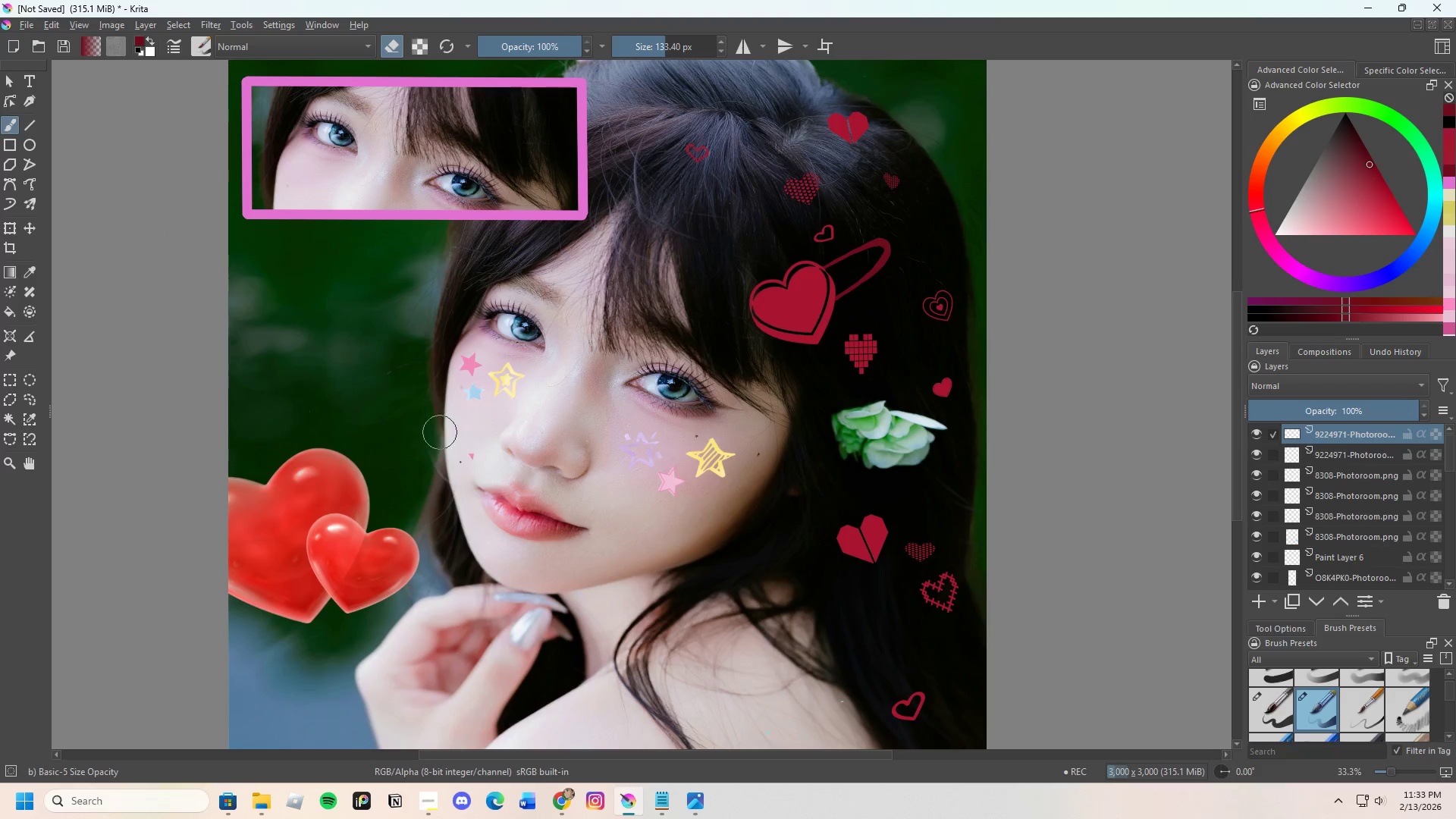 
left_click_drag(start_coordinate=[475, 460], to_coordinate=[465, 455])
 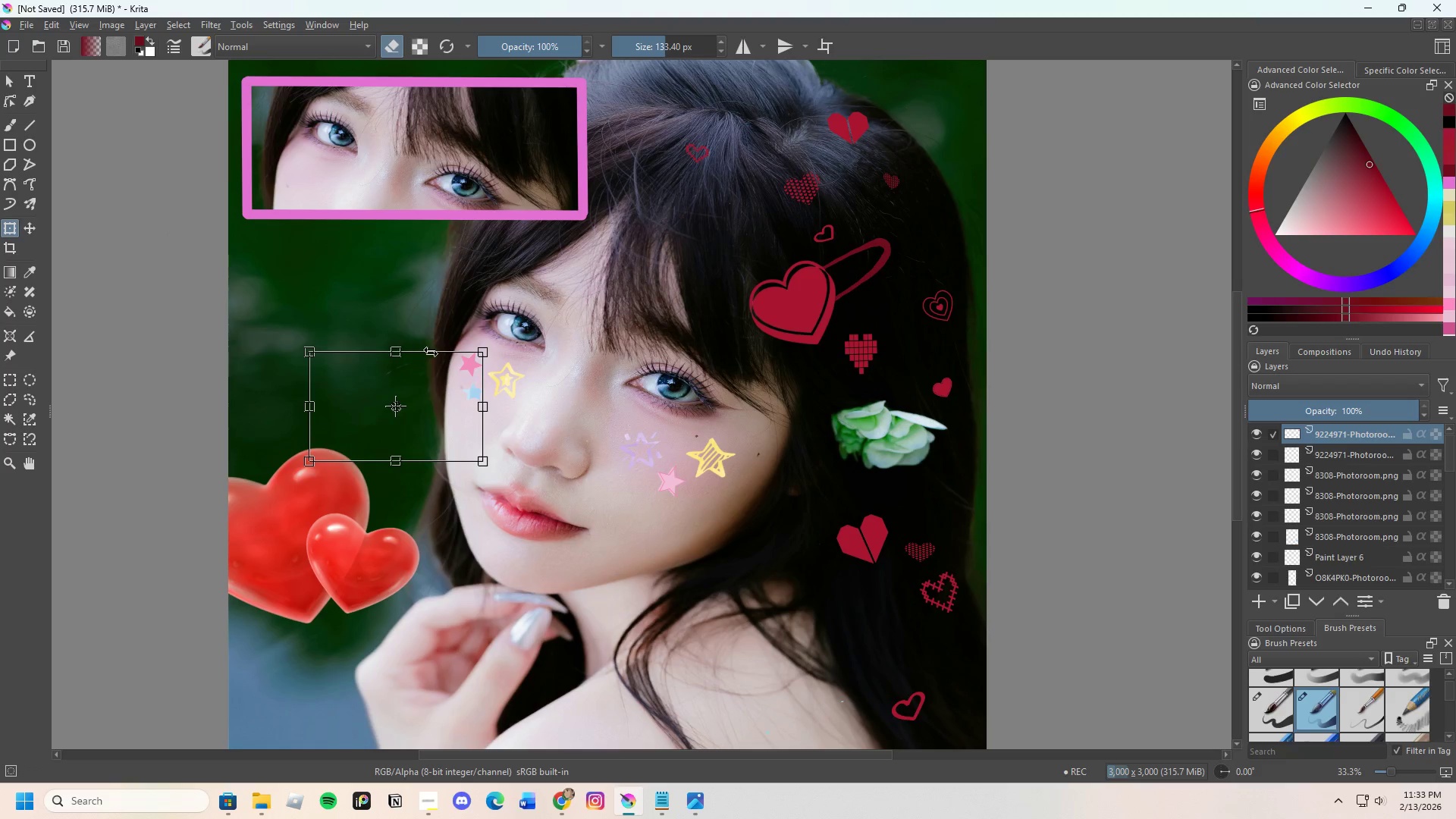 
left_click([447, 372])
 